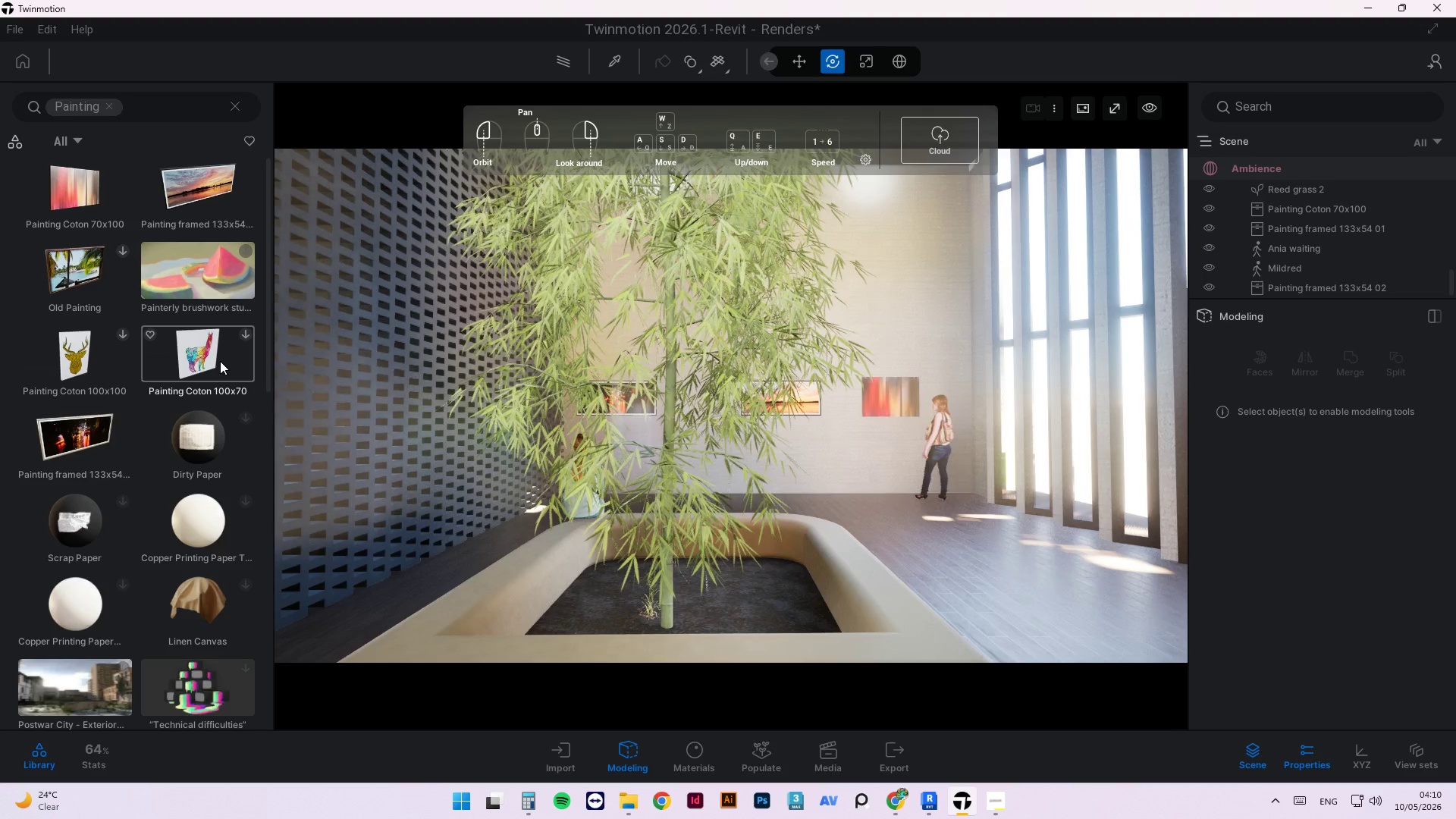 
wait(7.0)
 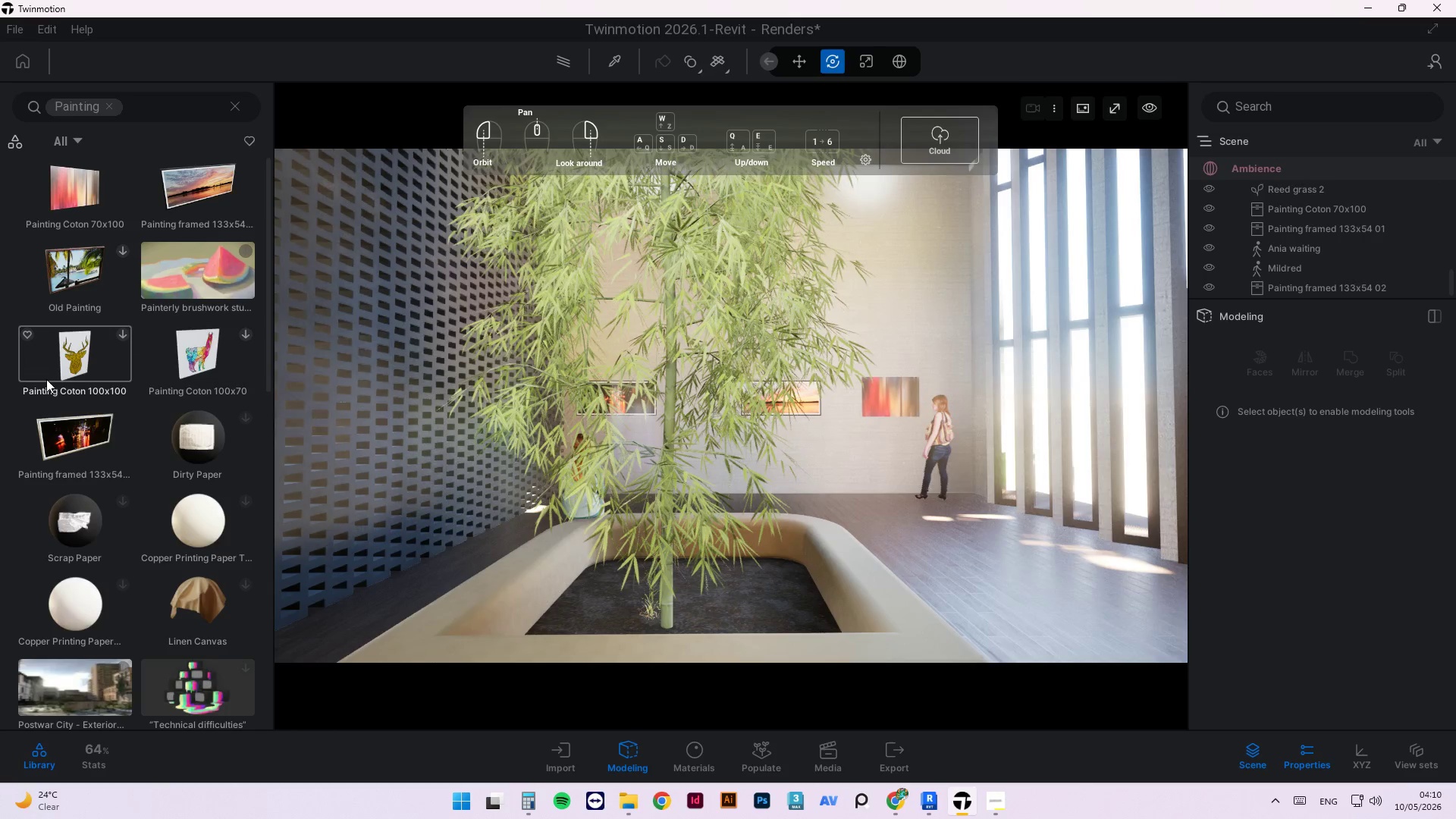 
left_click([825, 413])
 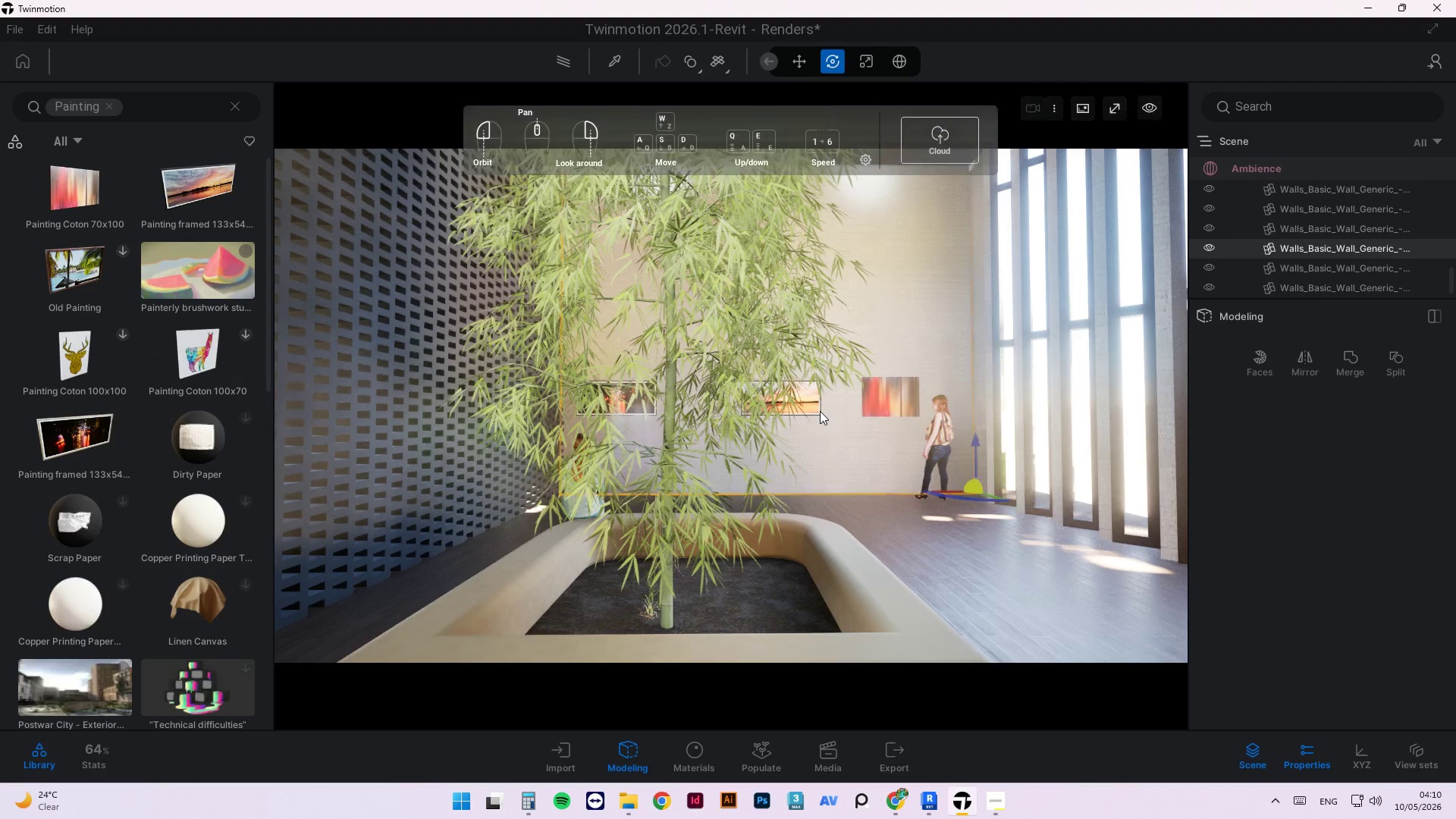 
left_click([820, 411])
 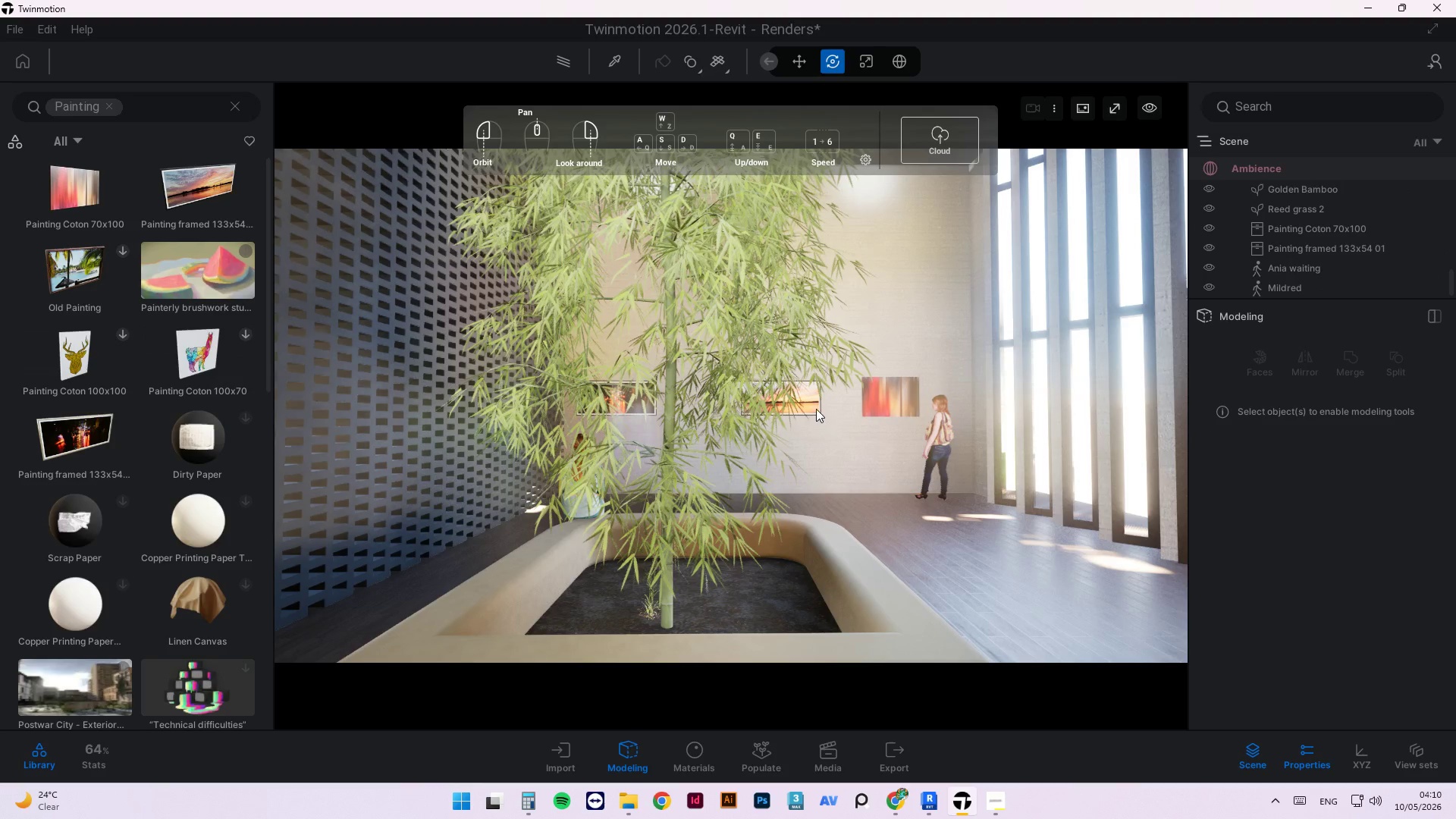 
left_click([814, 407])
 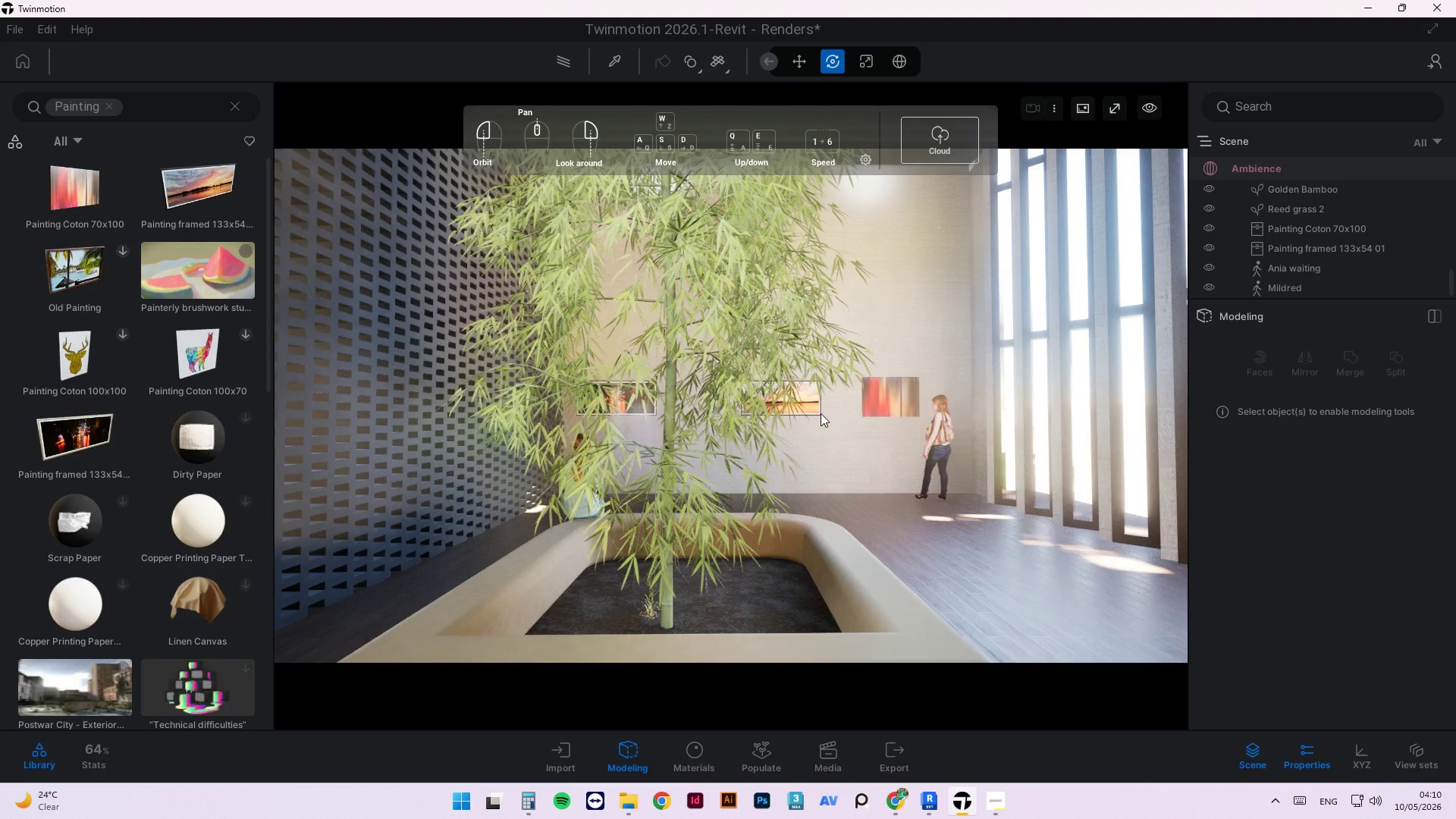 
left_click([821, 413])
 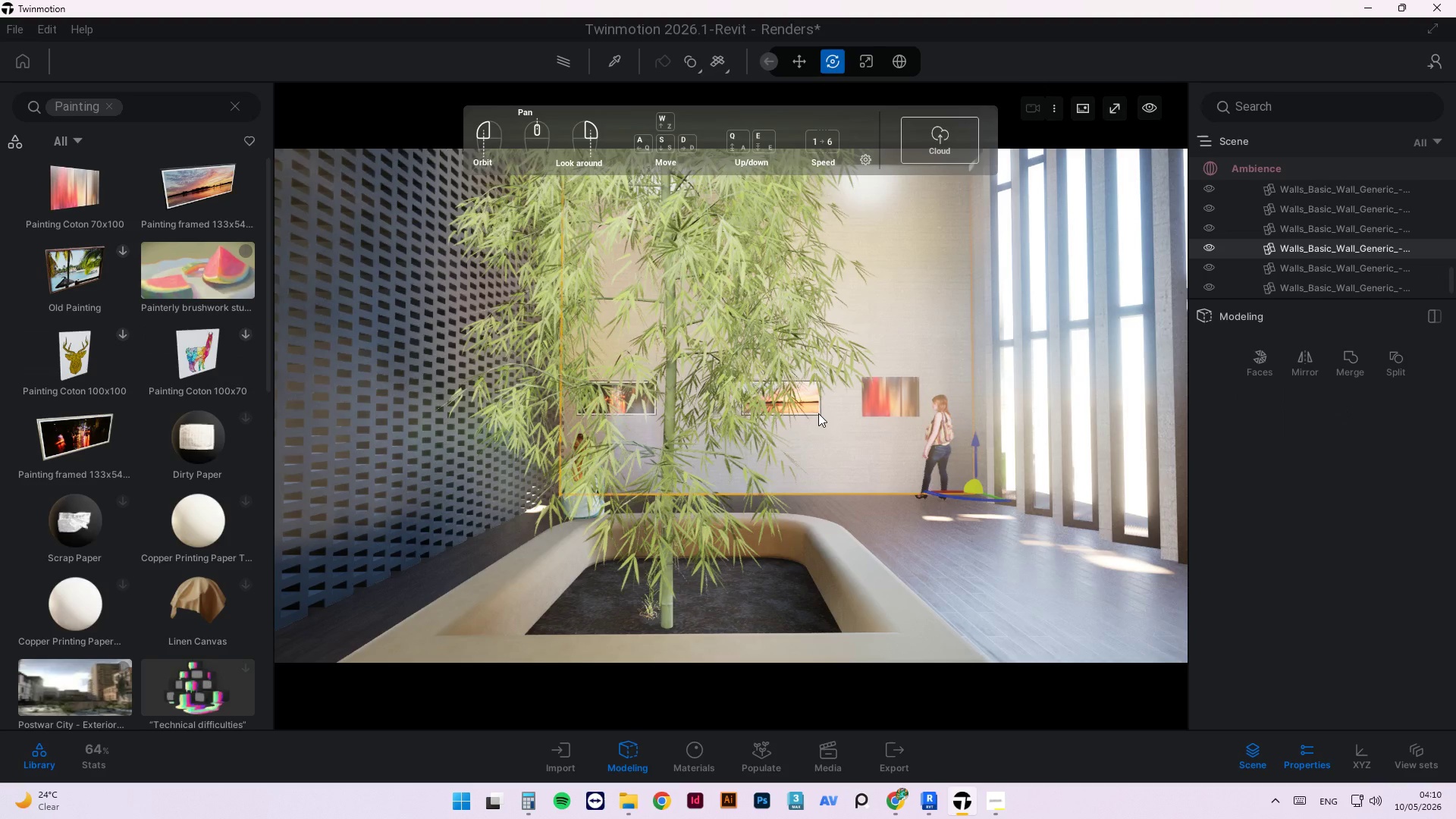 
left_click([818, 413])
 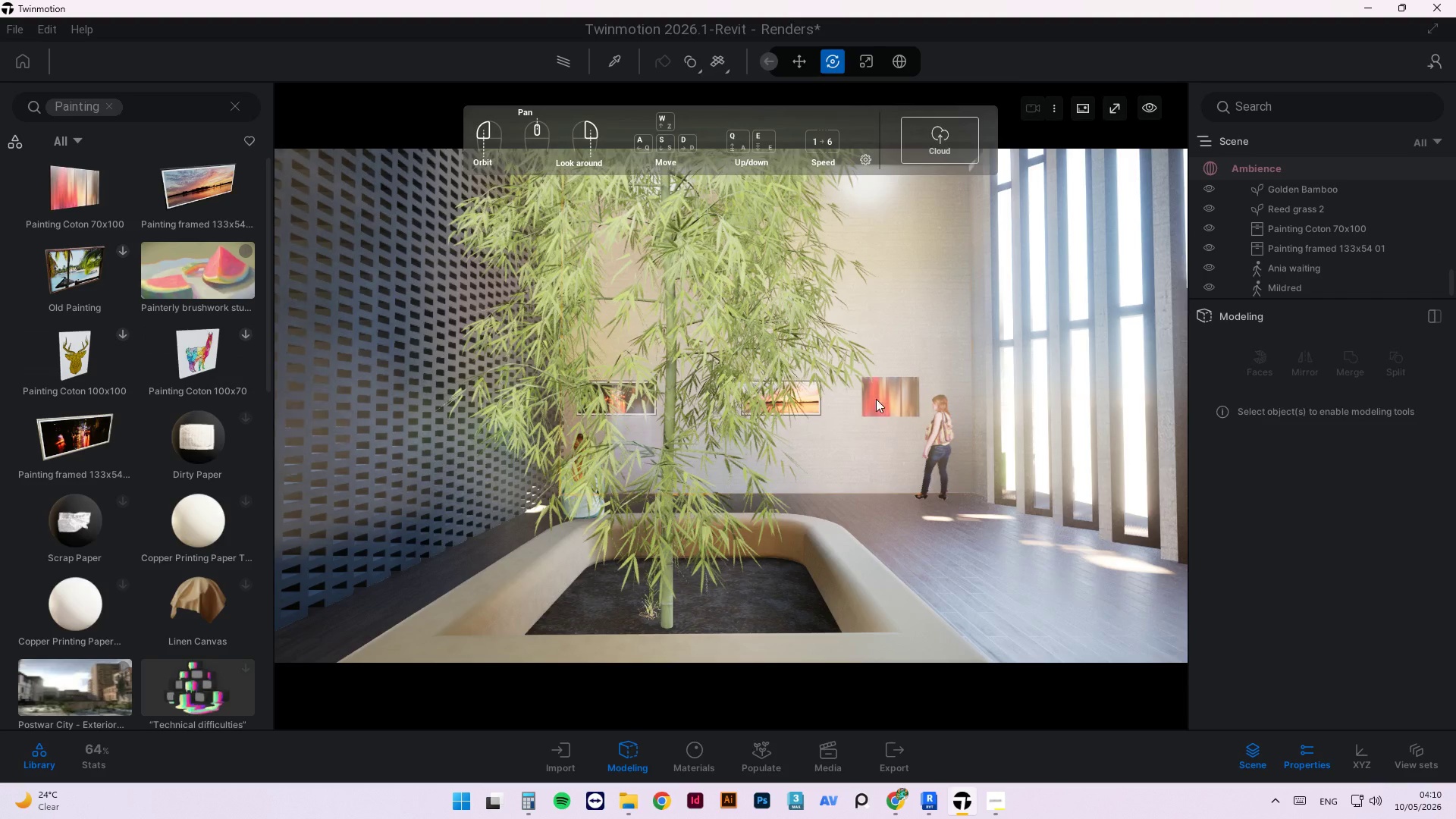 
double_click([878, 398])
 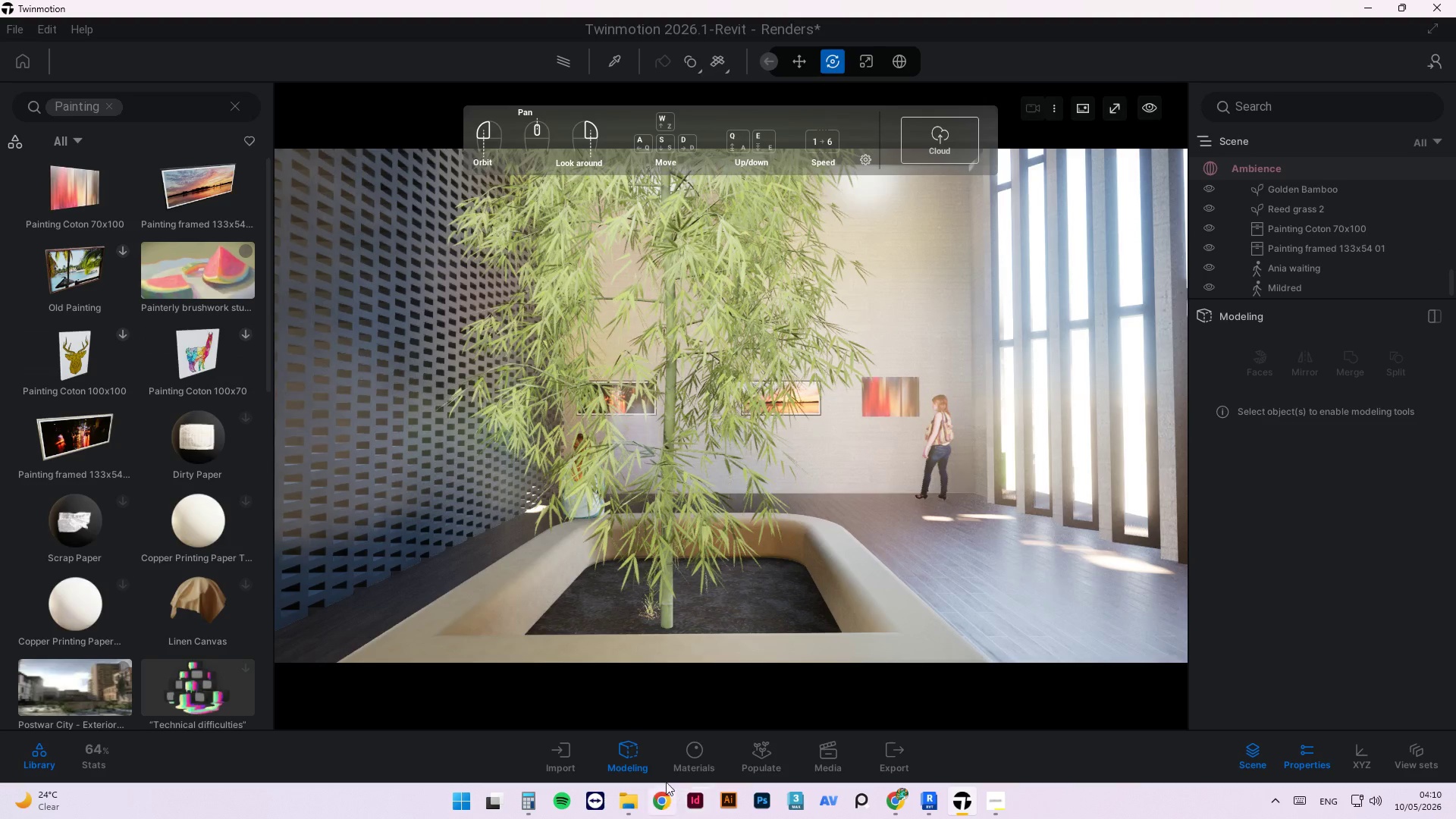 
left_click([683, 753])
 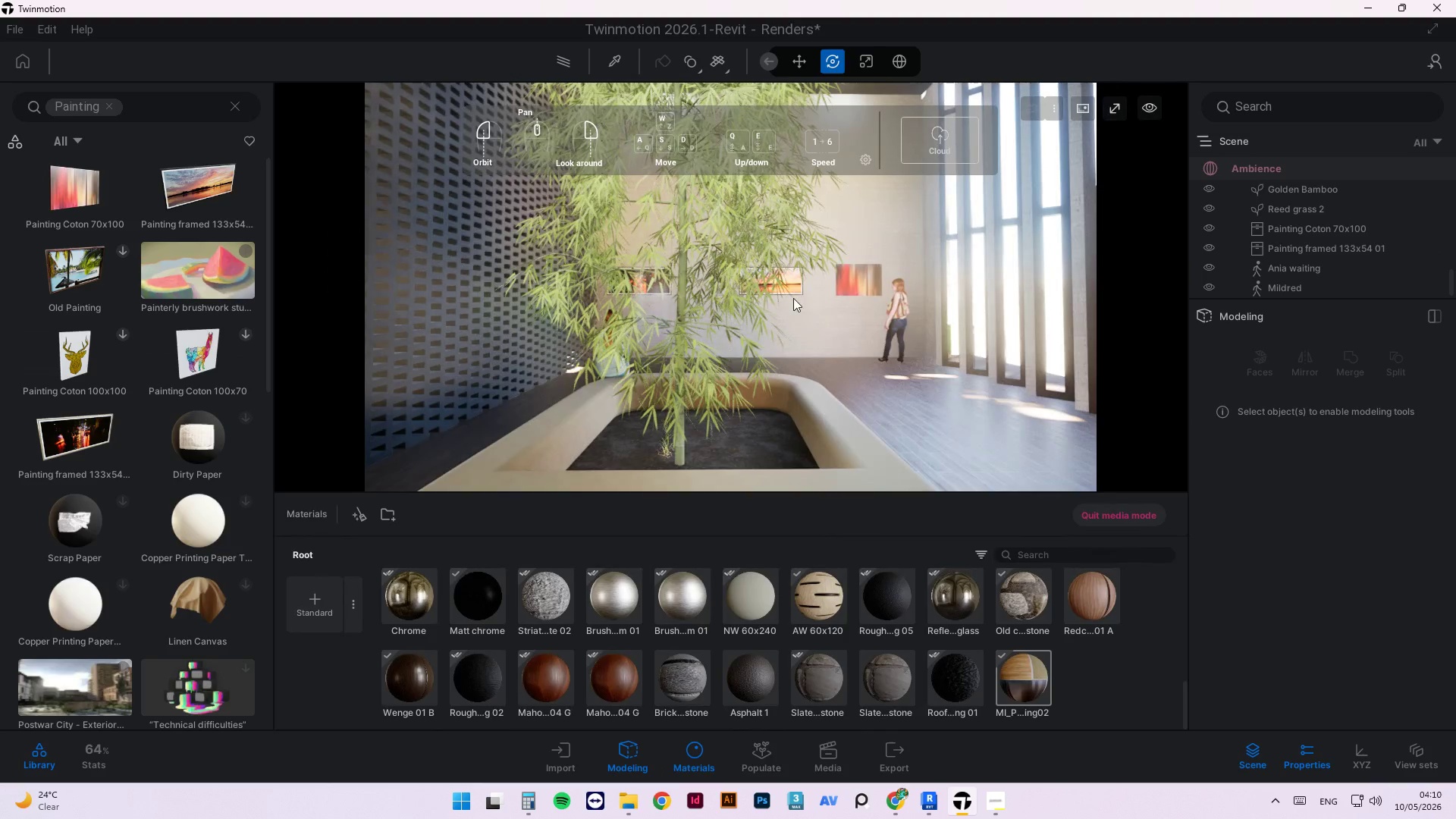 
left_click([793, 289])
 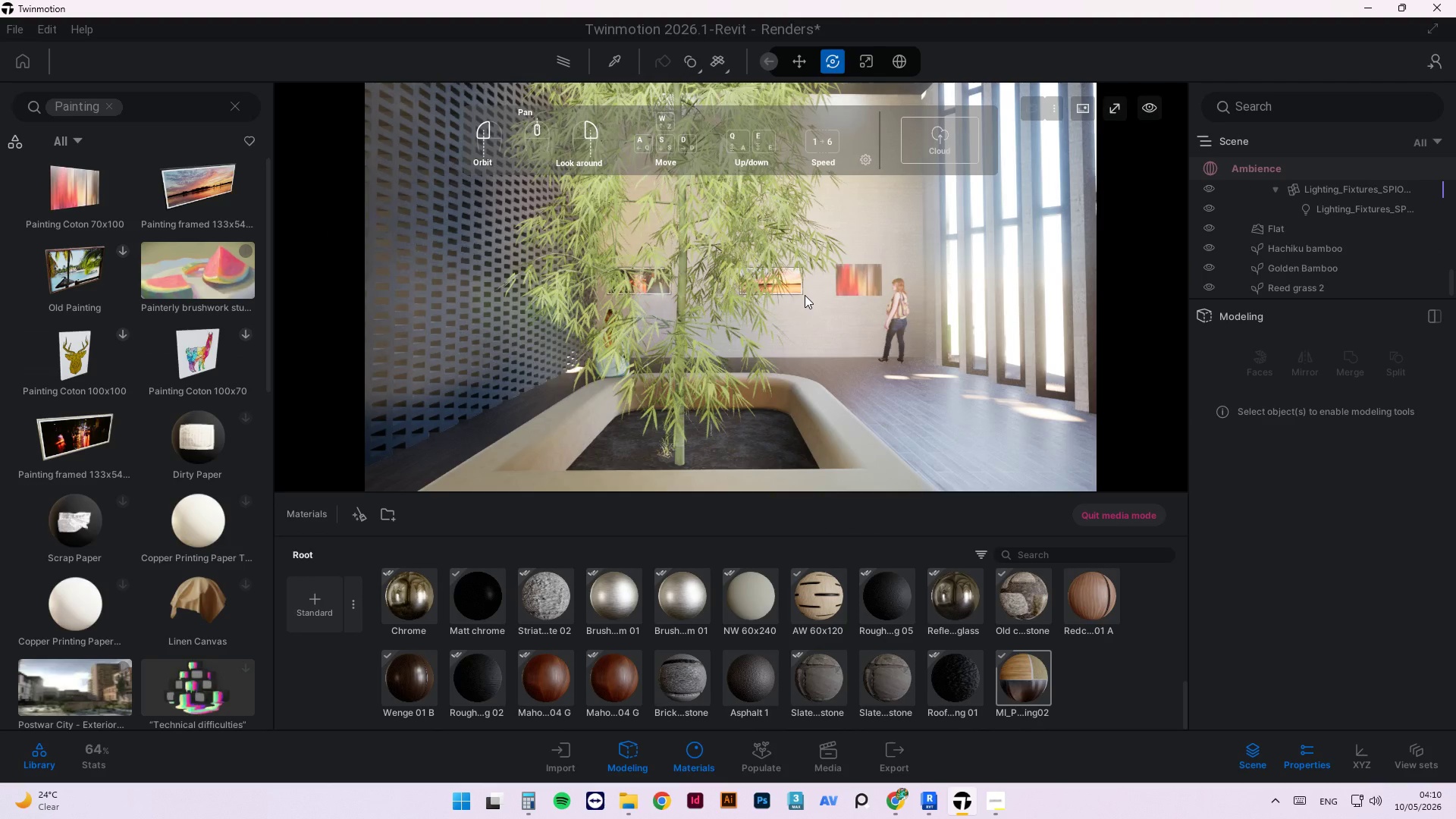 
left_click([805, 295])
 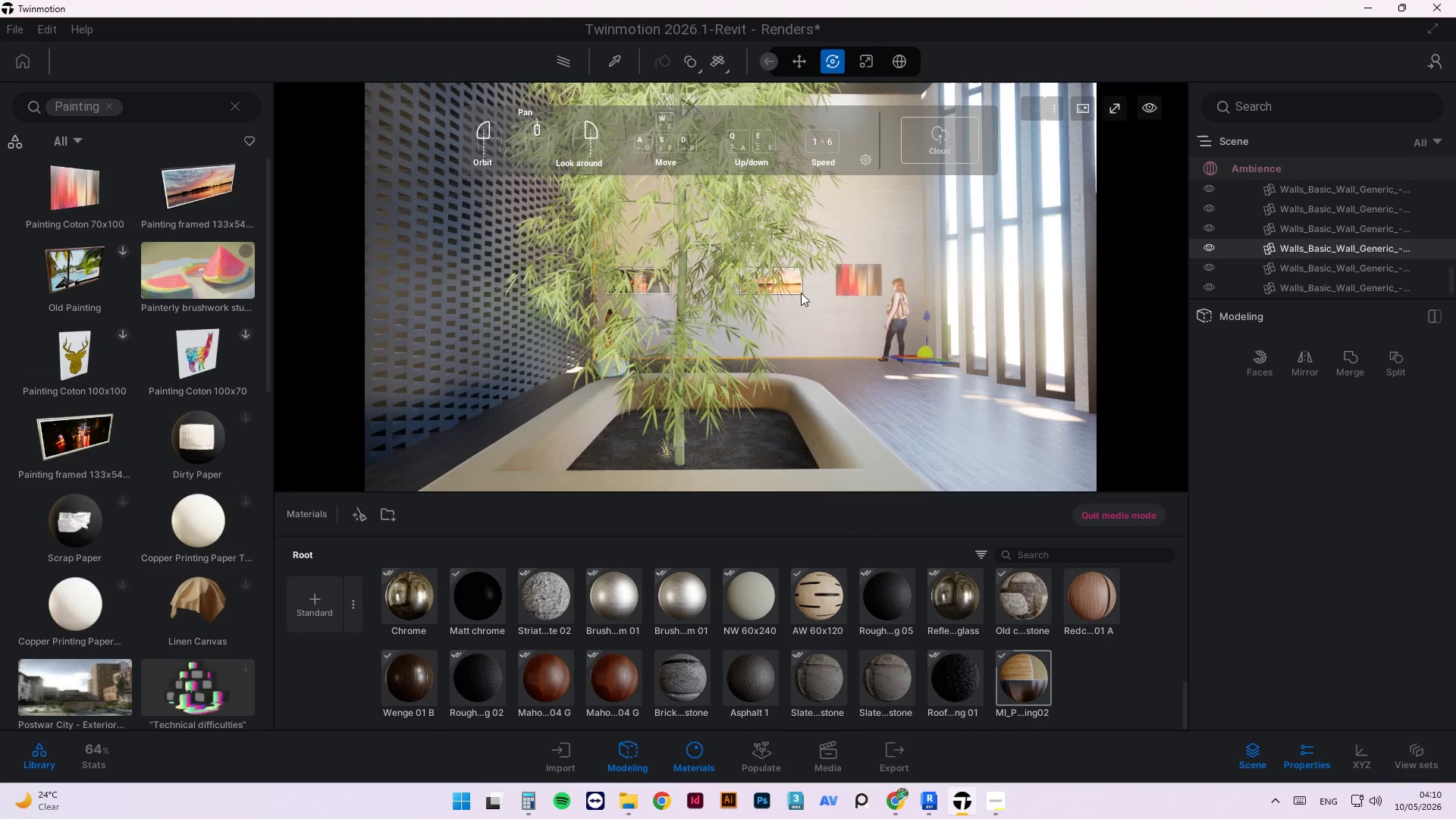 
left_click([801, 292])
 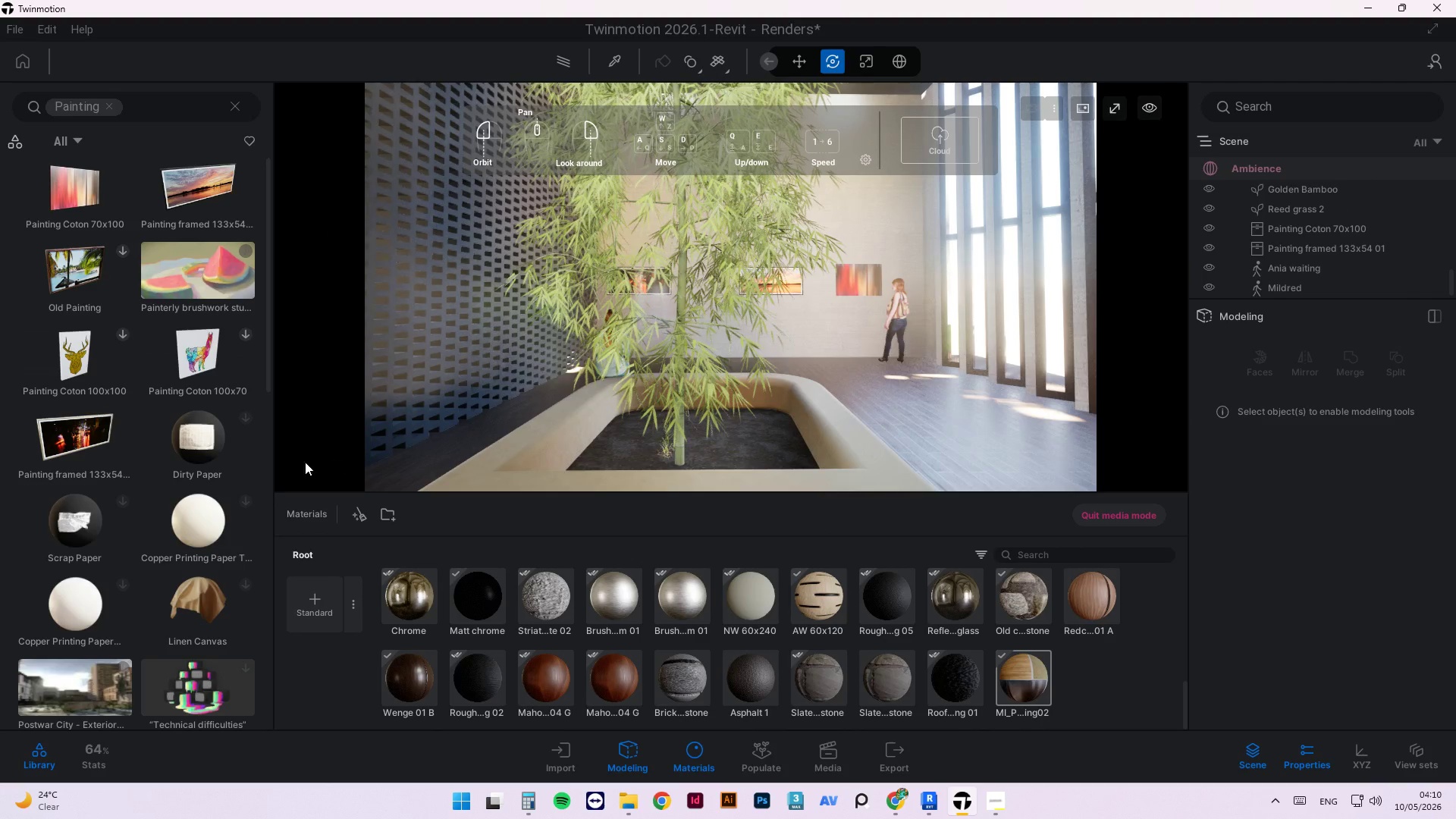 
scroll: coordinate [748, 635], scroll_direction: up, amount: 19.0
 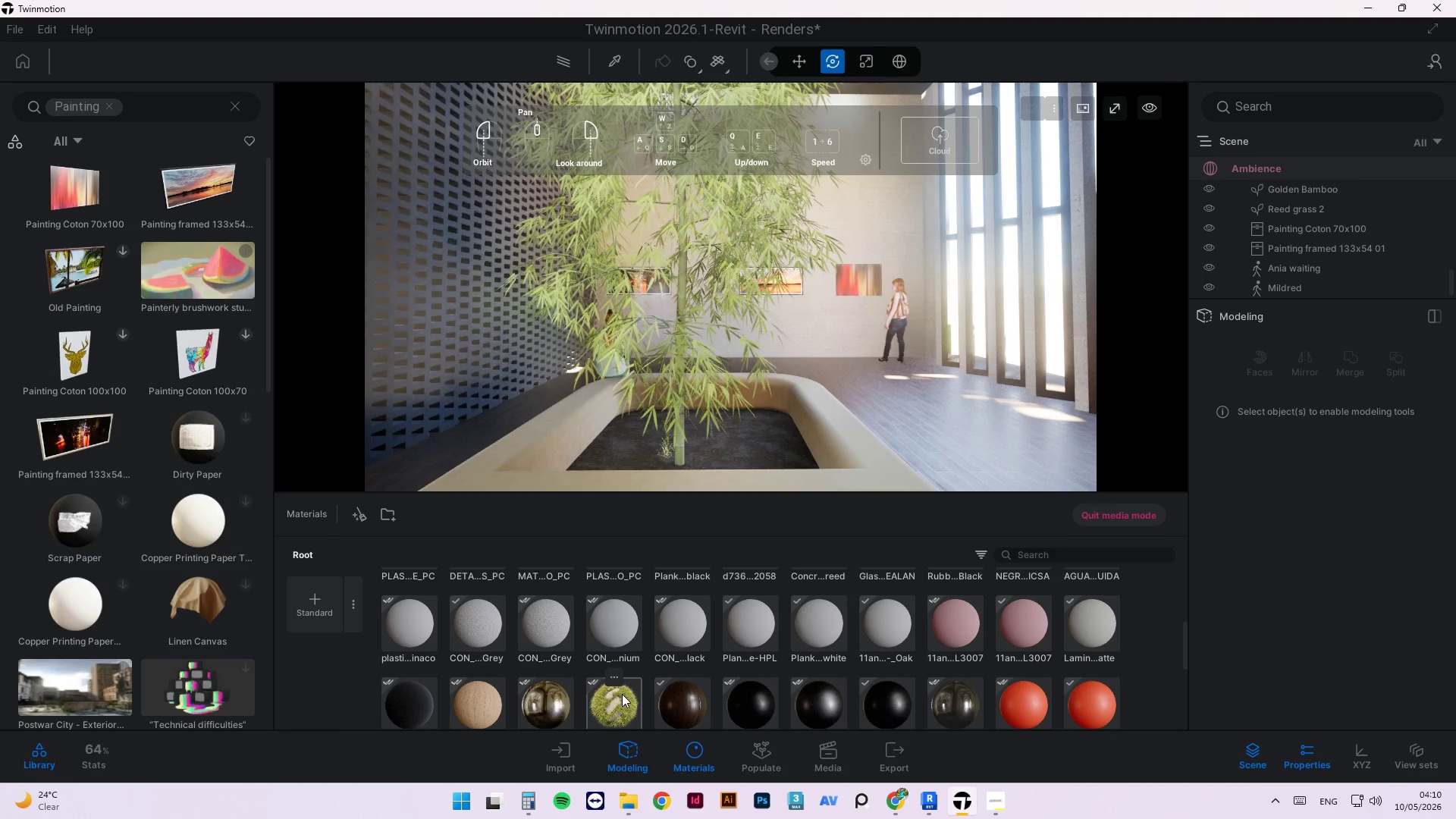 
left_click_drag(start_coordinate=[619, 707], to_coordinate=[744, 414])
 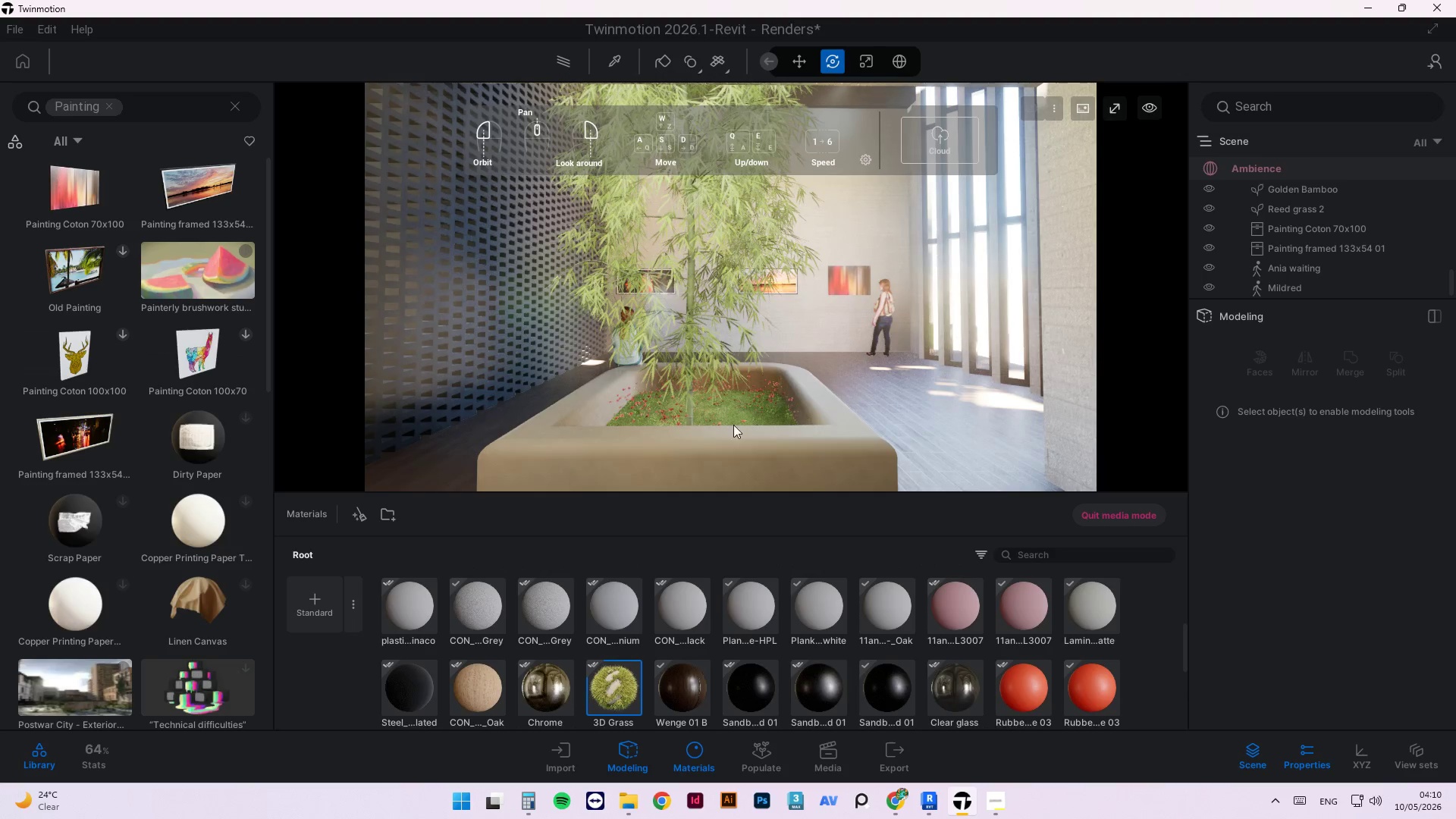 
scroll: coordinate [719, 457], scroll_direction: down, amount: 1.0
 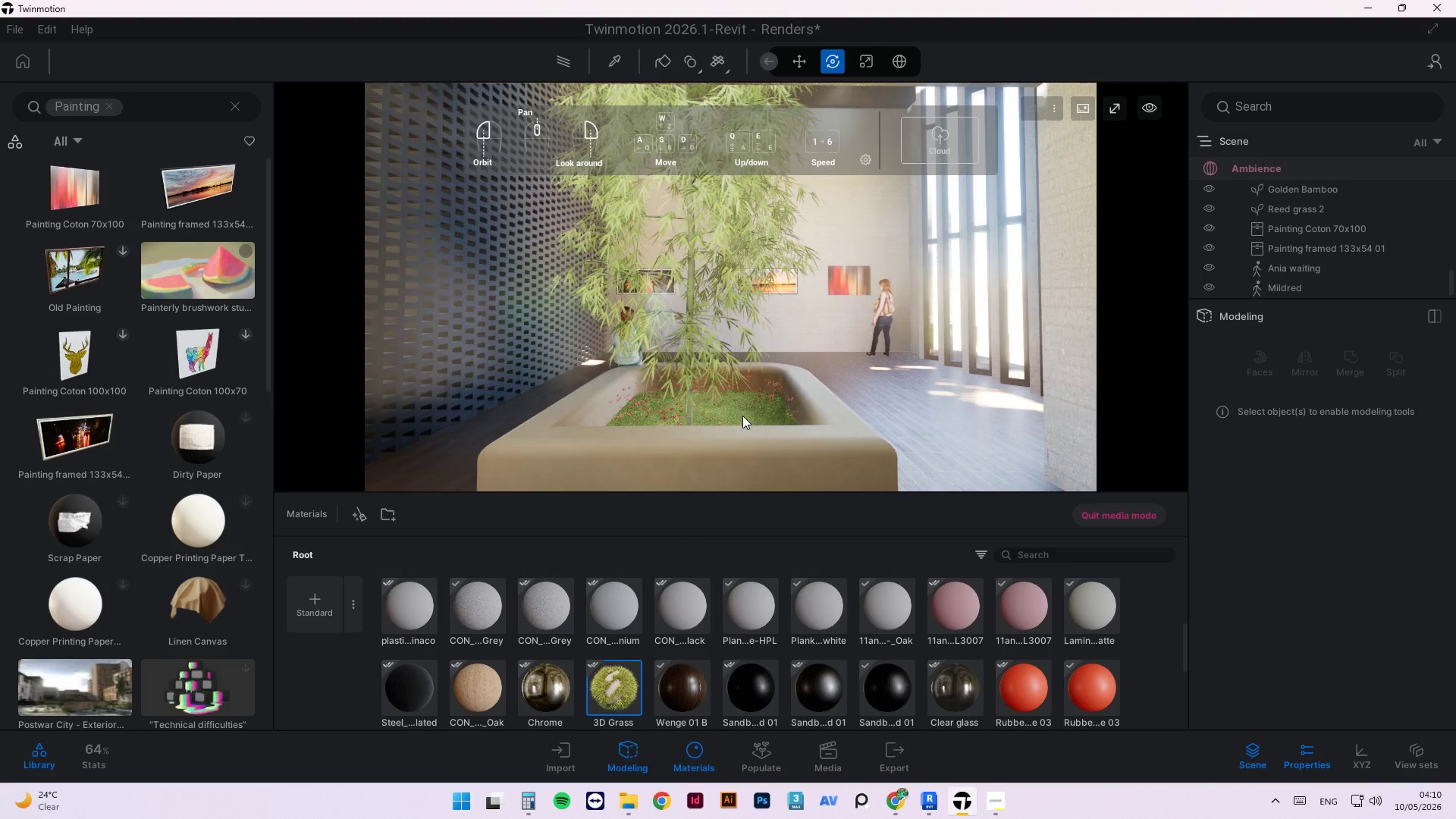 
left_click([771, 443])
 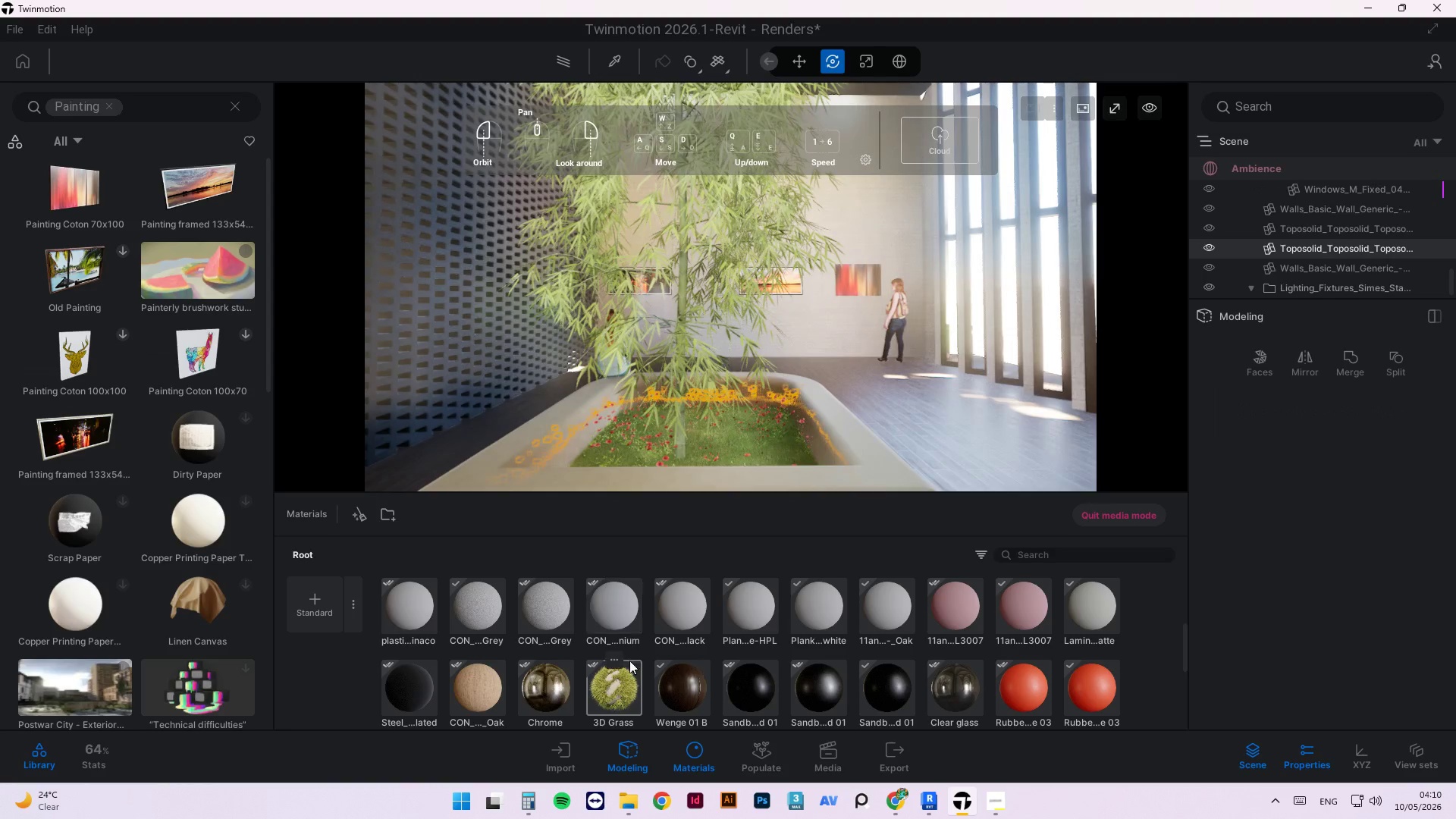 
scroll: coordinate [774, 399], scroll_direction: up, amount: 1.0
 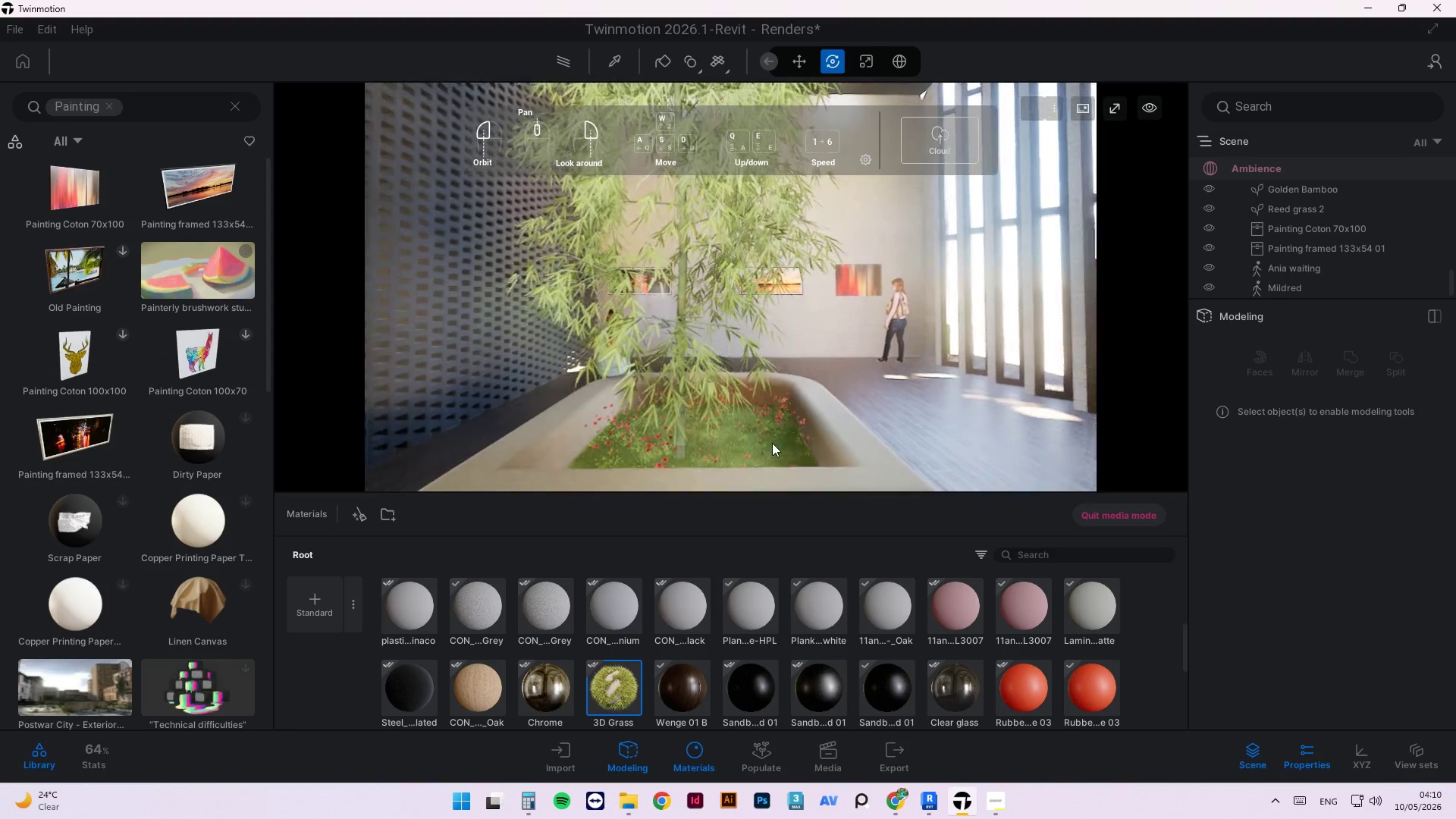 
left_click([612, 692])
 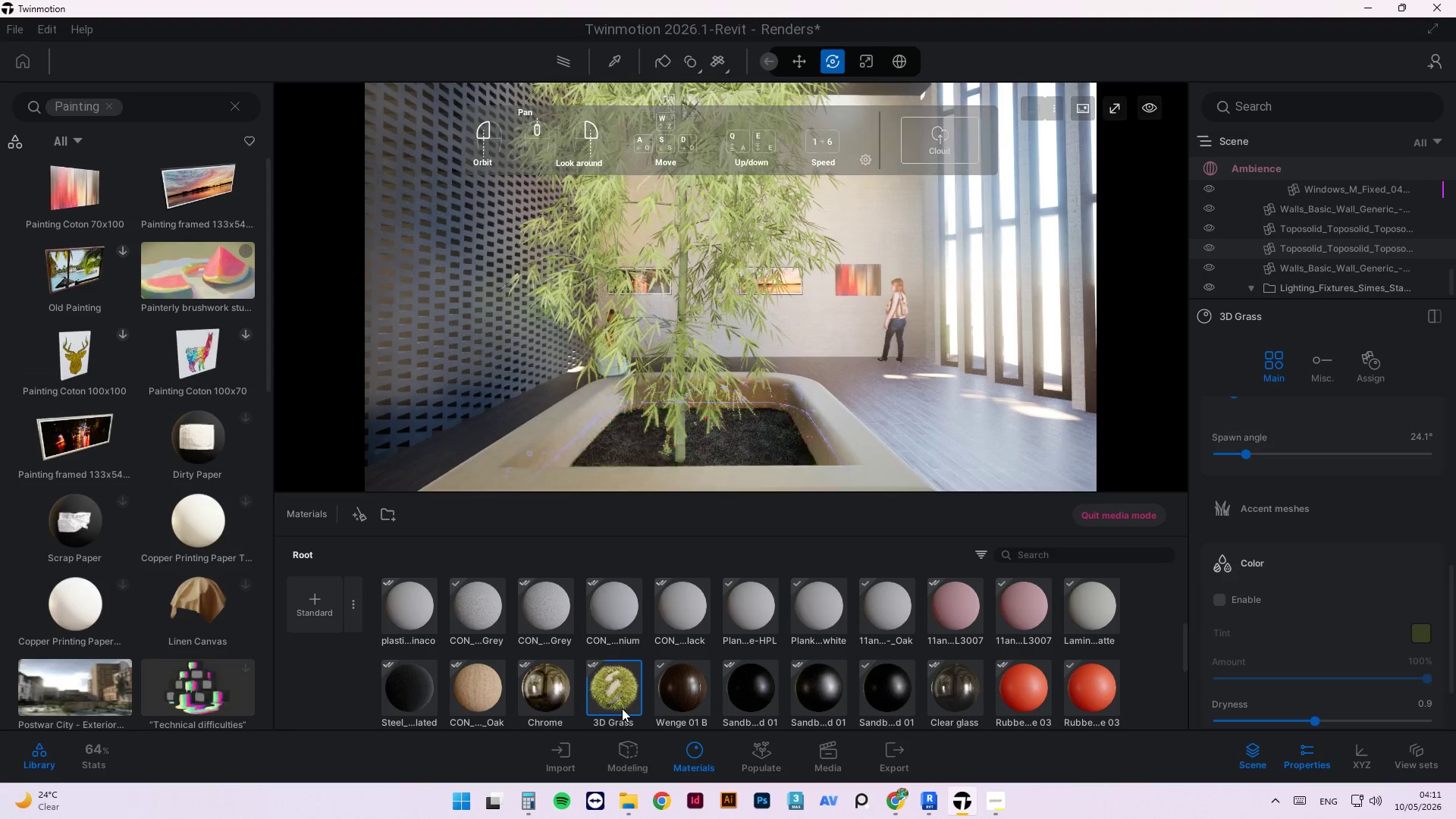 
wait(6.64)
 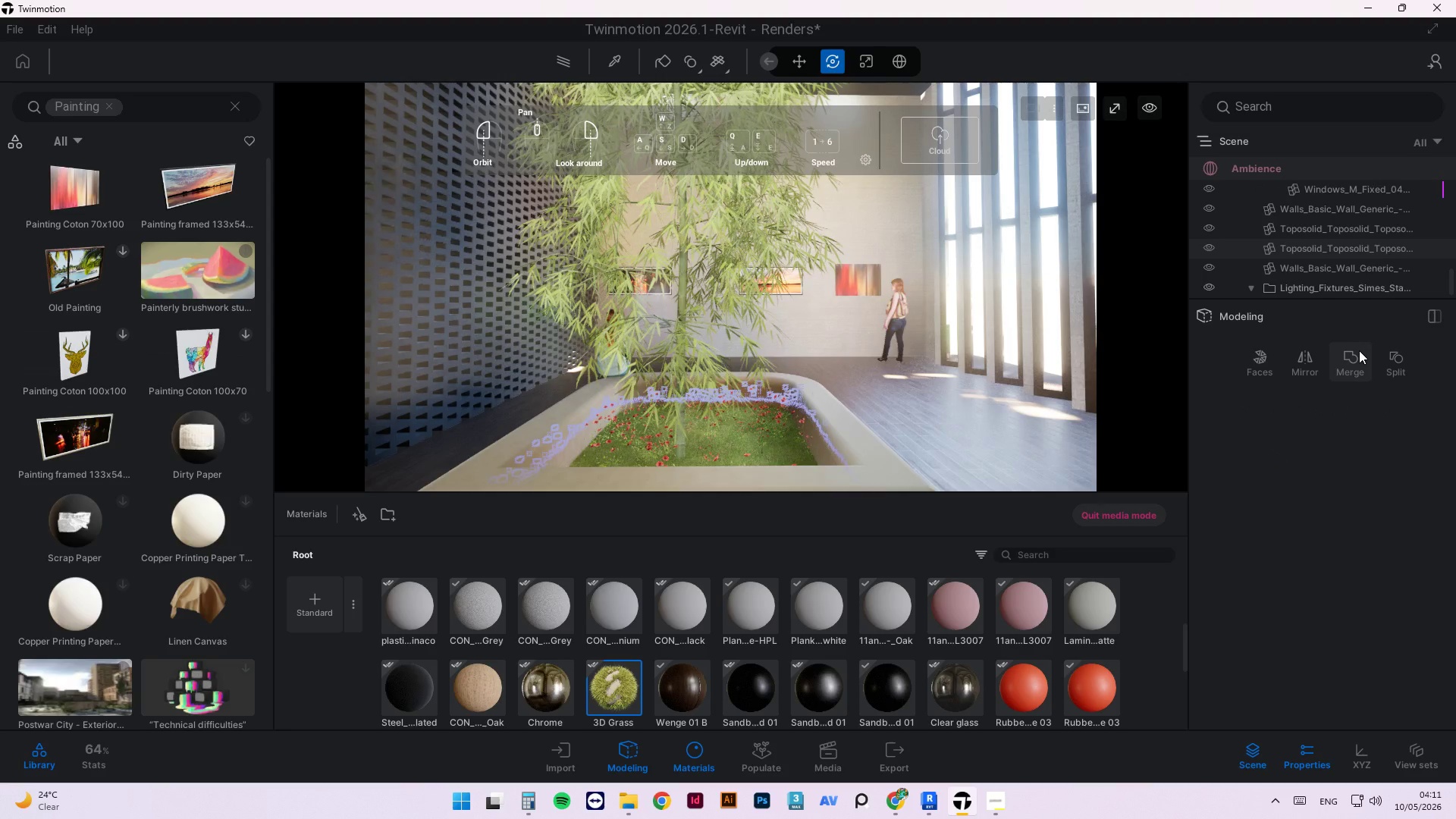 
scroll: coordinate [1333, 613], scroll_direction: down, amount: 7.0
 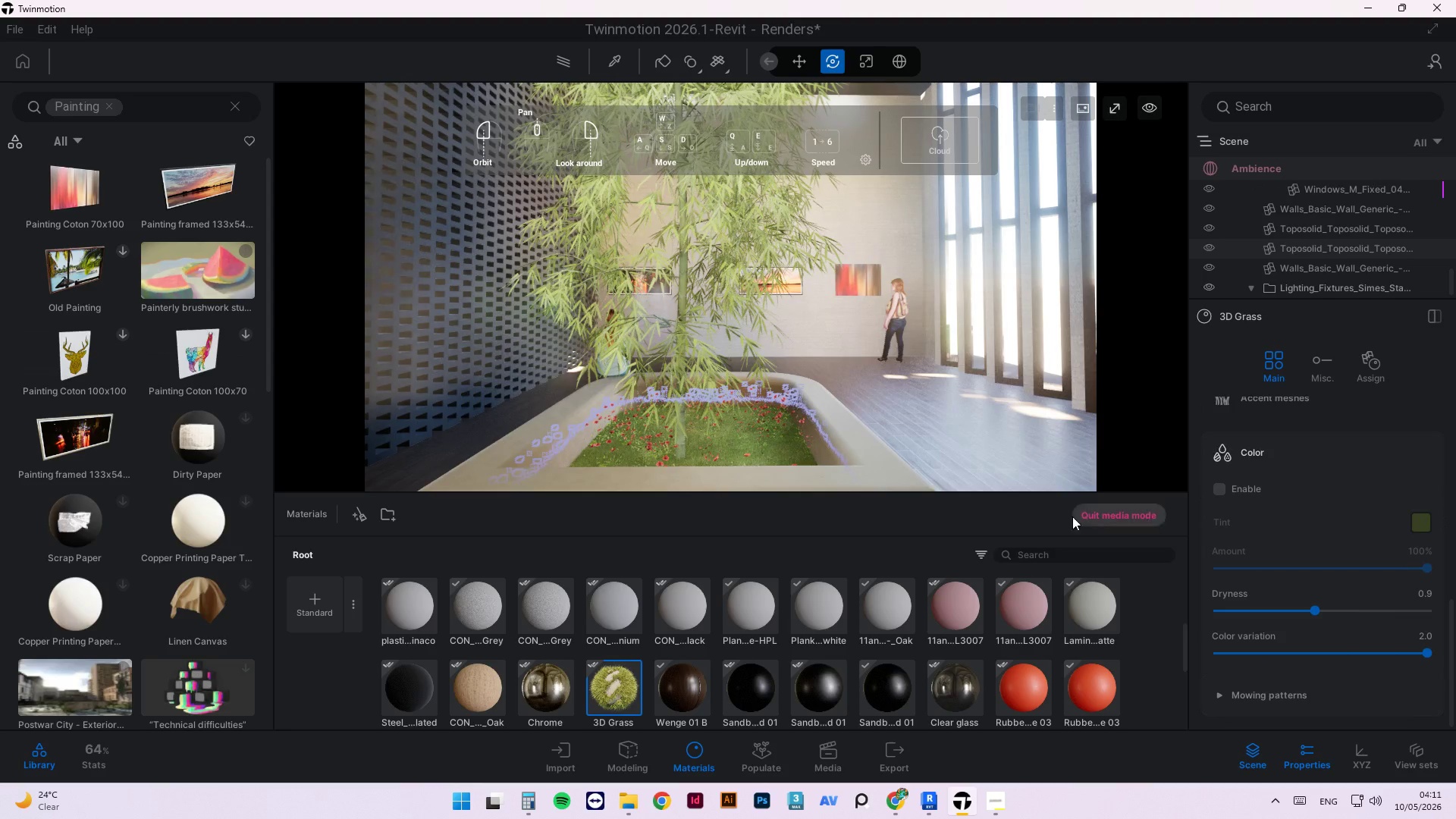 
scroll: coordinate [1271, 475], scroll_direction: up, amount: 15.0
 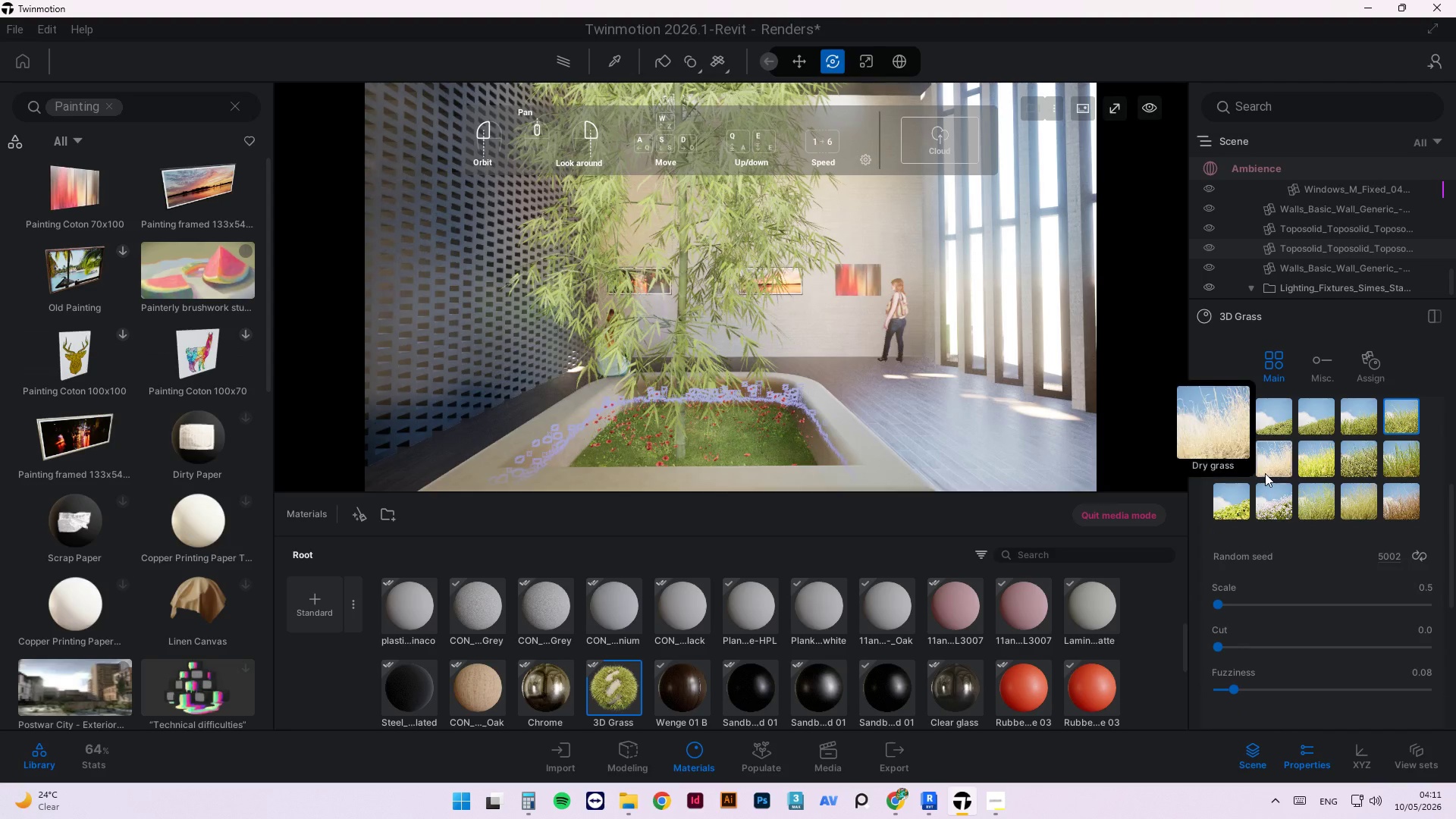 
left_click([1276, 461])
 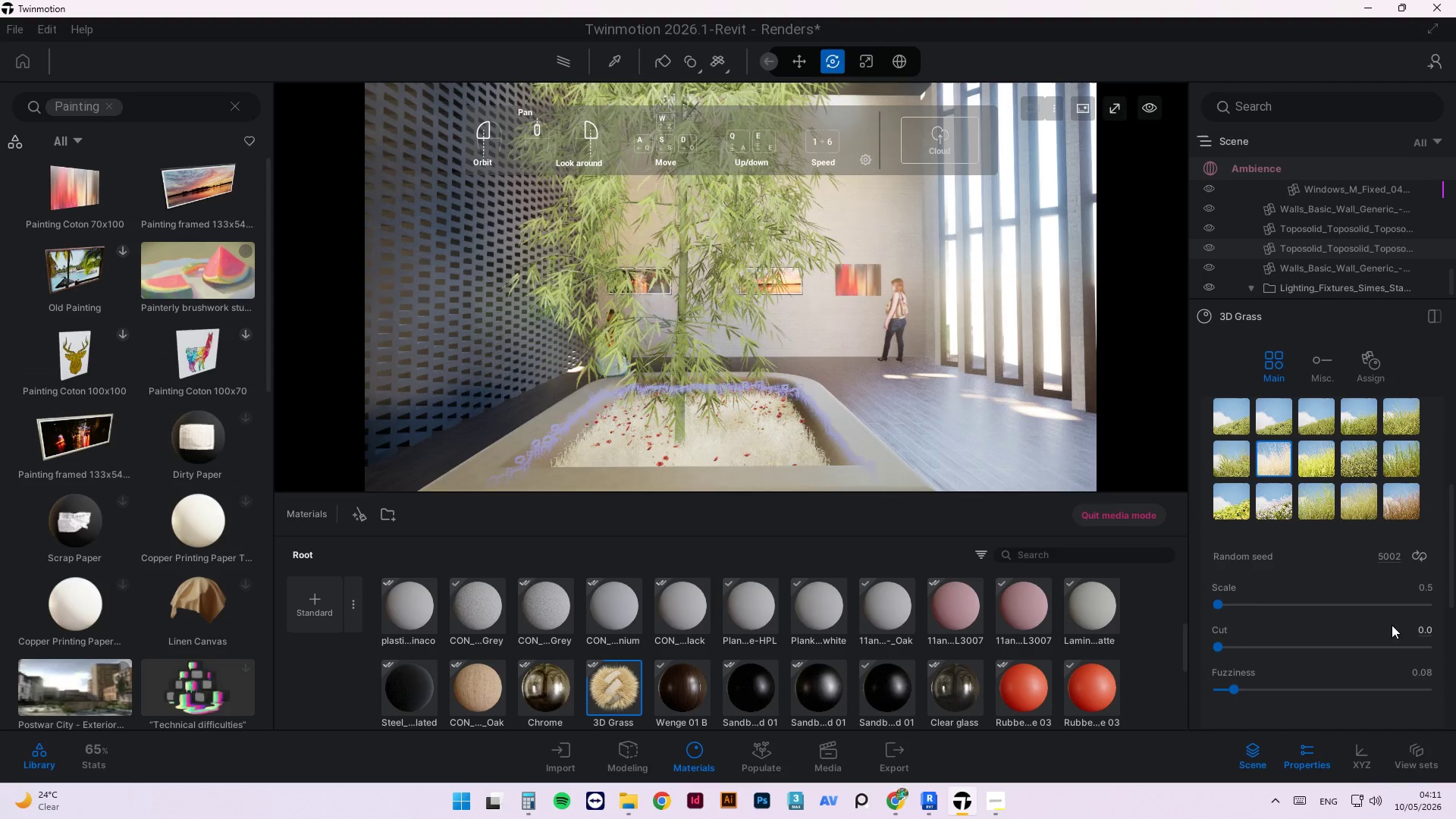 
scroll: coordinate [1376, 534], scroll_direction: up, amount: 12.0
 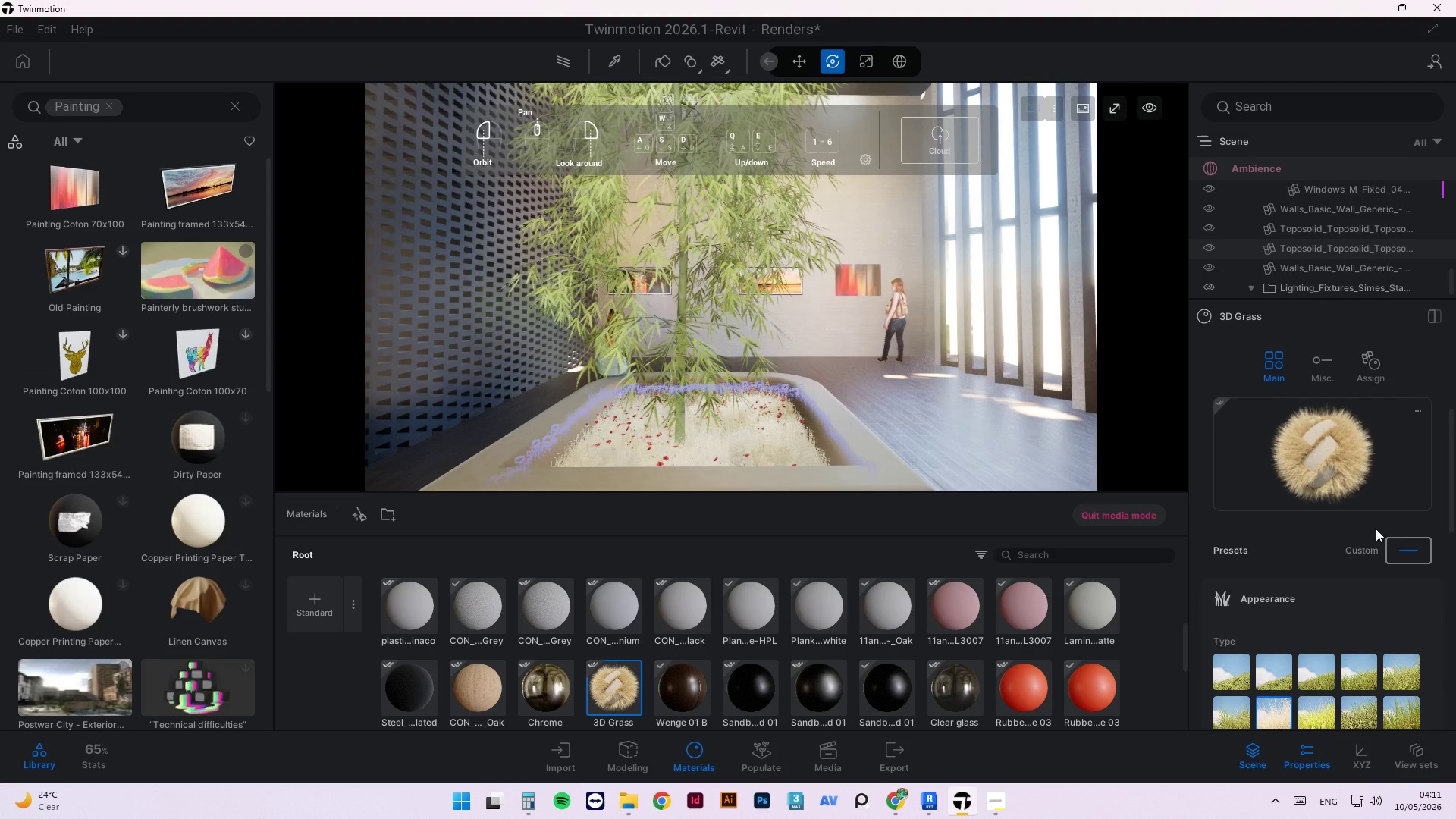 
scroll: coordinate [1344, 557], scroll_direction: down, amount: 33.0
 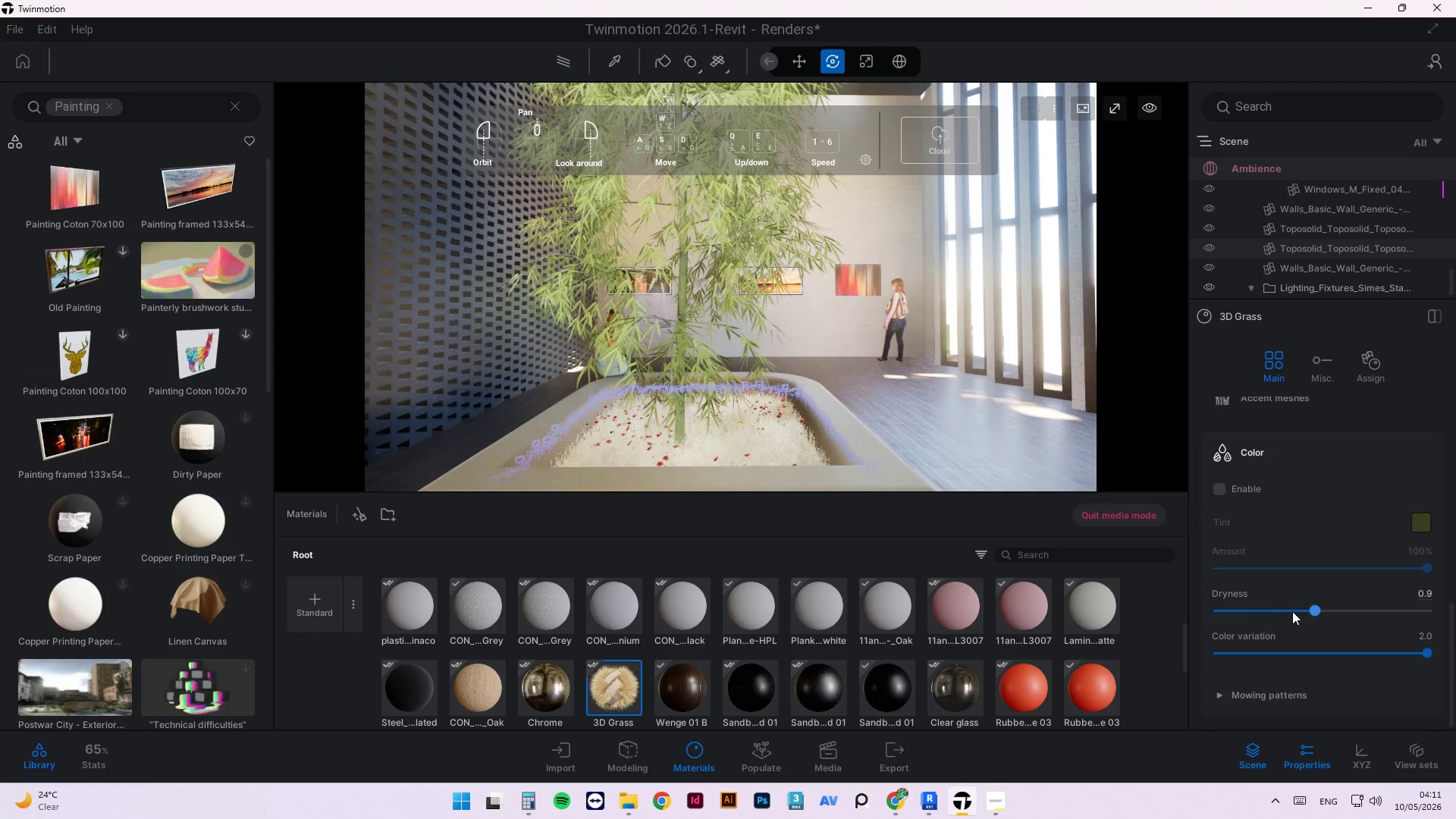 
left_click_drag(start_coordinate=[1301, 610], to_coordinate=[1207, 606])
 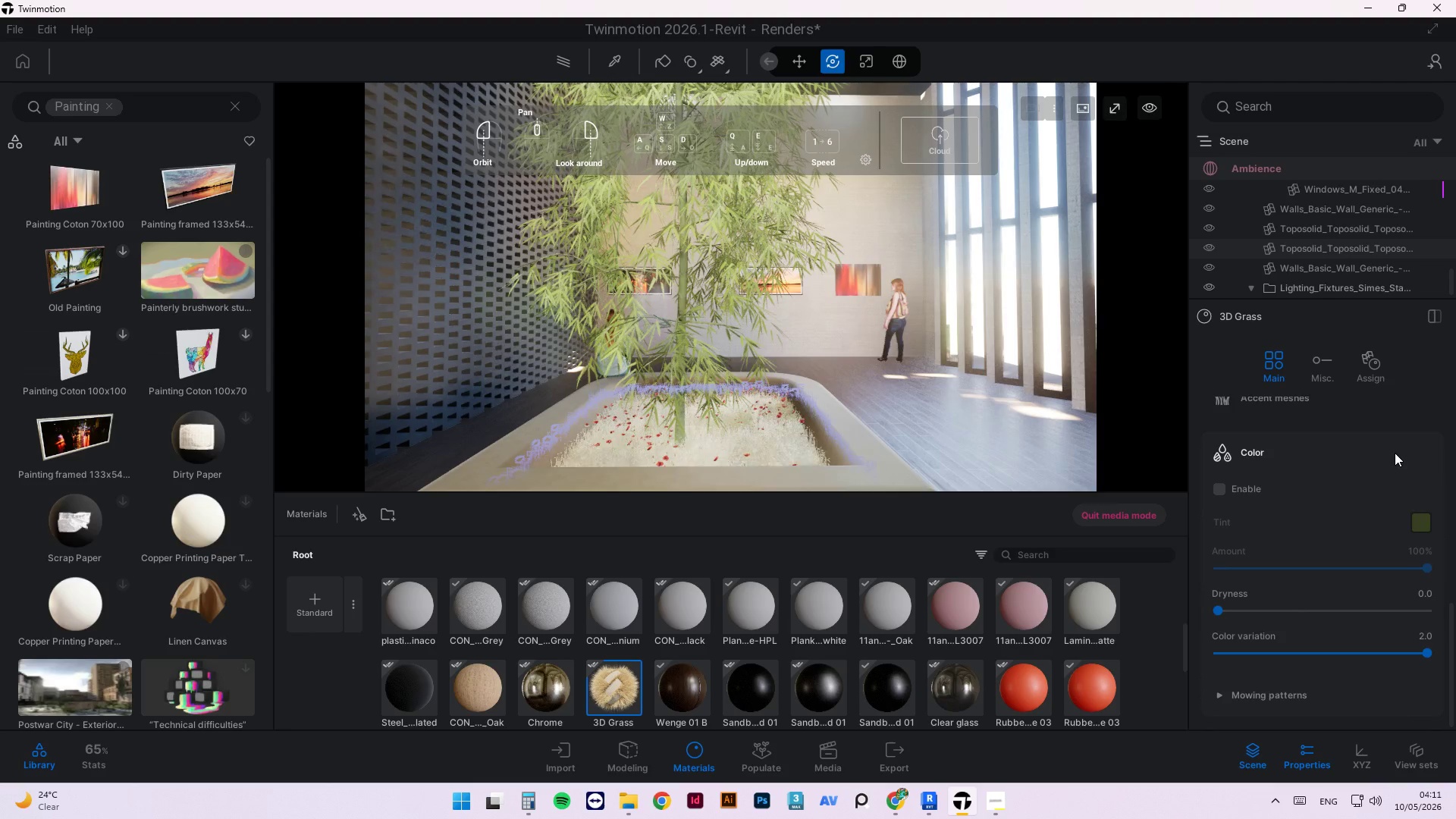 
scroll: coordinate [1368, 502], scroll_direction: up, amount: 17.0
 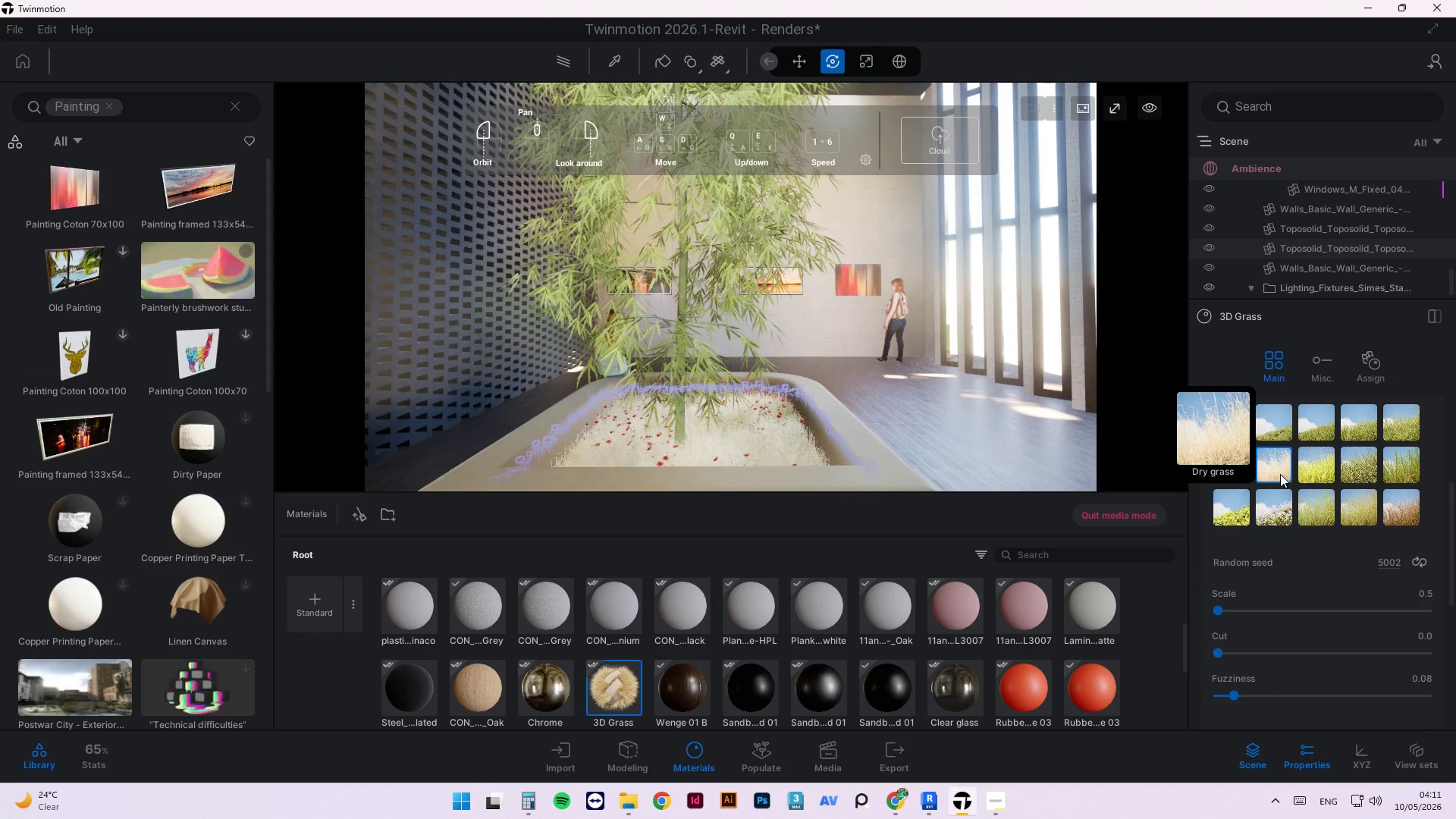 
left_click([1318, 479])
 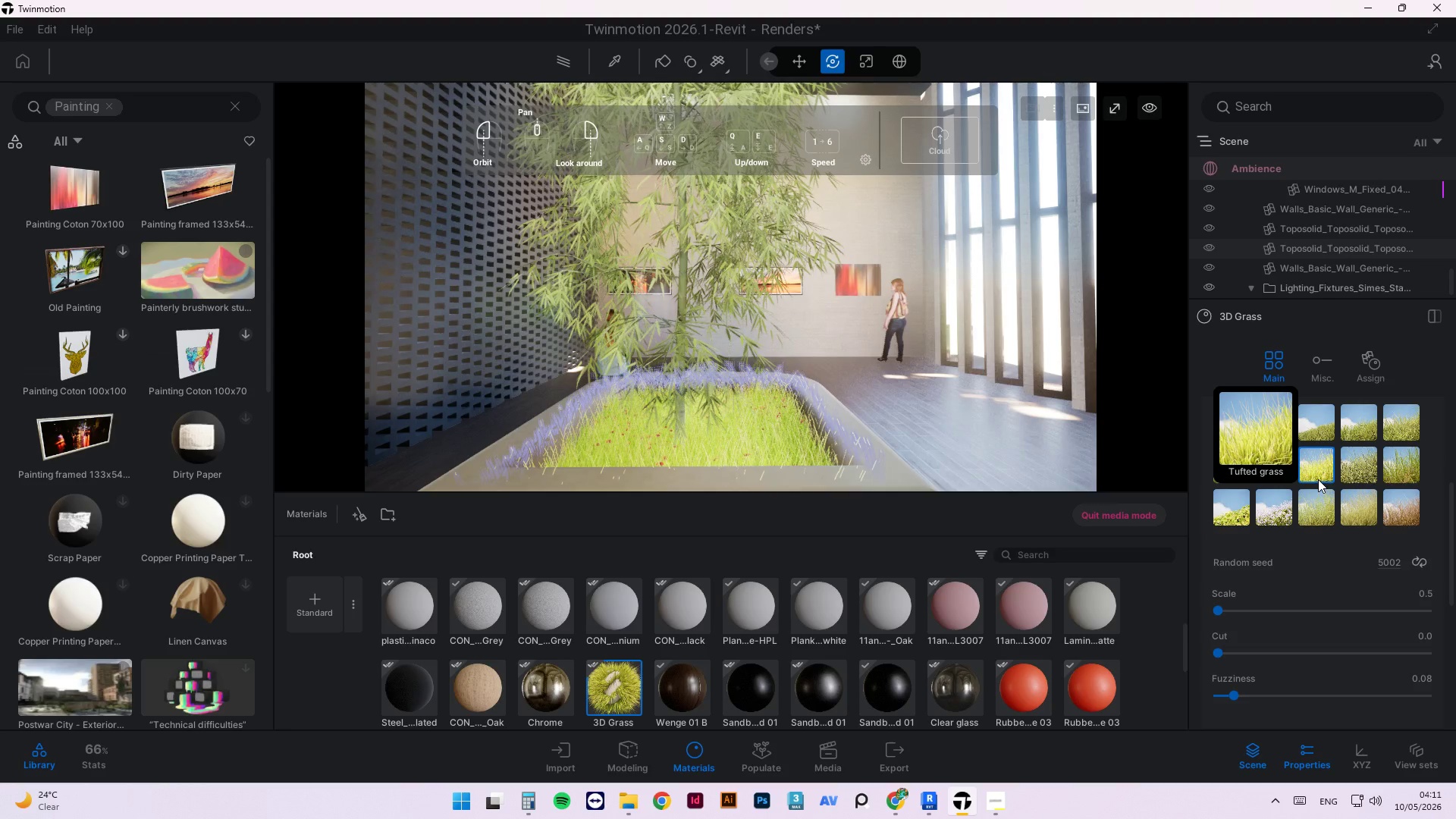 
left_click([1318, 500])
 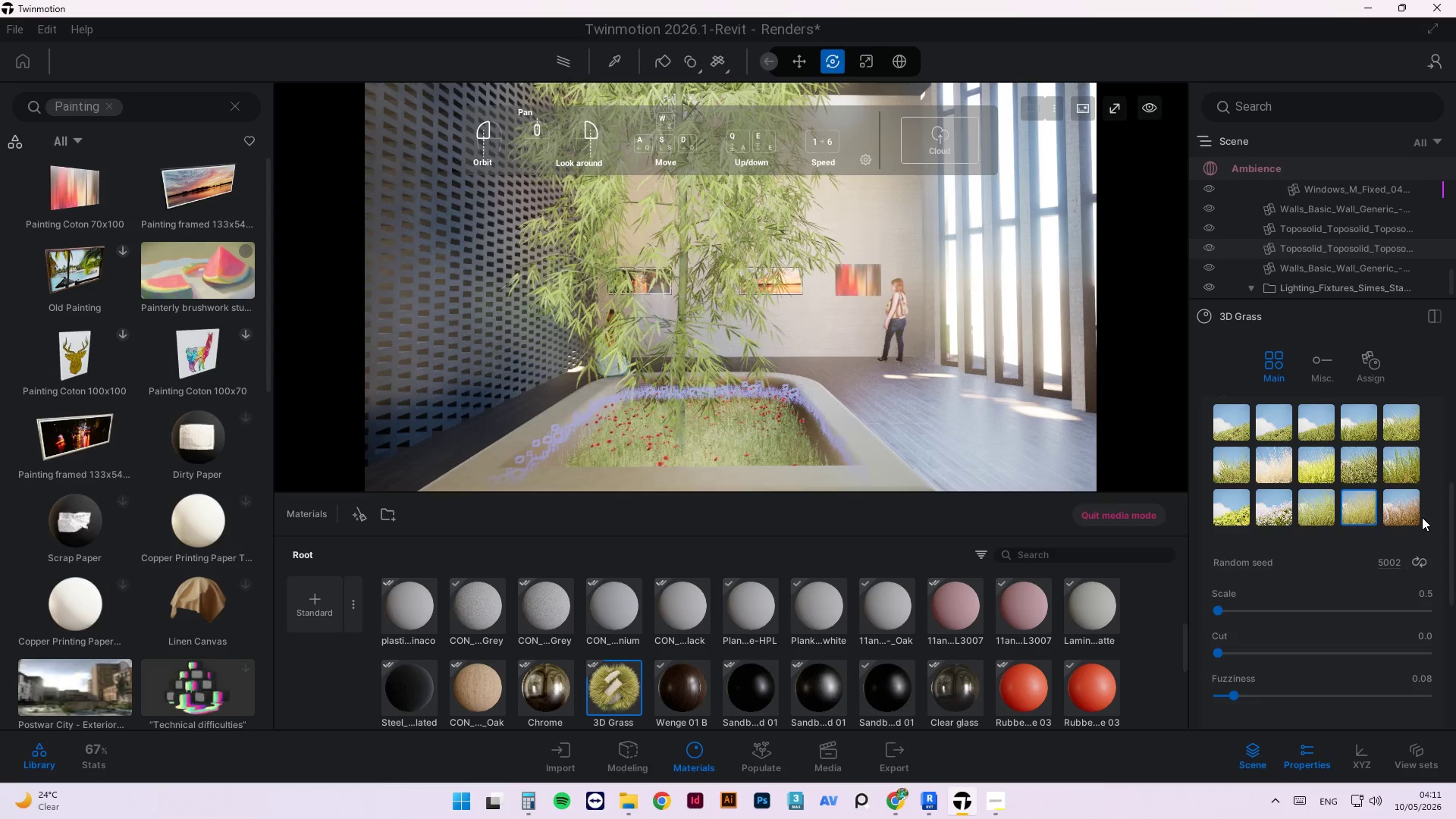 
left_click([1349, 429])
 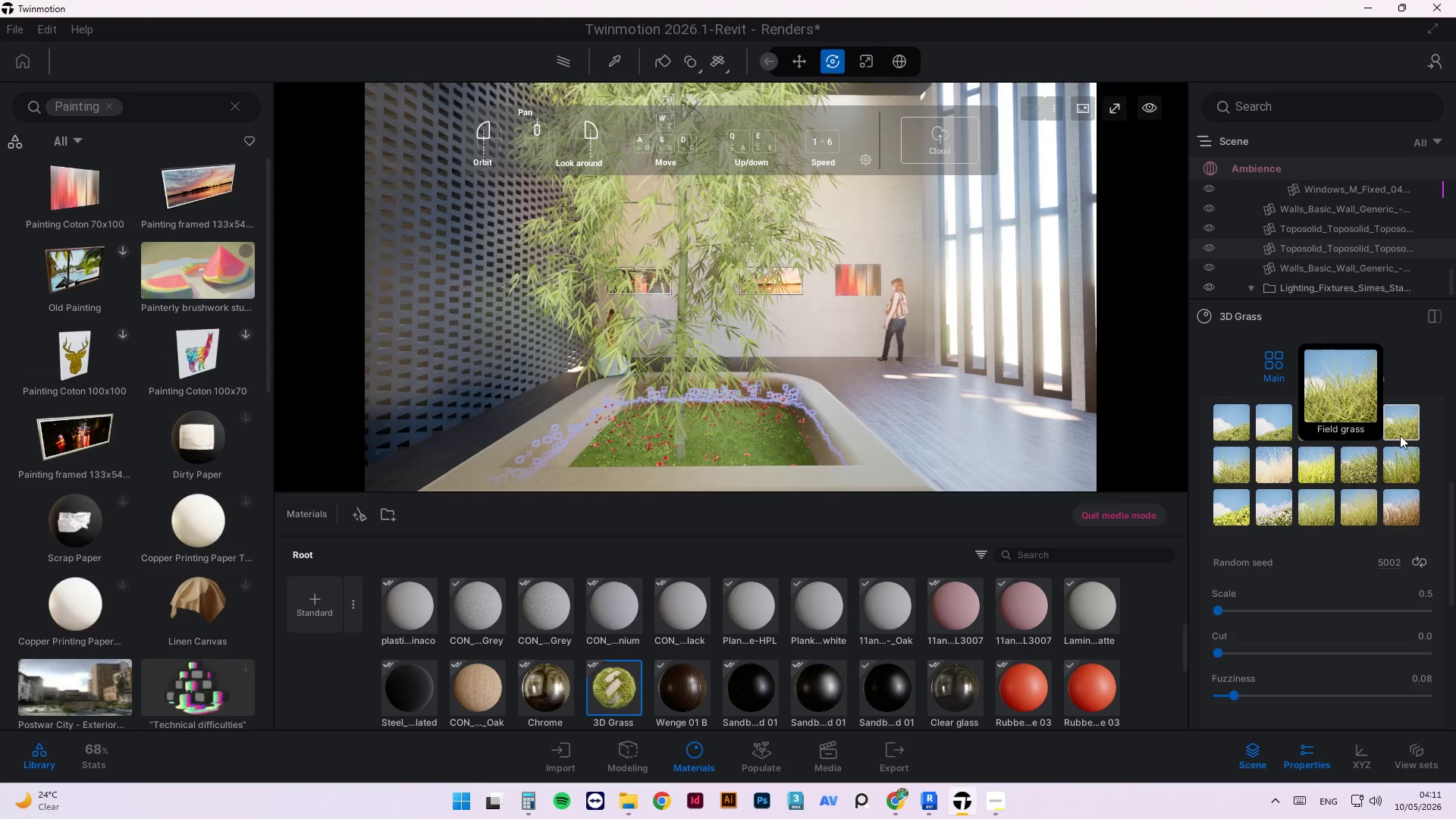 
left_click([1402, 435])
 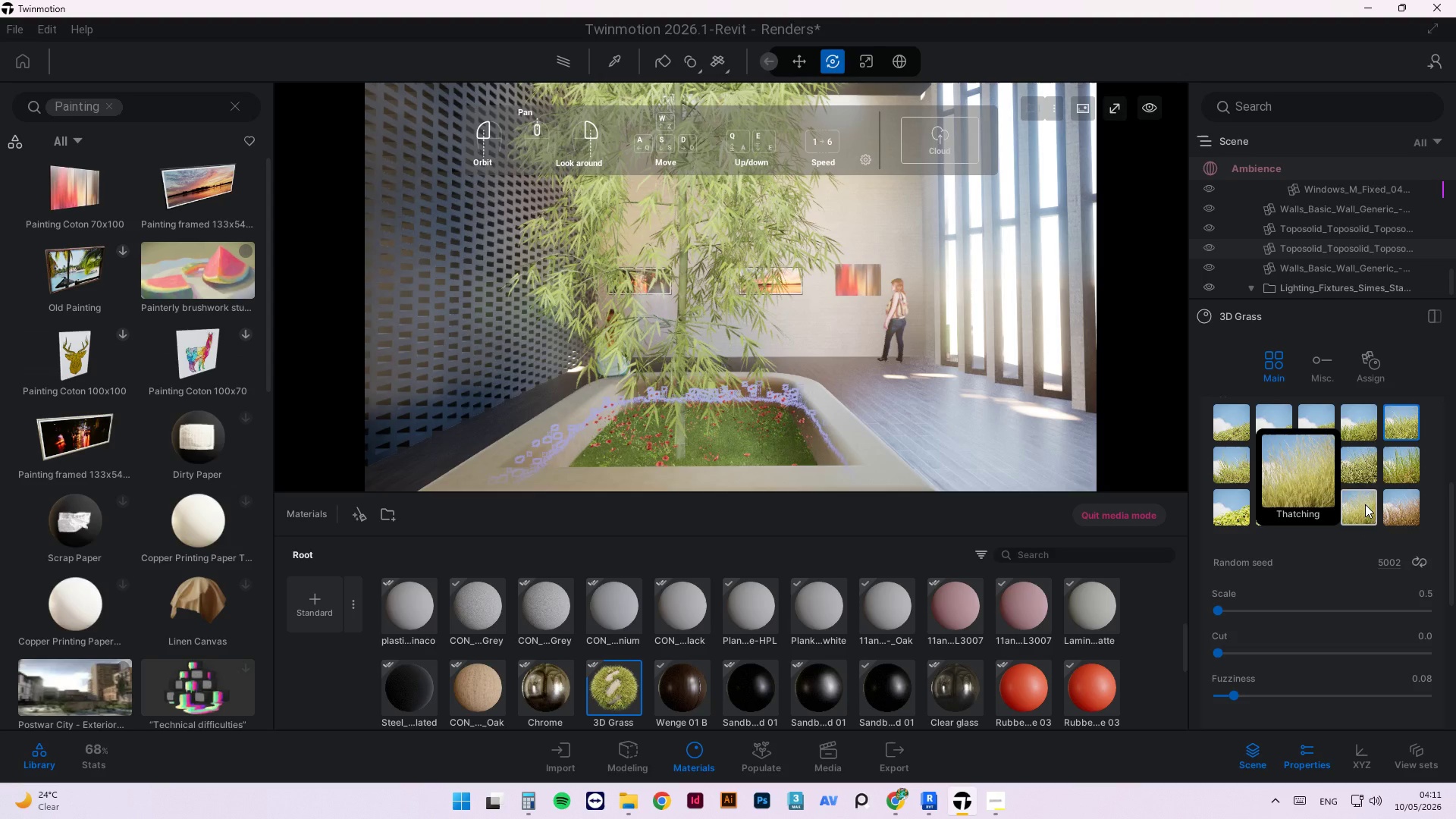 
left_click([1354, 475])
 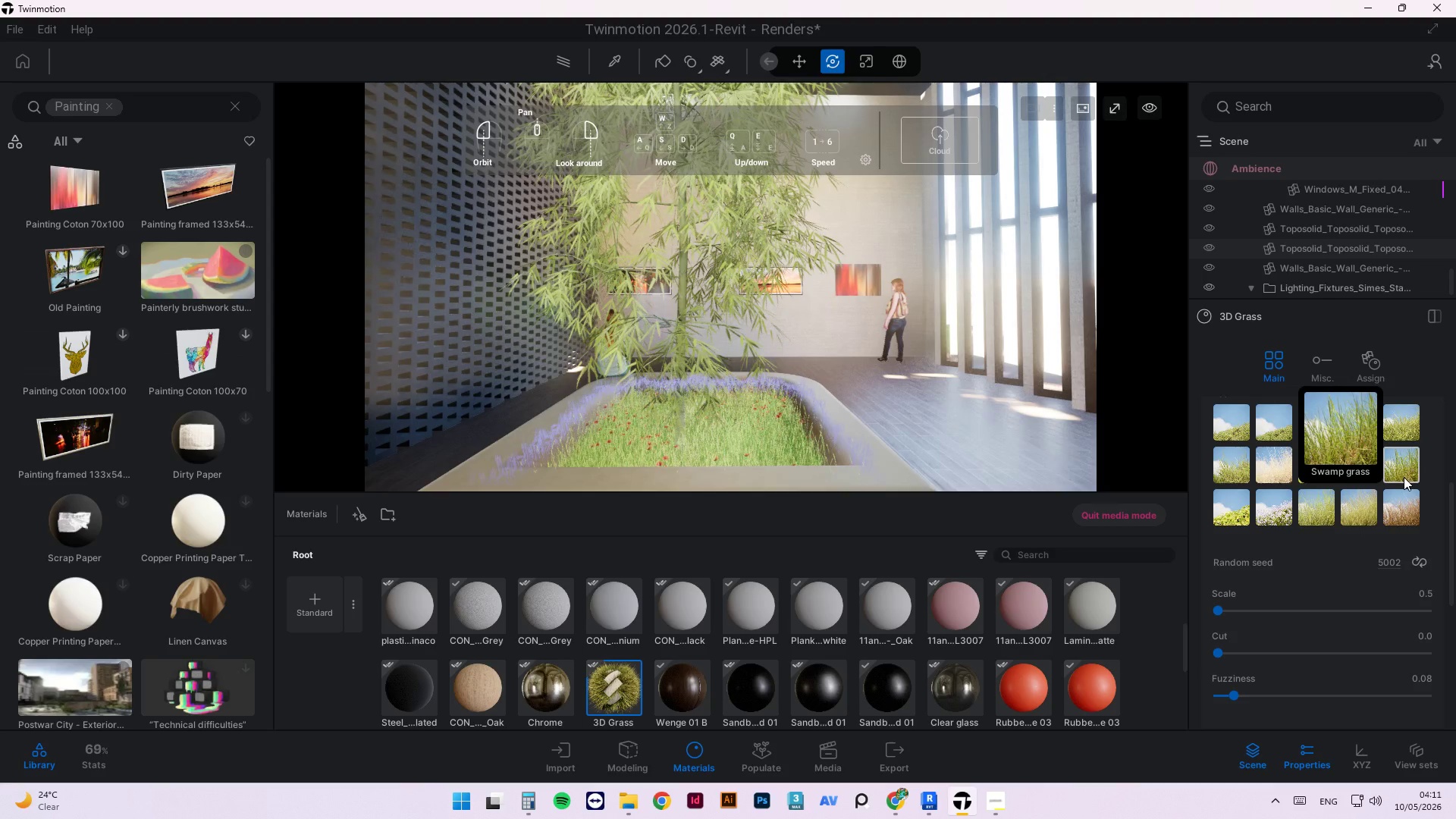 
left_click([1404, 476])
 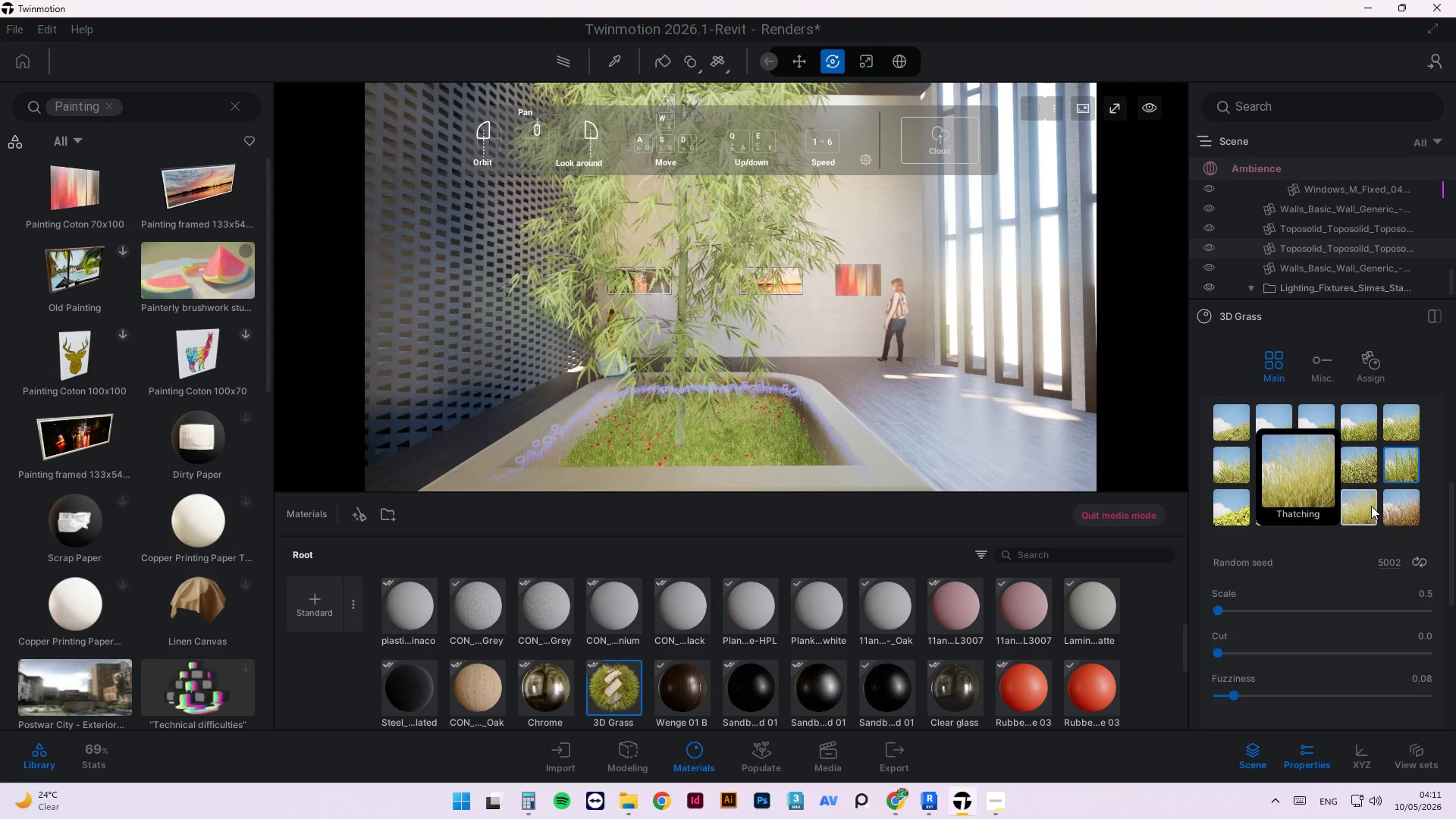 
left_click([1366, 509])
 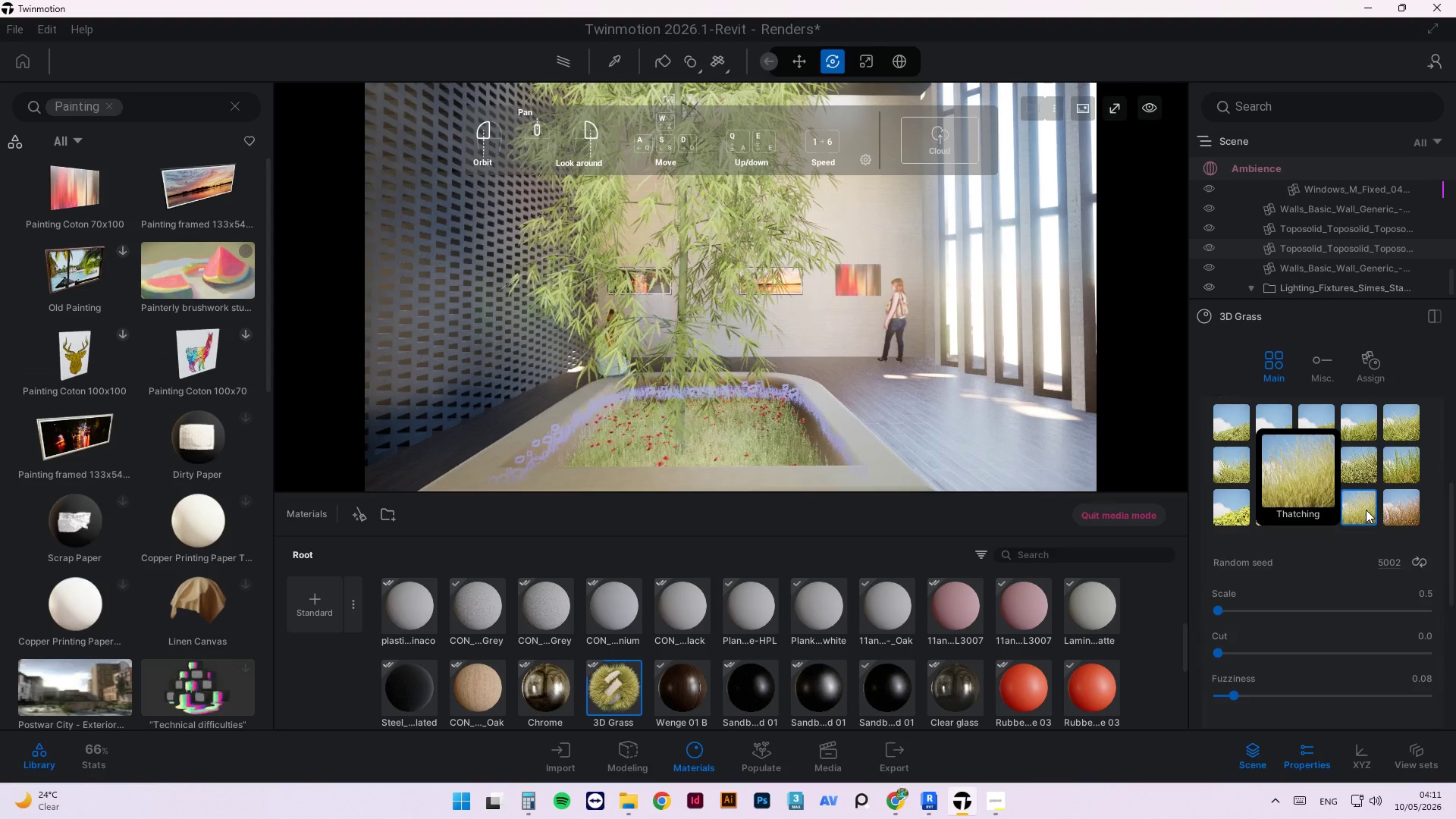 
scroll: coordinate [642, 371], scroll_direction: down, amount: 3.0
 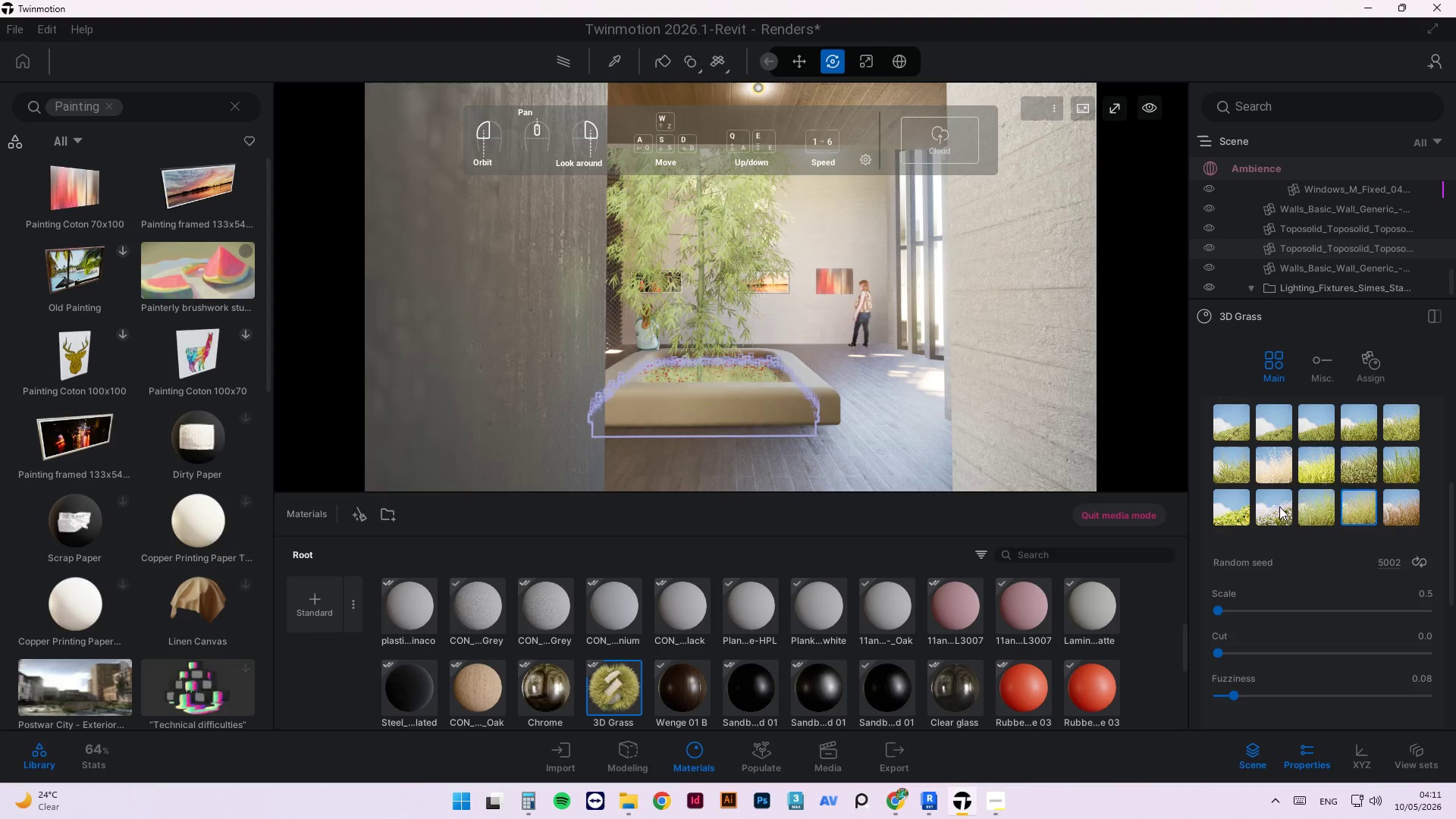 
left_click([1270, 467])
 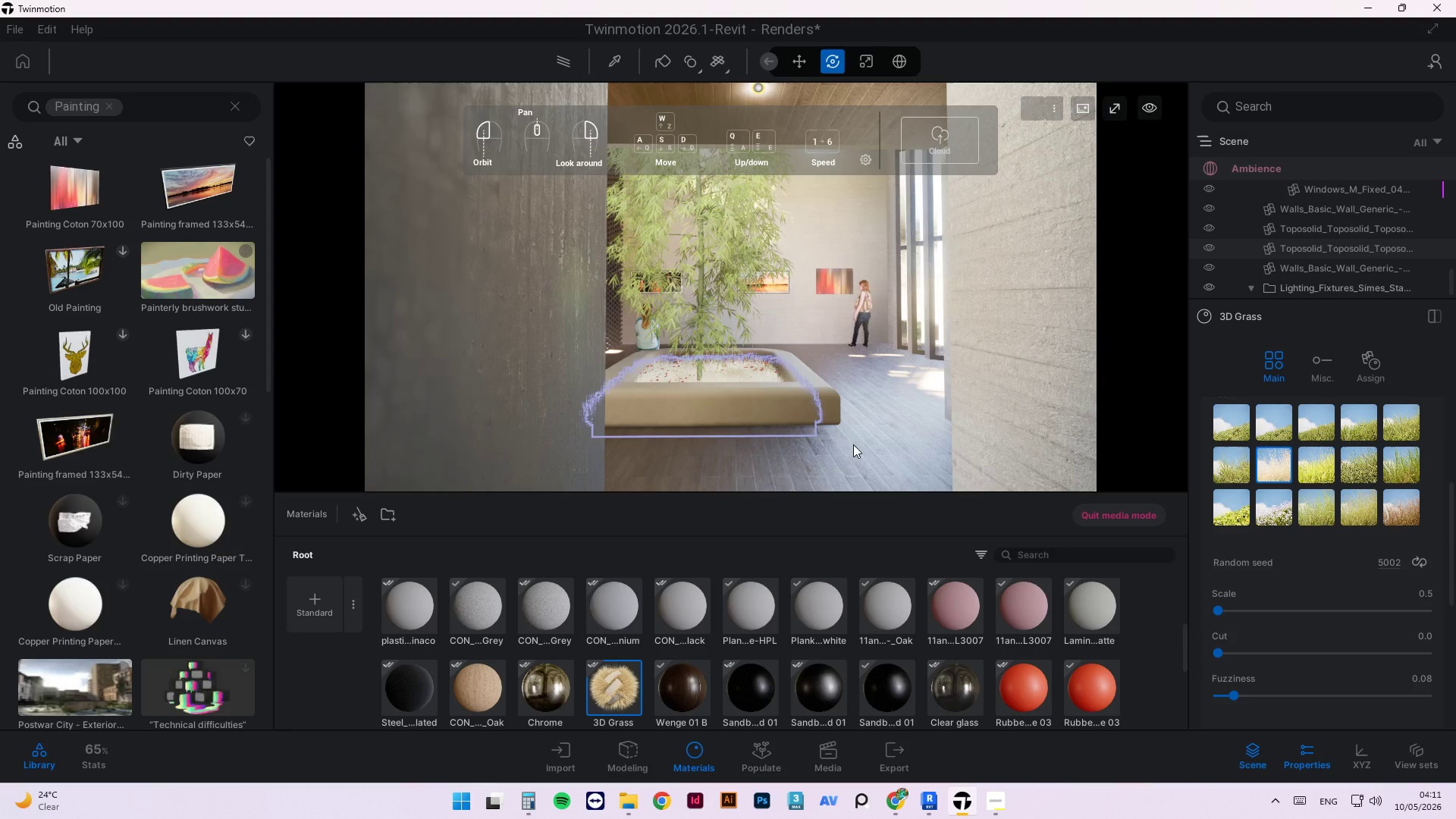 
left_click([857, 444])
 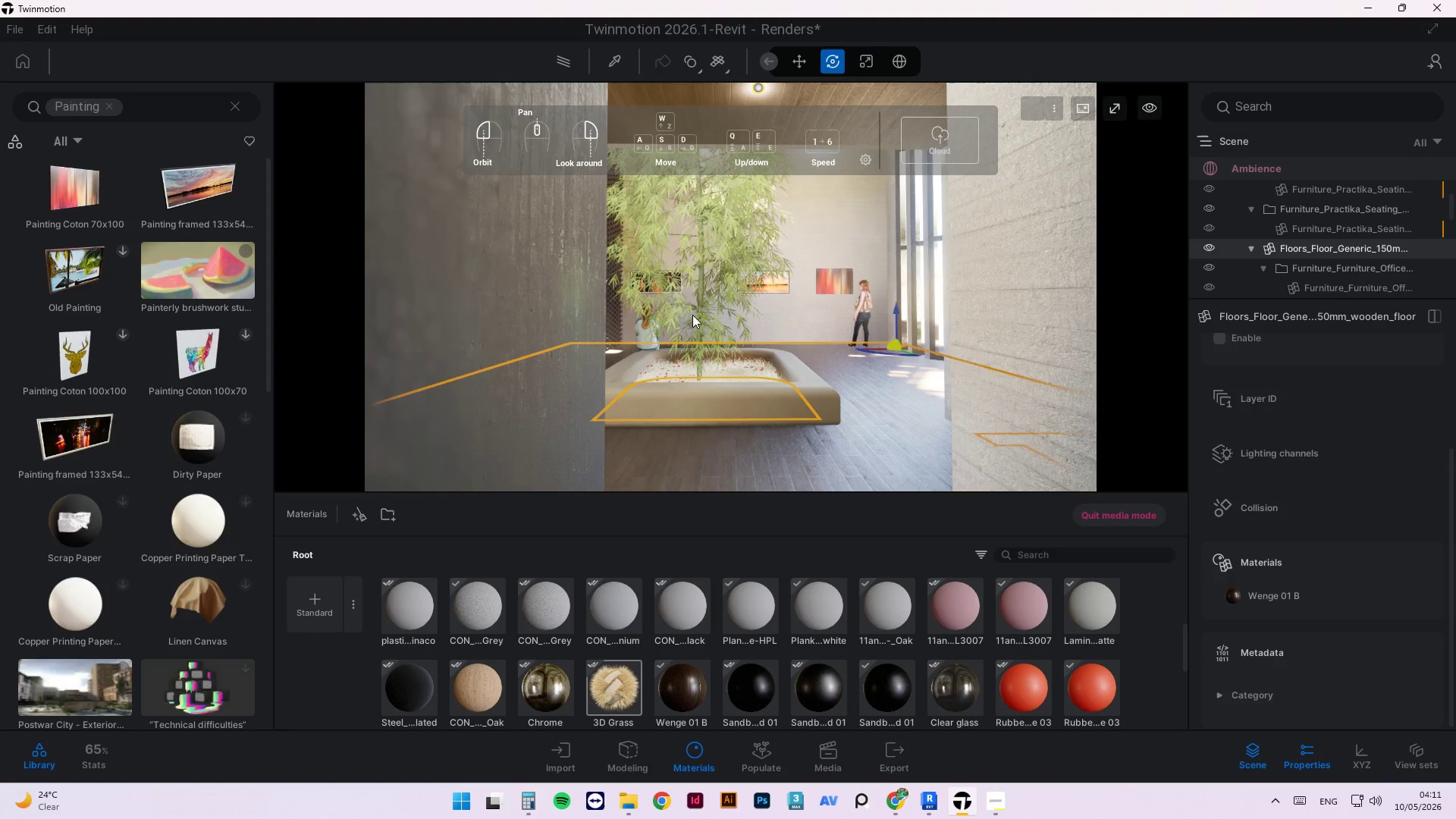 
left_click([703, 287])
 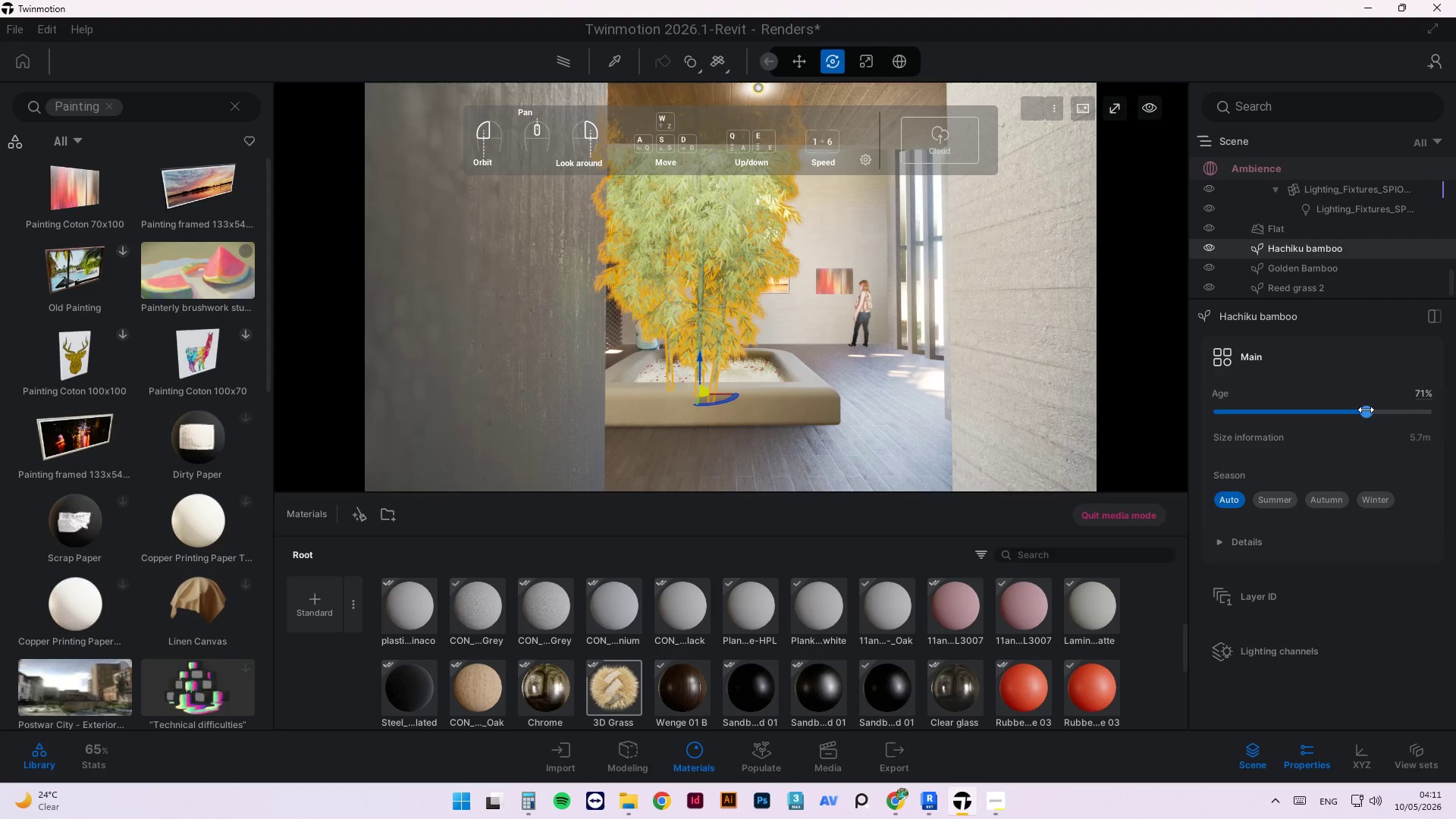 
wait(6.19)
 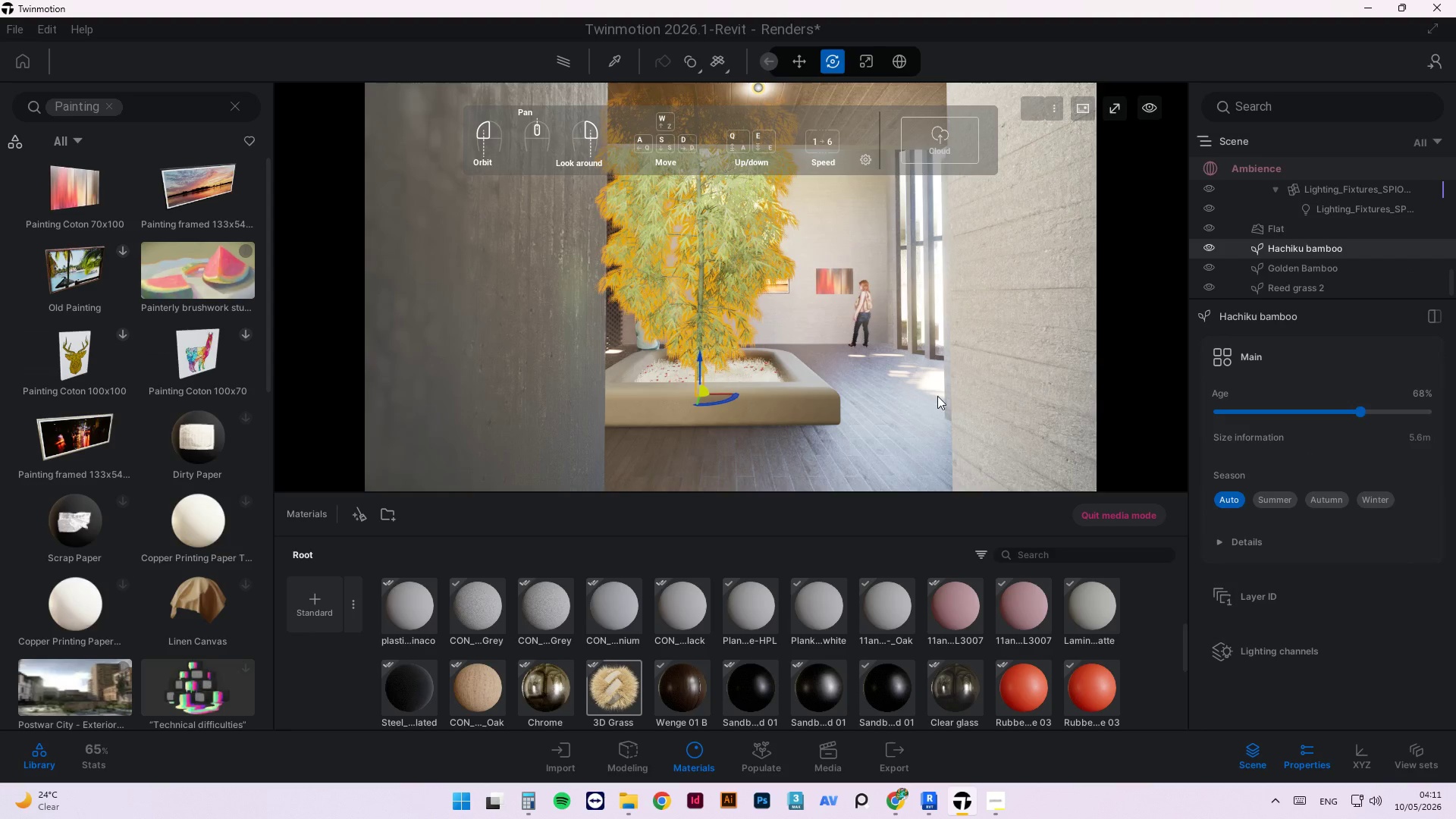 
left_click_drag(start_coordinate=[714, 406], to_coordinate=[686, 416])
 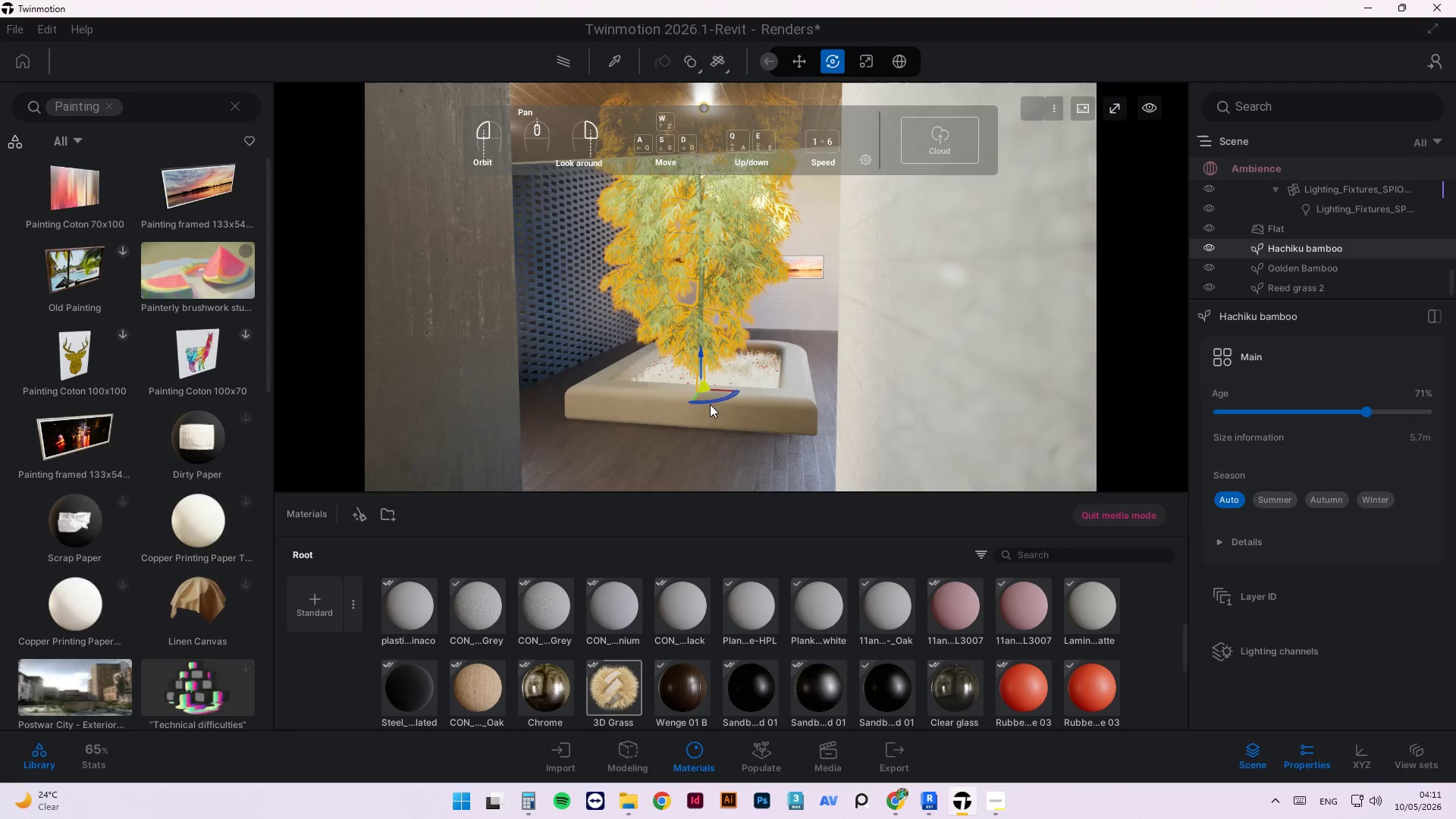 
left_click_drag(start_coordinate=[709, 402], to_coordinate=[871, 371])
 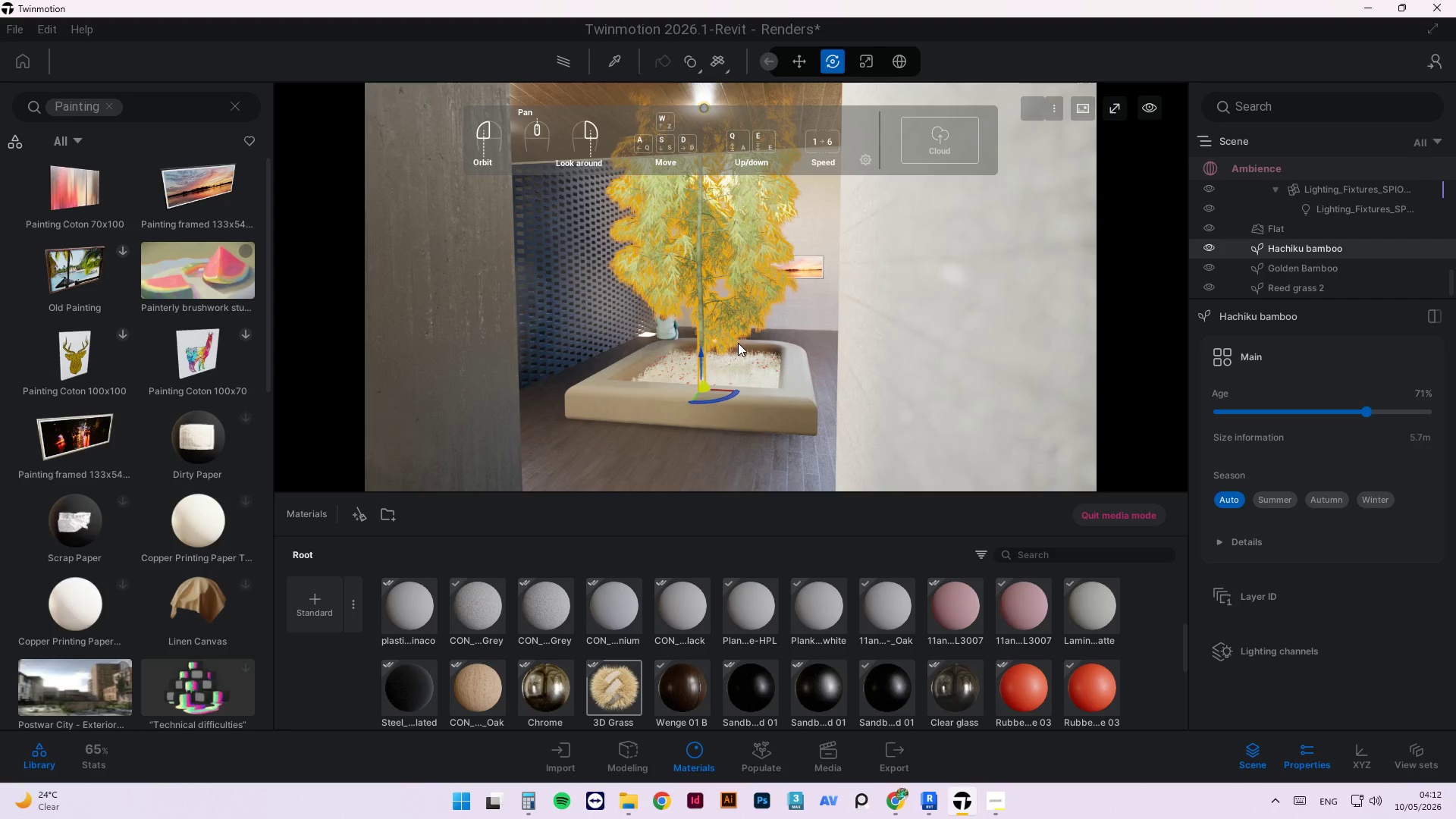 
left_click_drag(start_coordinate=[739, 340], to_coordinate=[322, 394])
 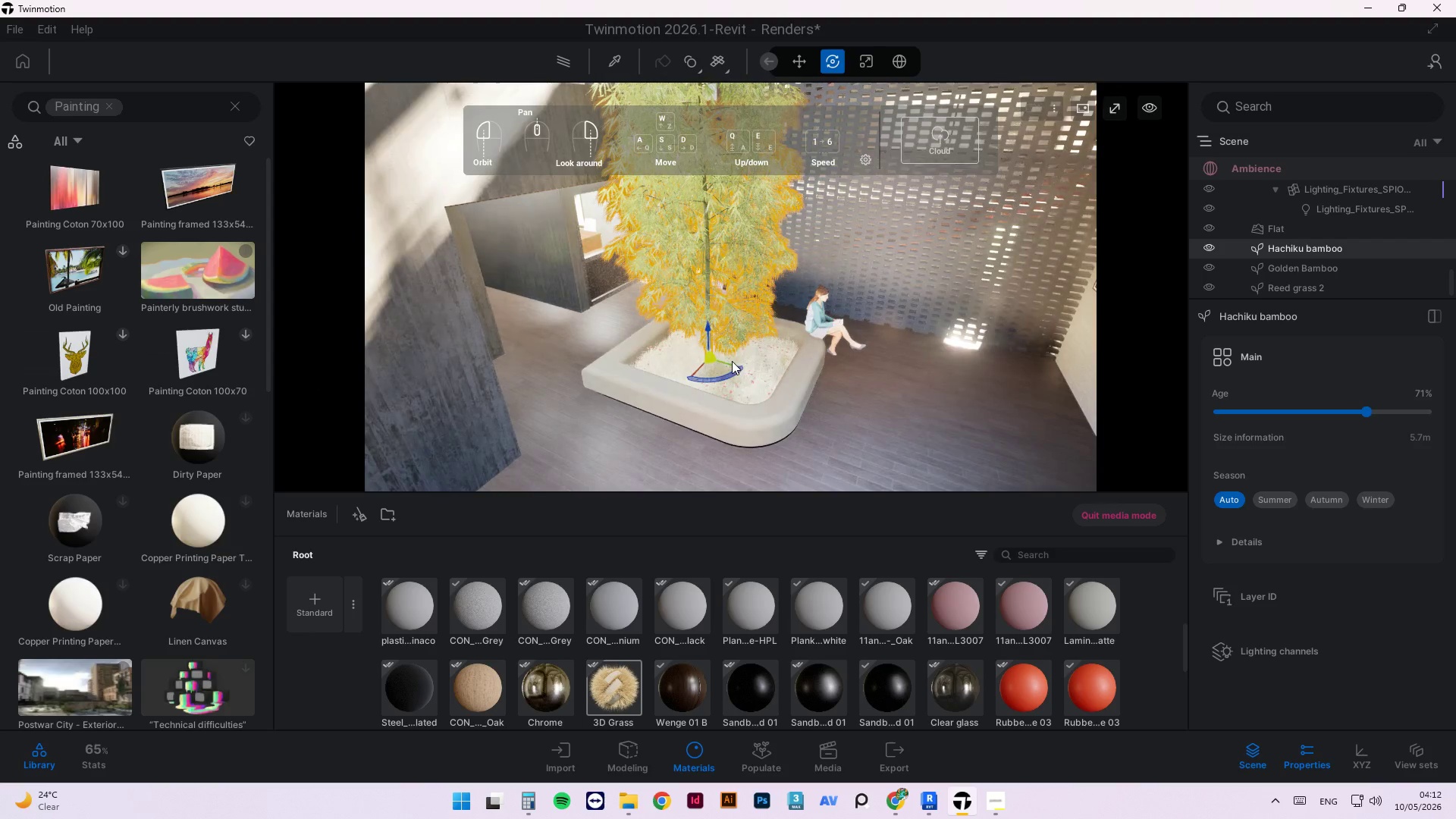 
left_click_drag(start_coordinate=[730, 362], to_coordinate=[738, 366])
 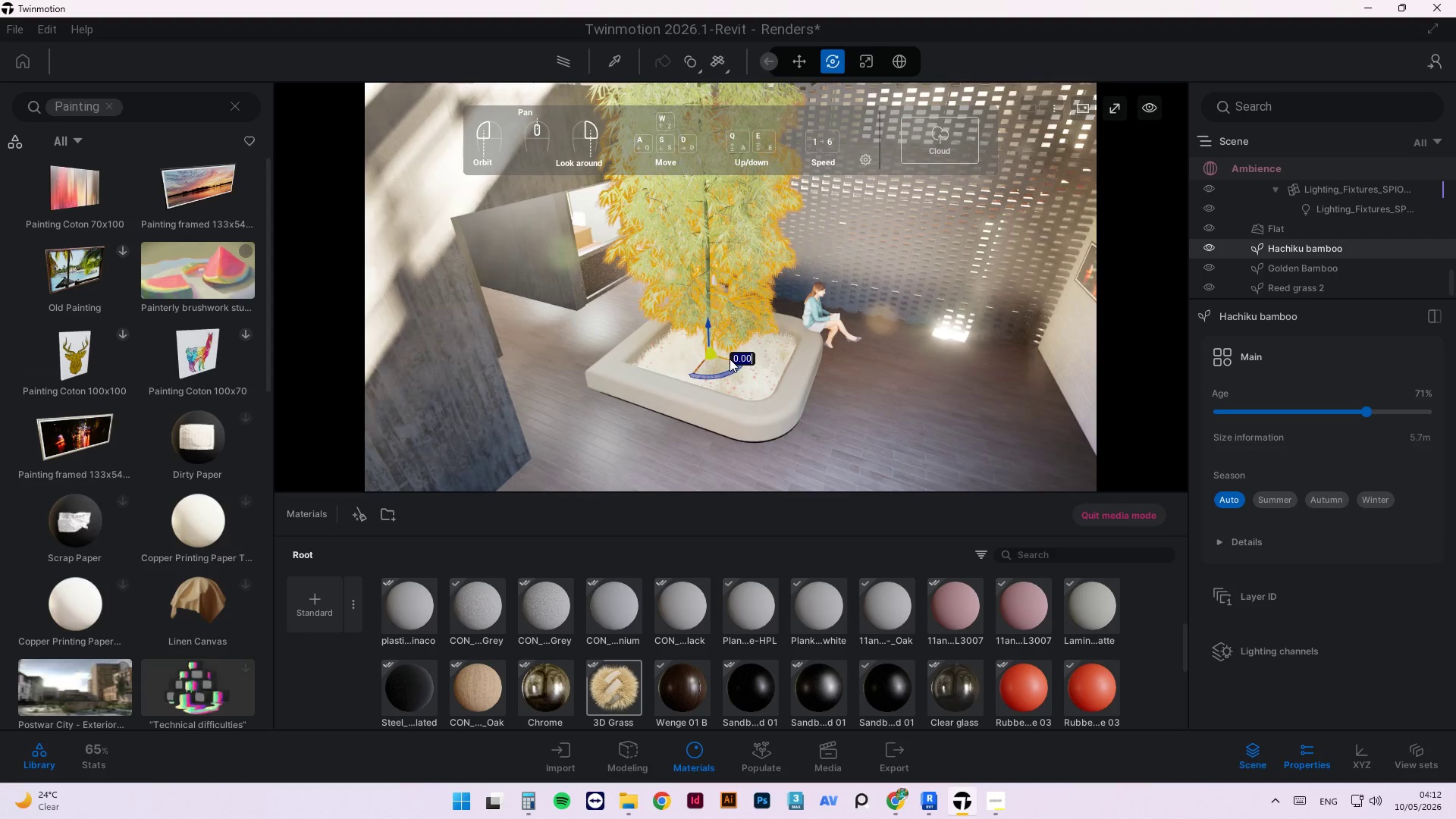 
left_click_drag(start_coordinate=[730, 359], to_coordinate=[739, 361])
 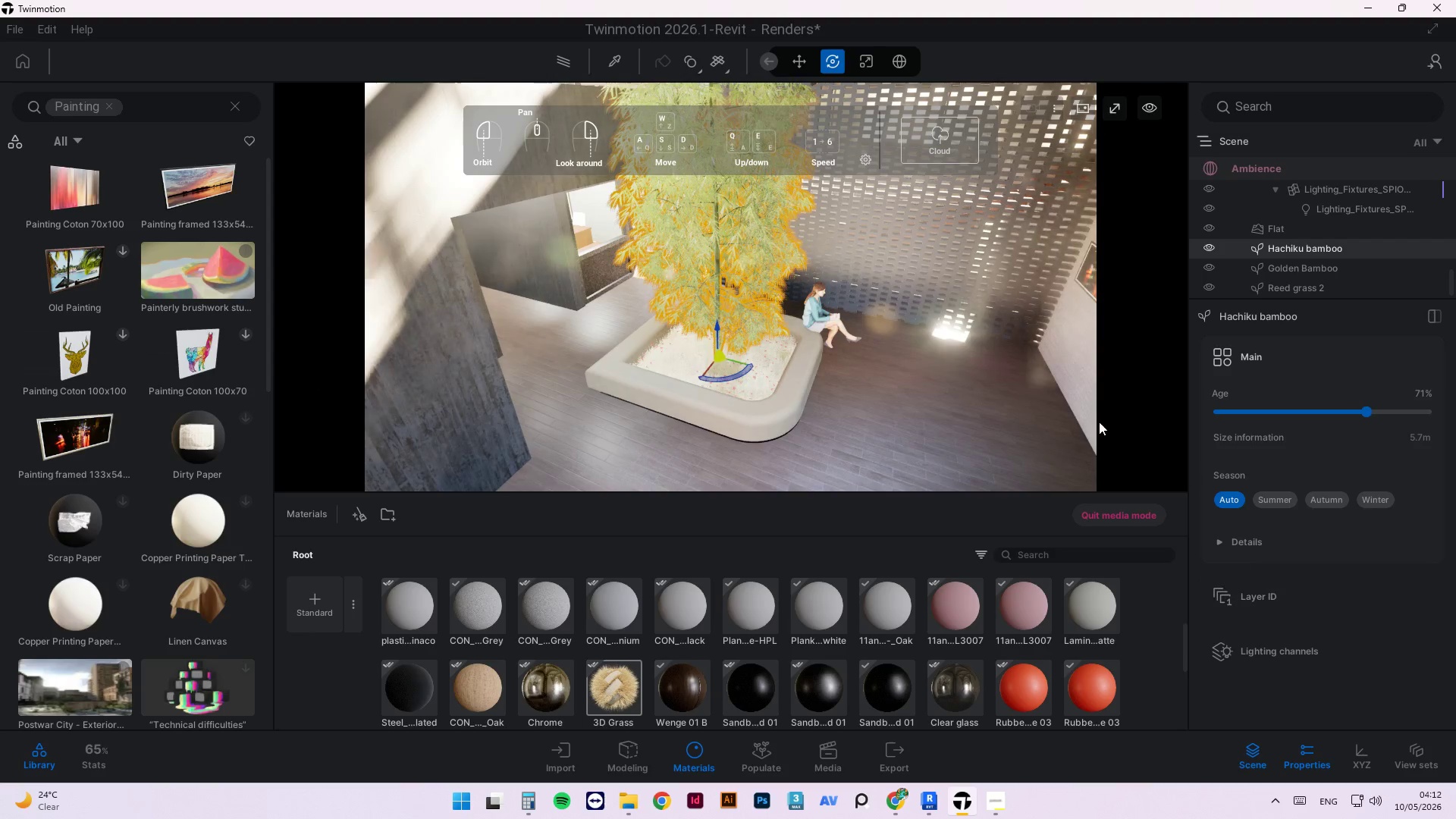 
scroll: coordinate [839, 334], scroll_direction: up, amount: 5.0
 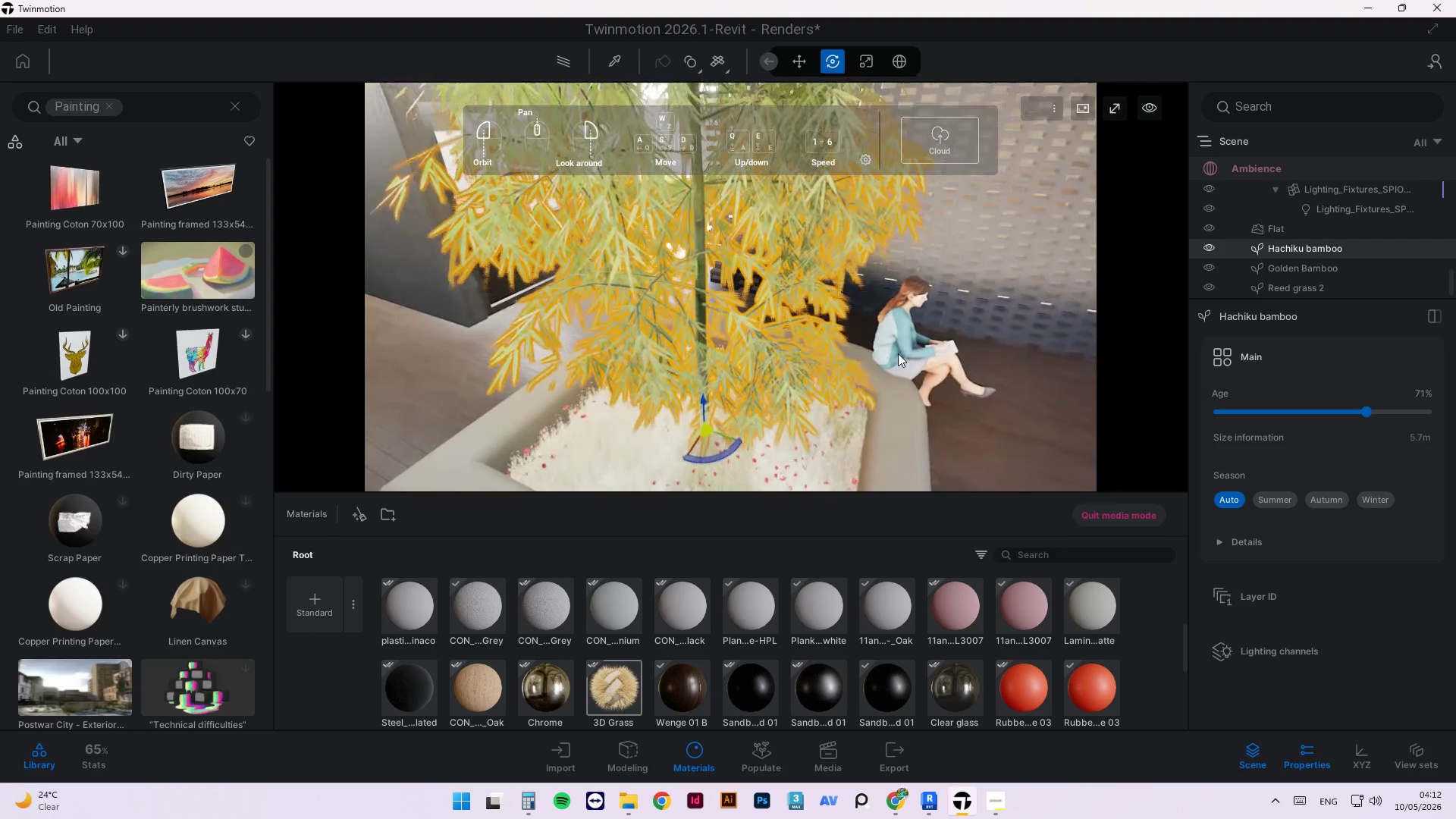 
left_click([898, 353])
 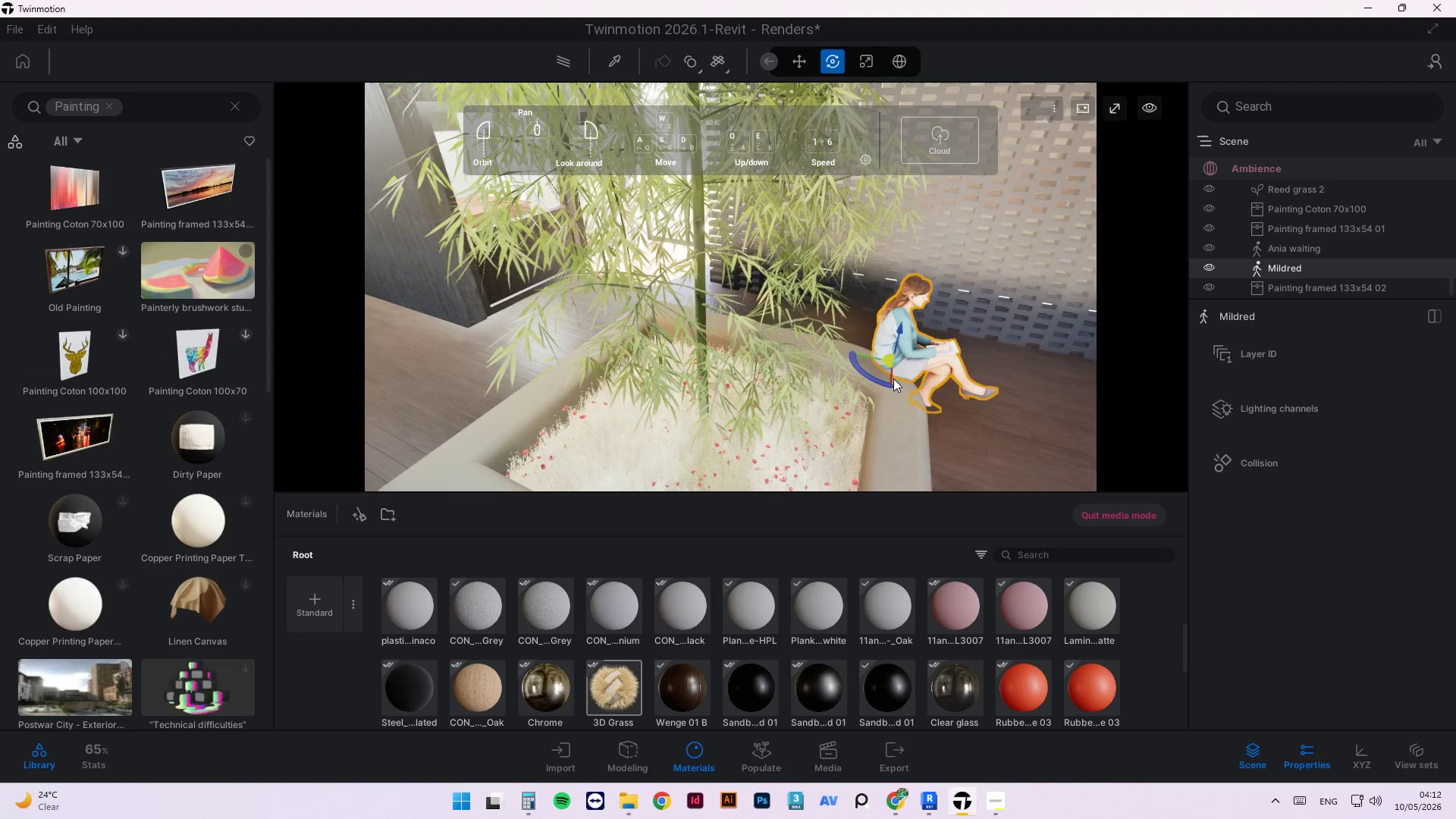 
left_click_drag(start_coordinate=[890, 378], to_coordinate=[899, 391])
 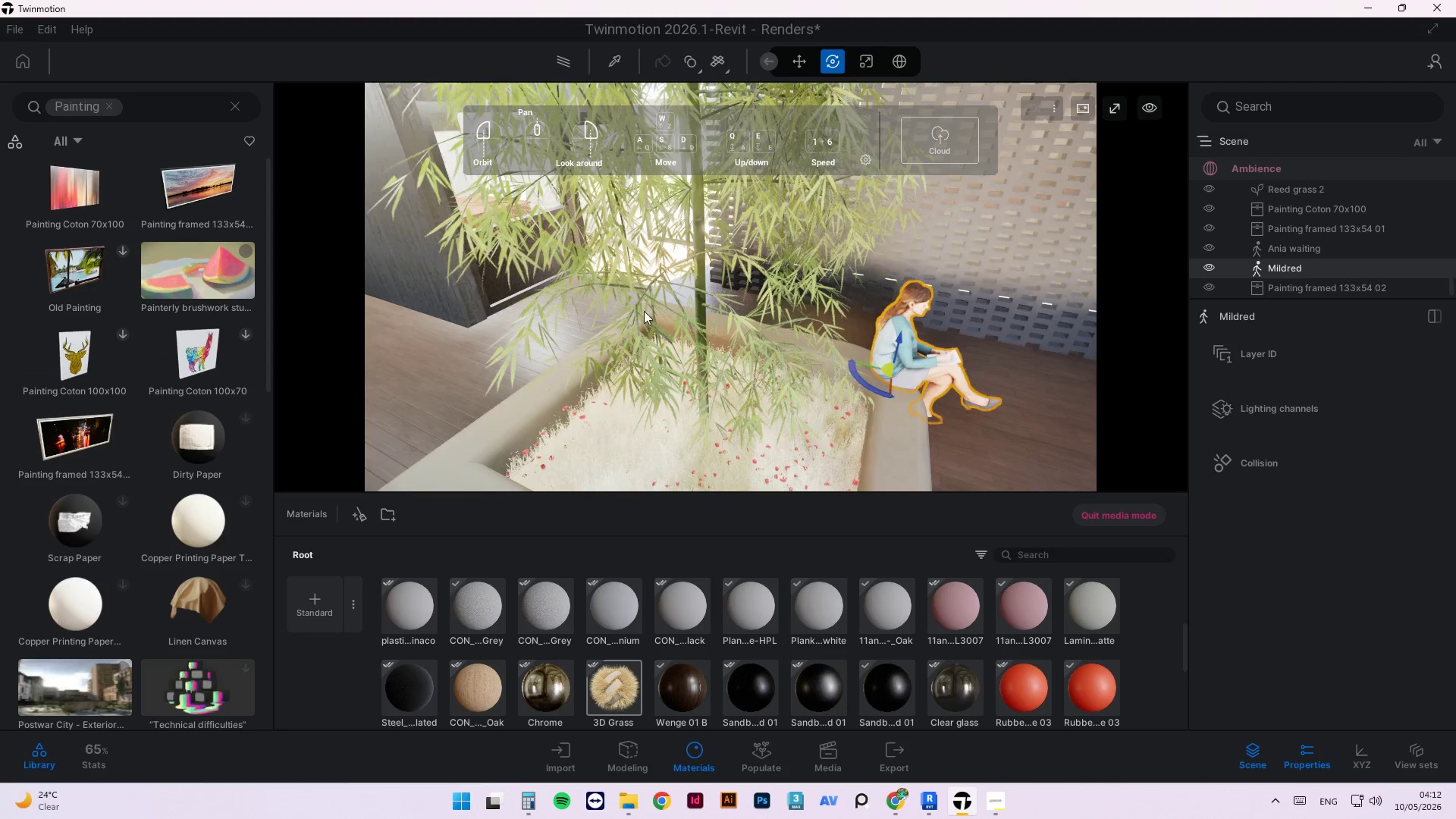 
scroll: coordinate [629, 325], scroll_direction: down, amount: 7.0
 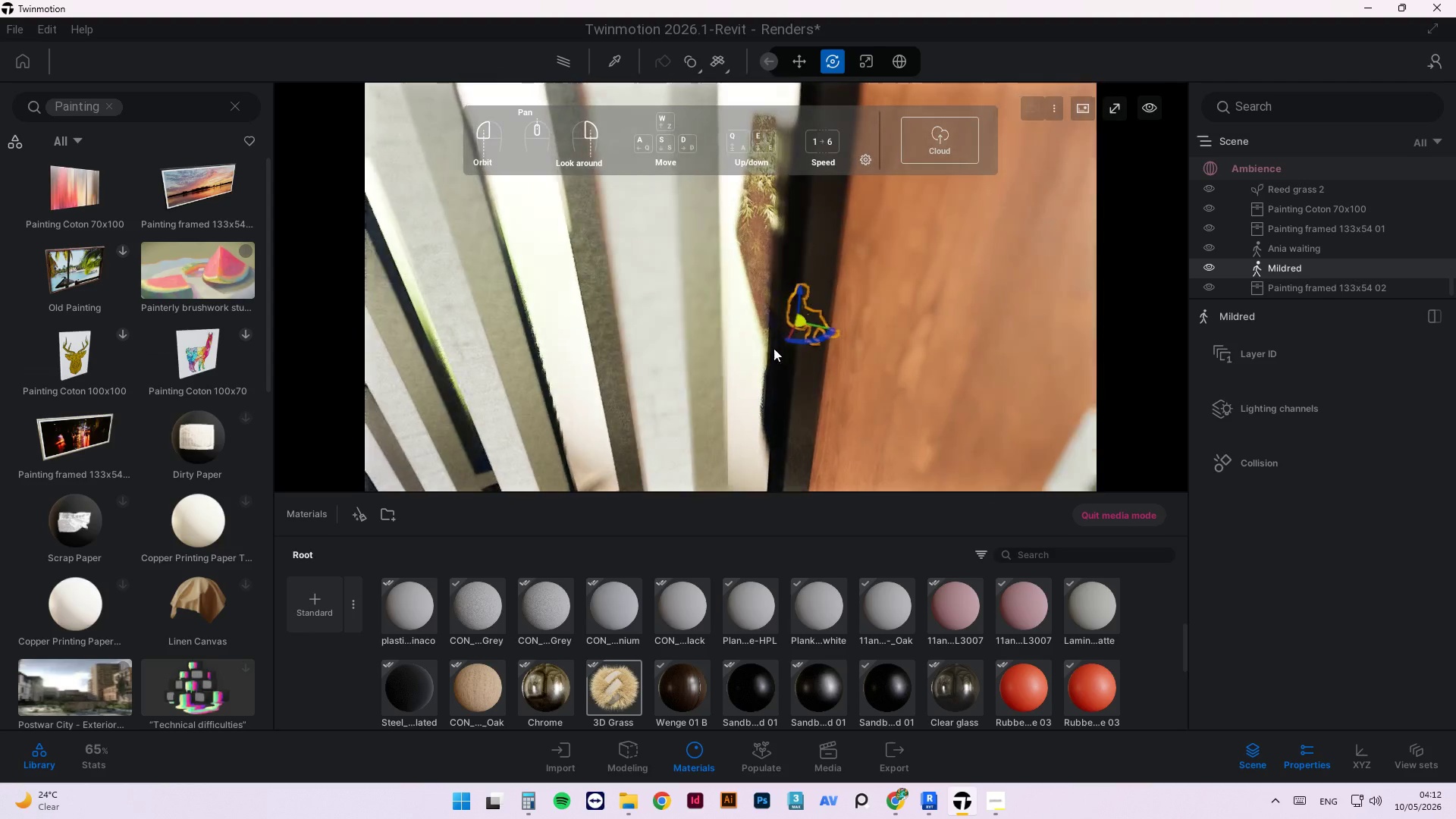 
scroll: coordinate [714, 364], scroll_direction: up, amount: 3.0
 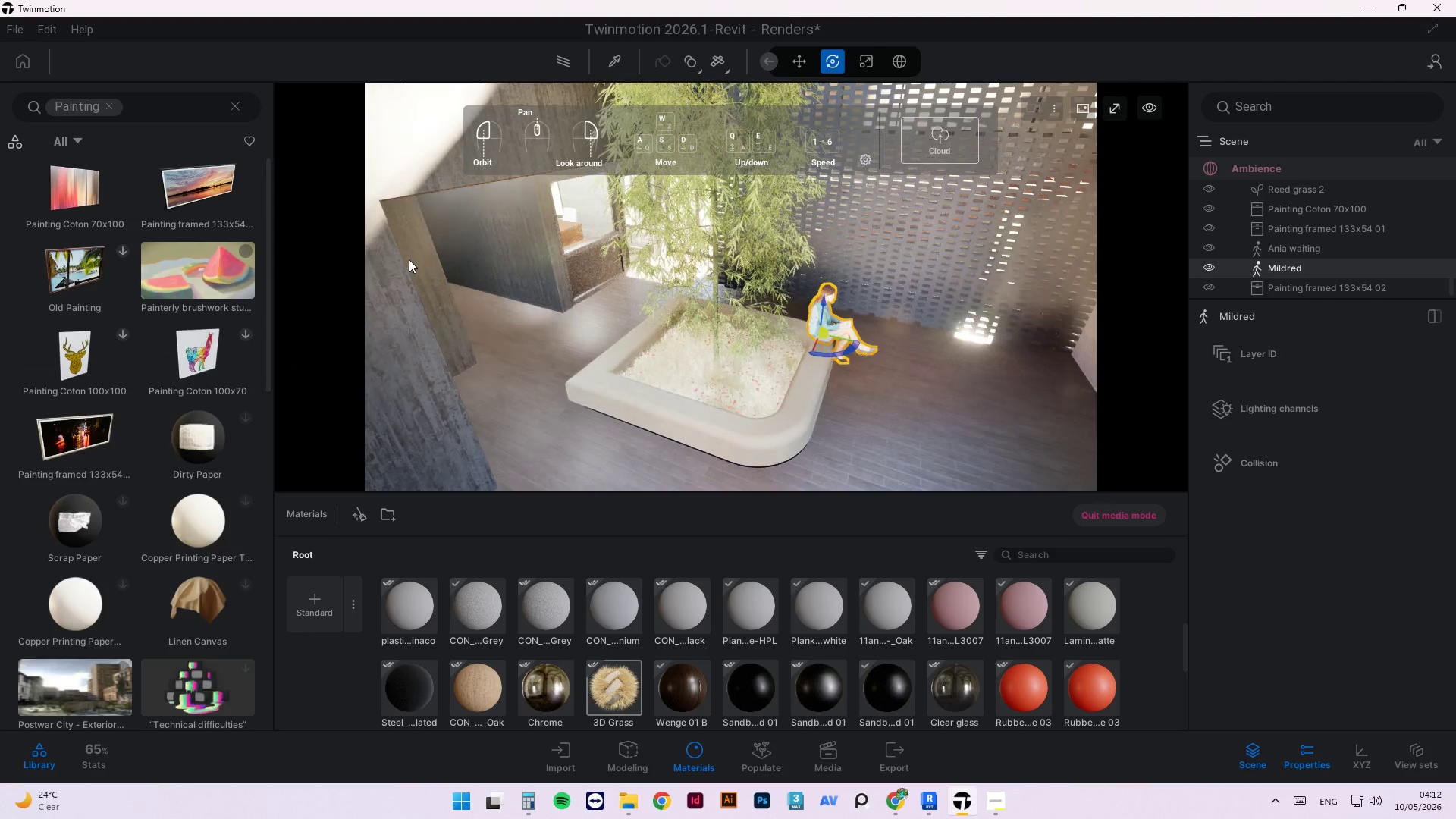 
key(Control+S)
 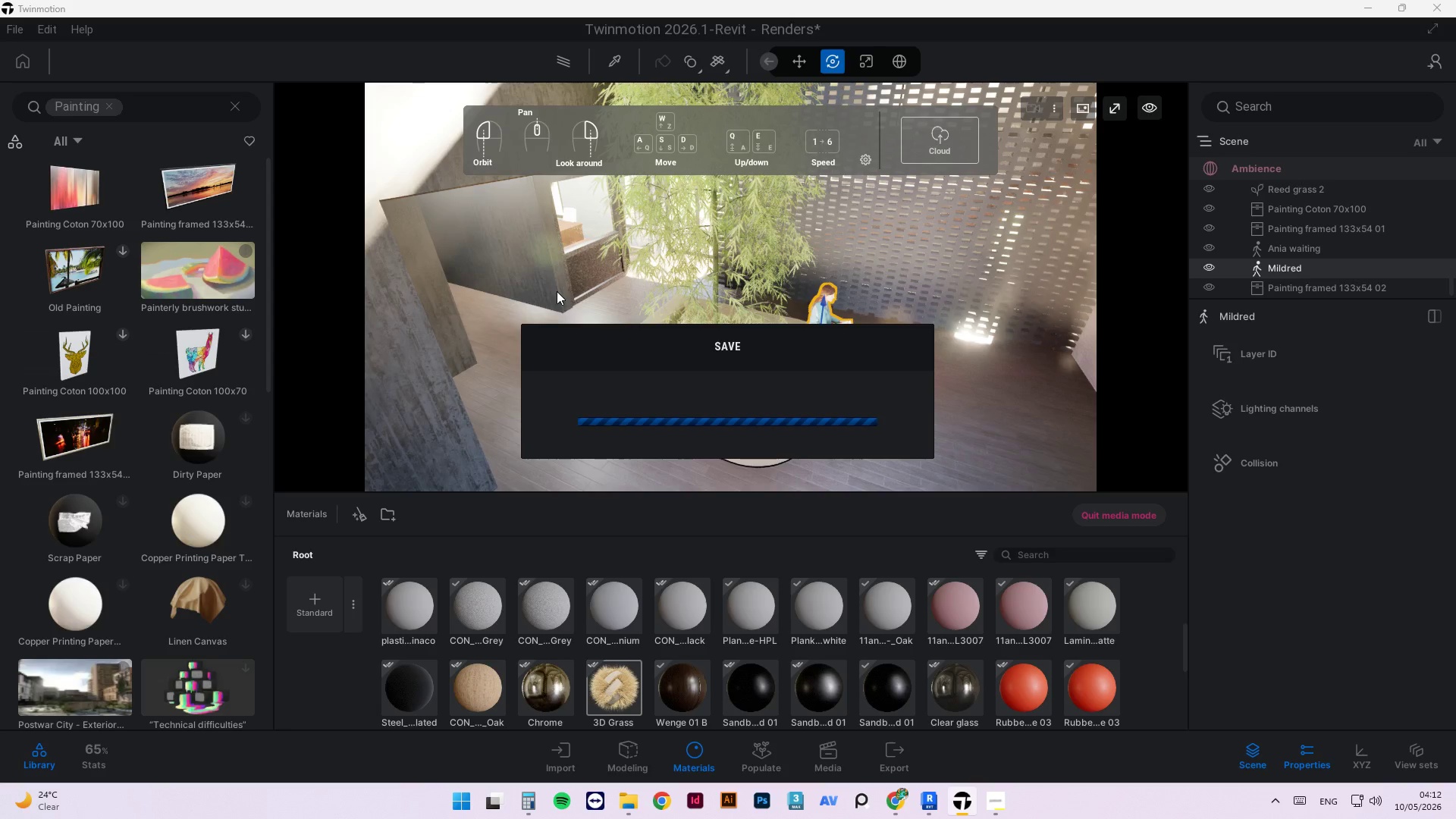 
wait(5.64)
 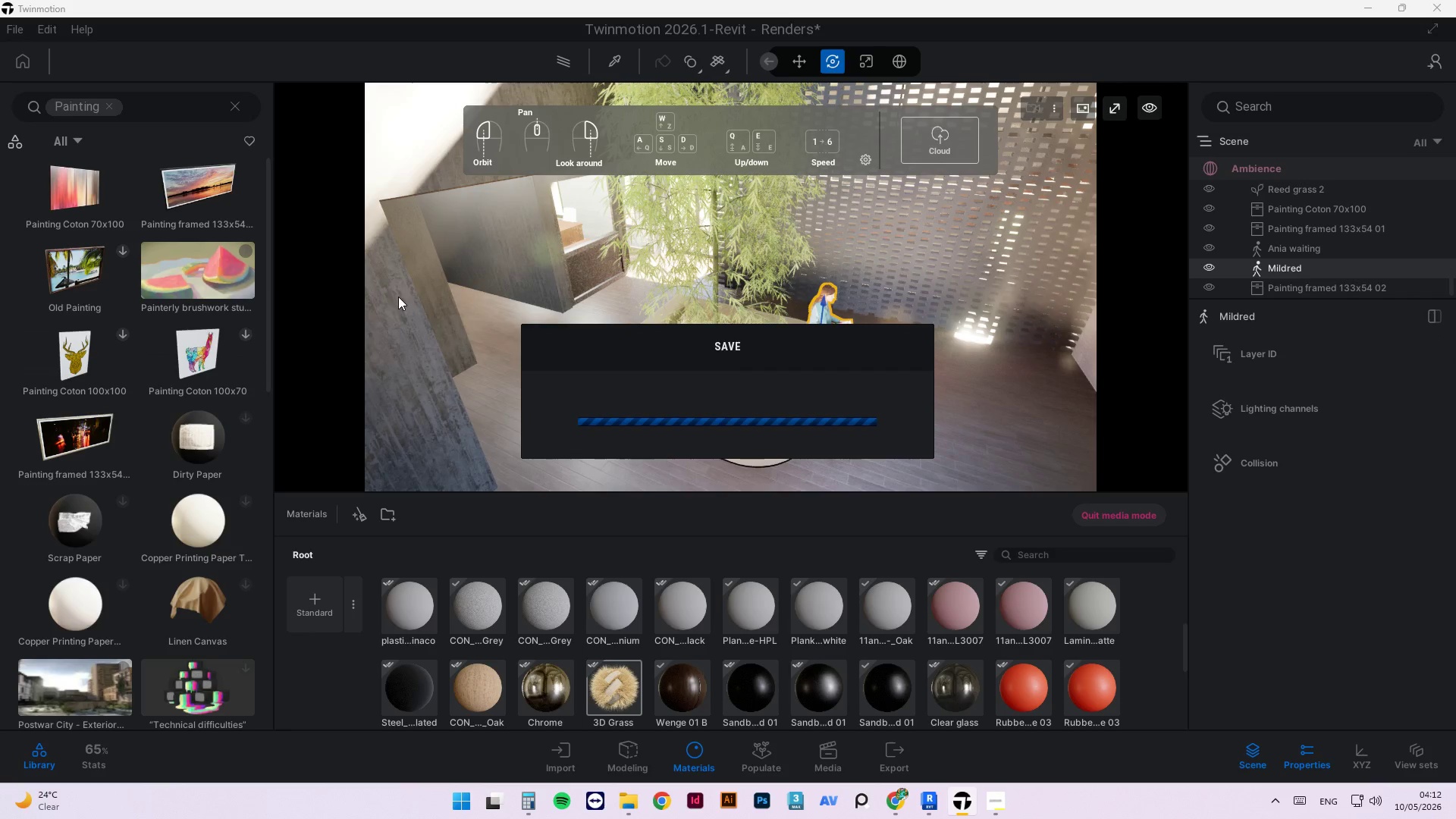 
left_click([242, 110])
 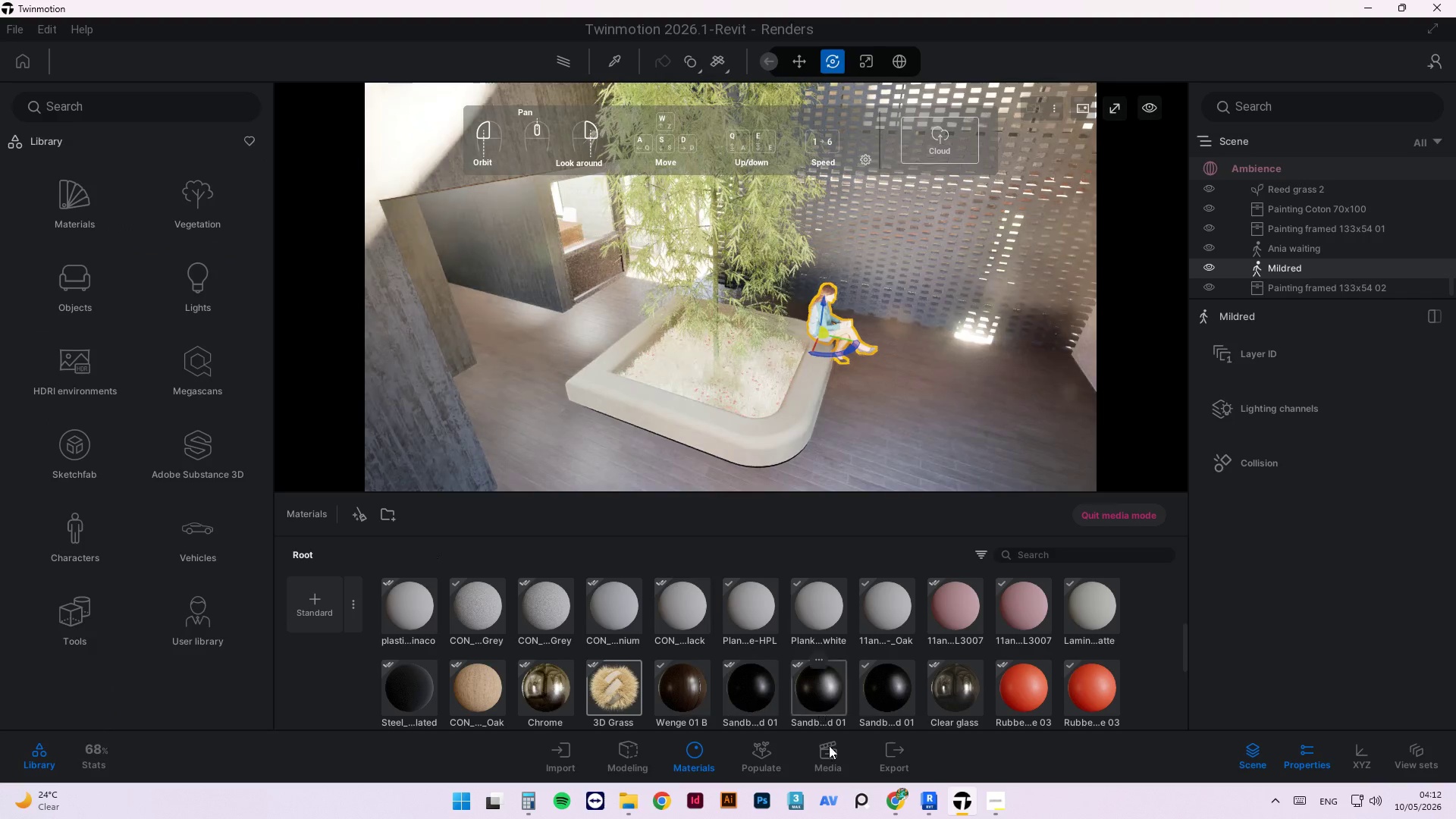 
left_click([824, 763])
 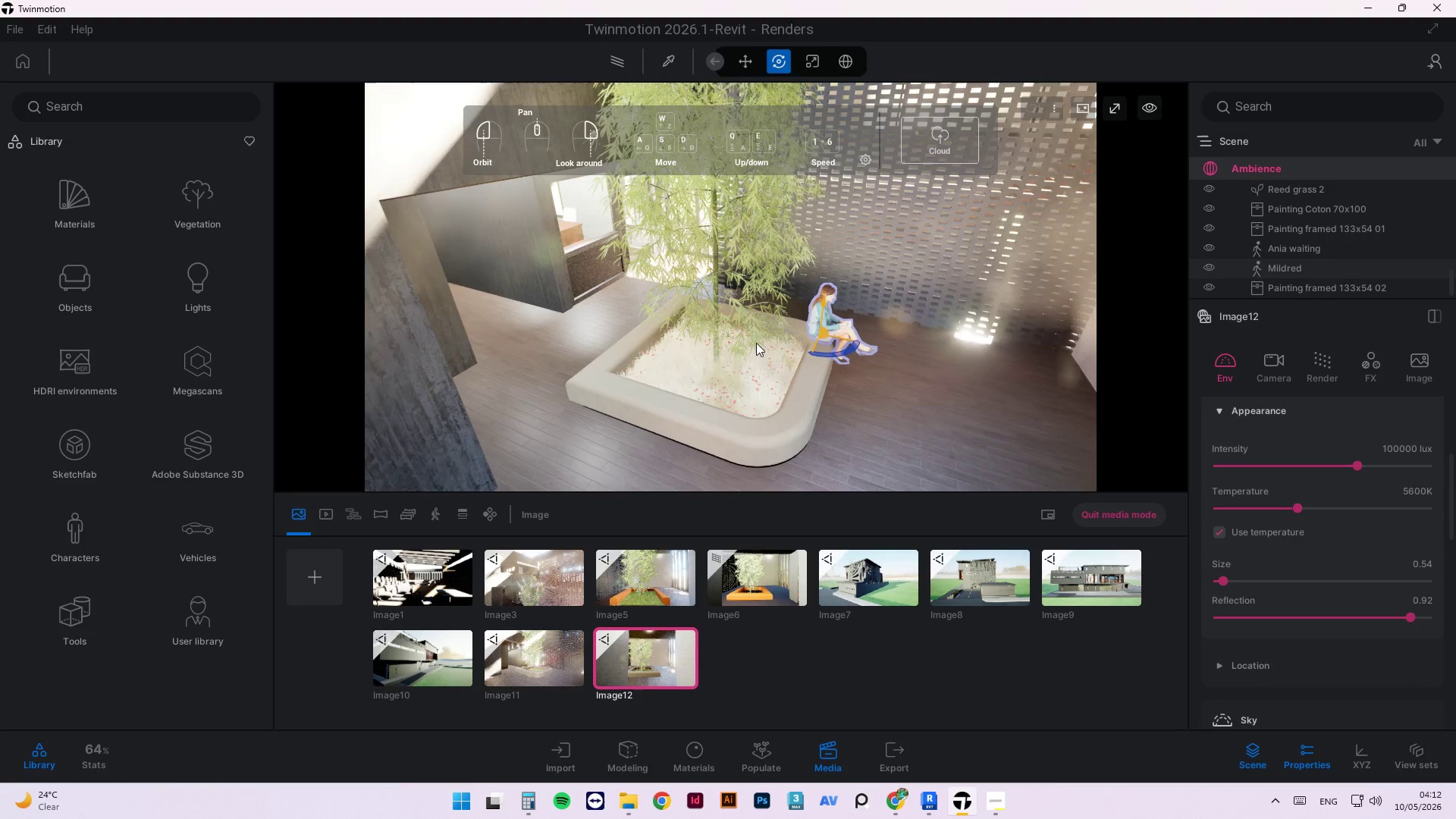 
left_click([826, 669])
 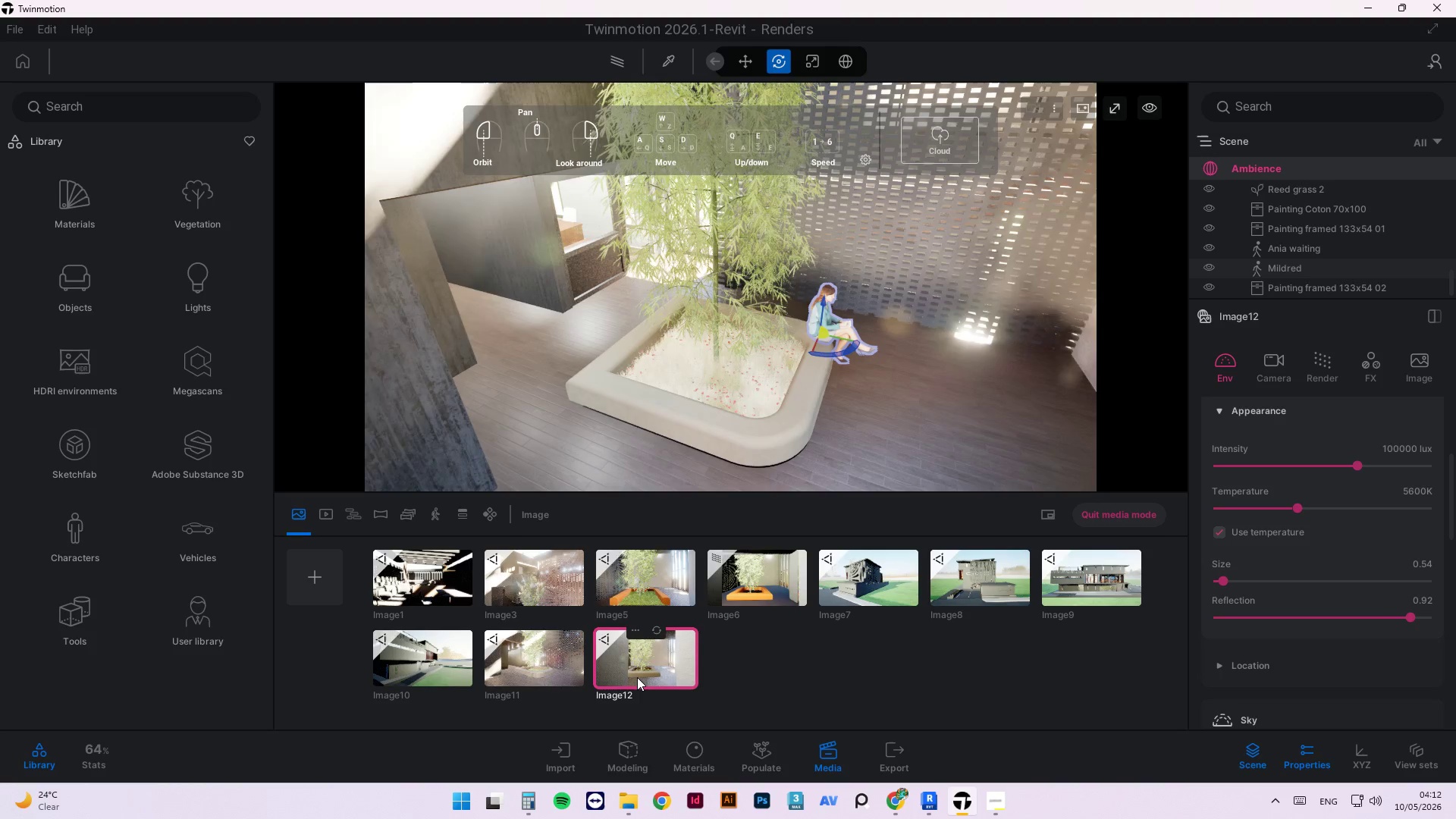 
double_click([637, 677])
 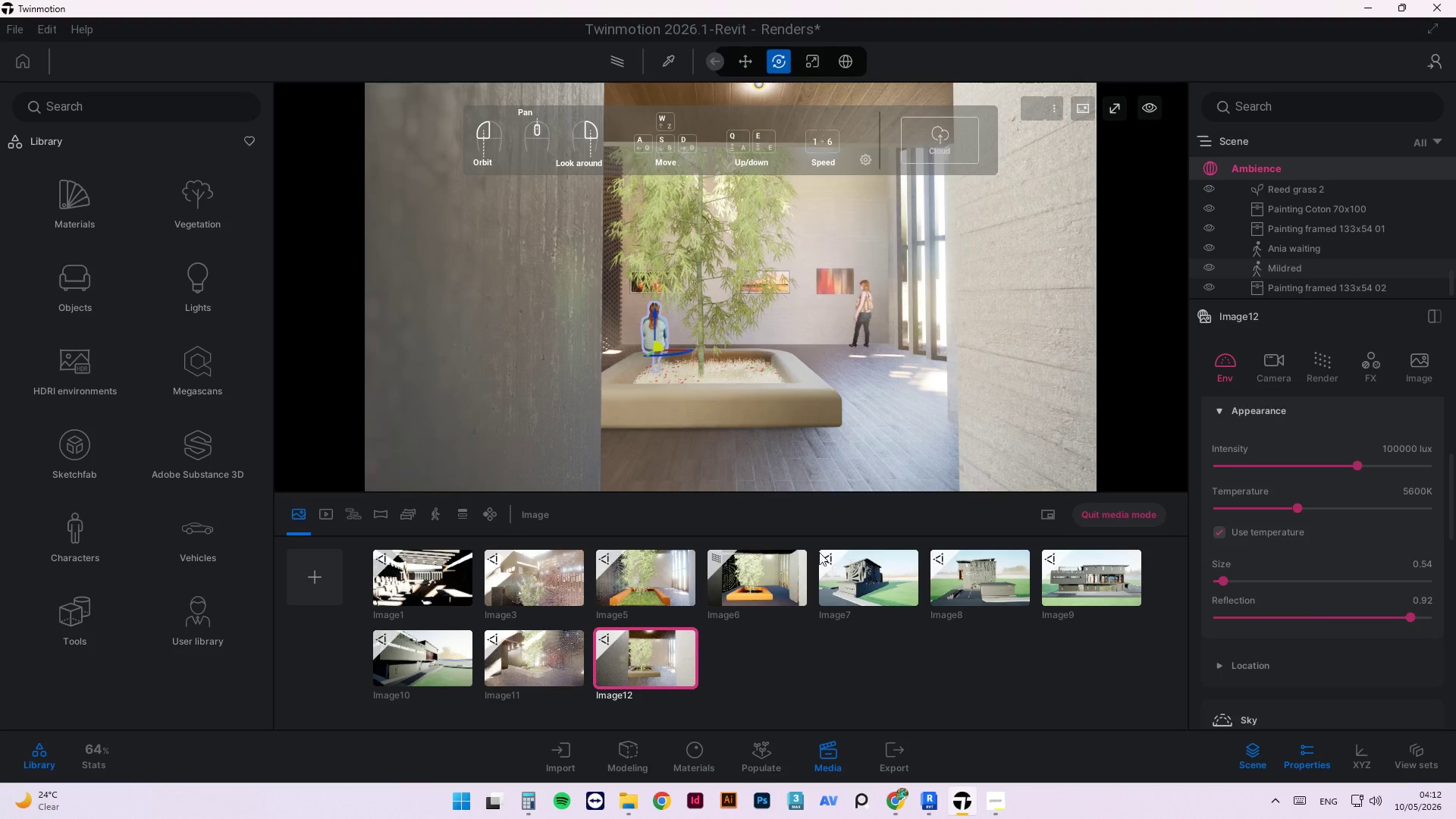 
double_click([548, 673])
 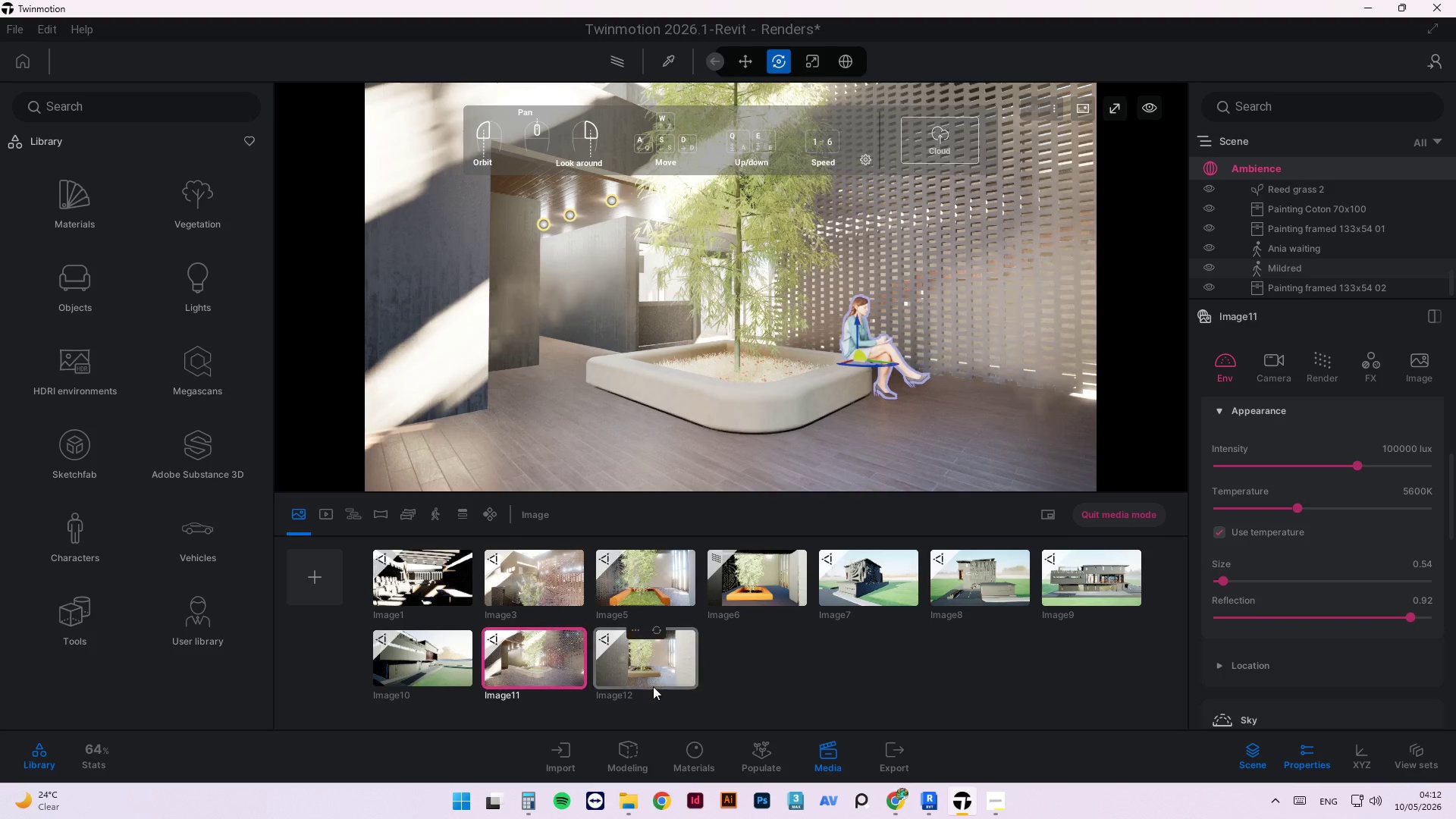 
double_click([1070, 587])
 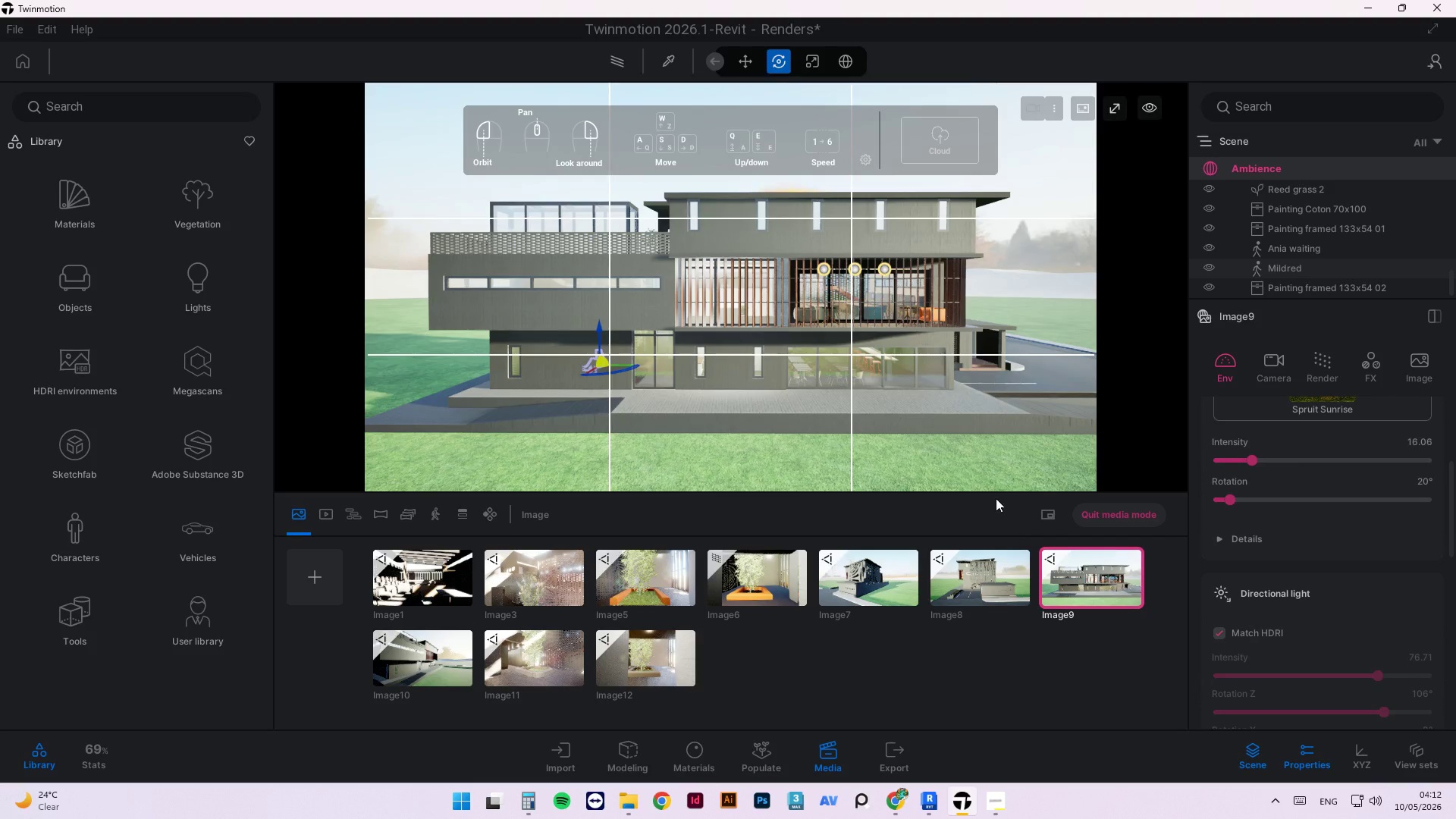 
left_click([987, 469])
 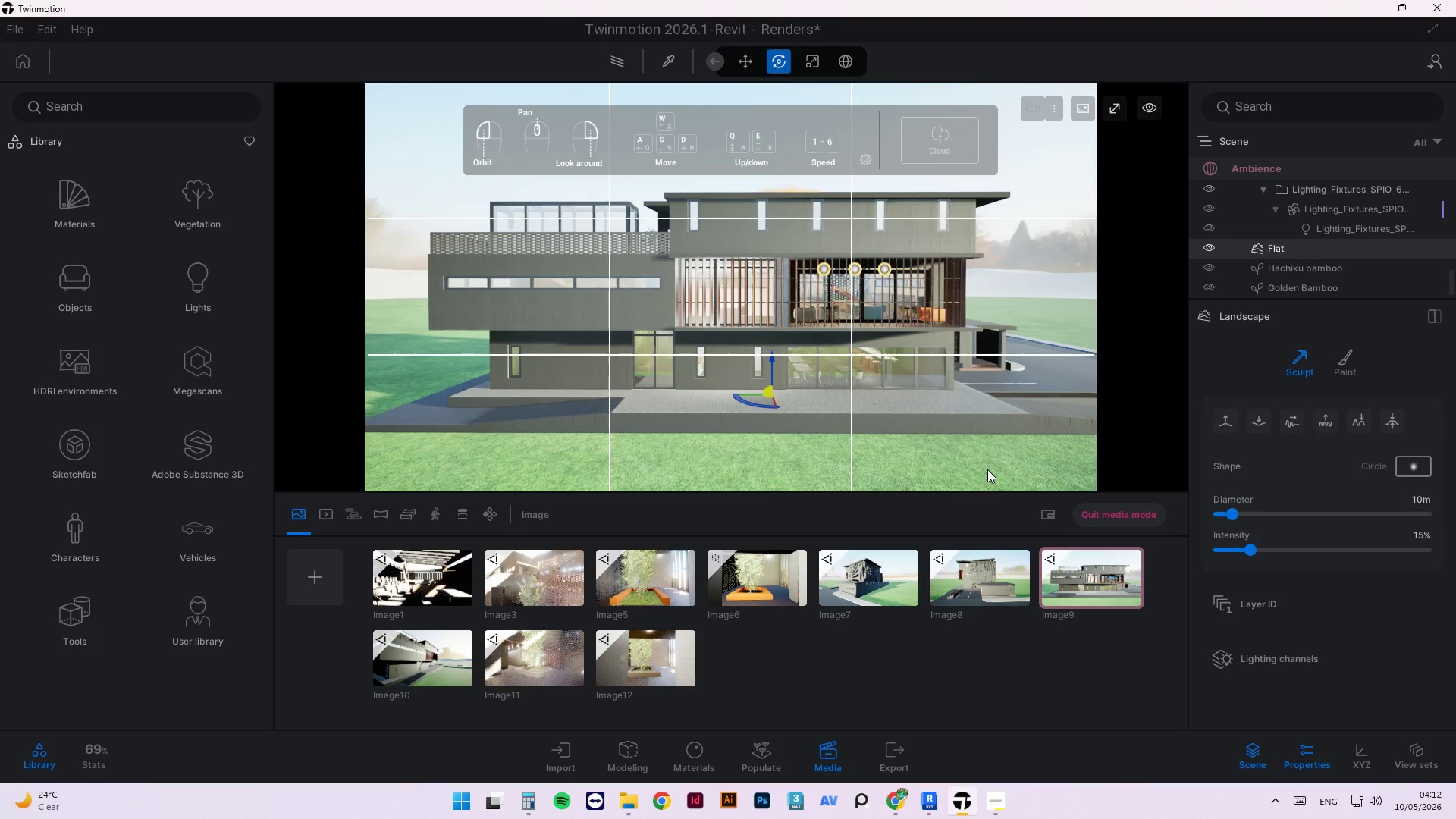 
wait(9.41)
 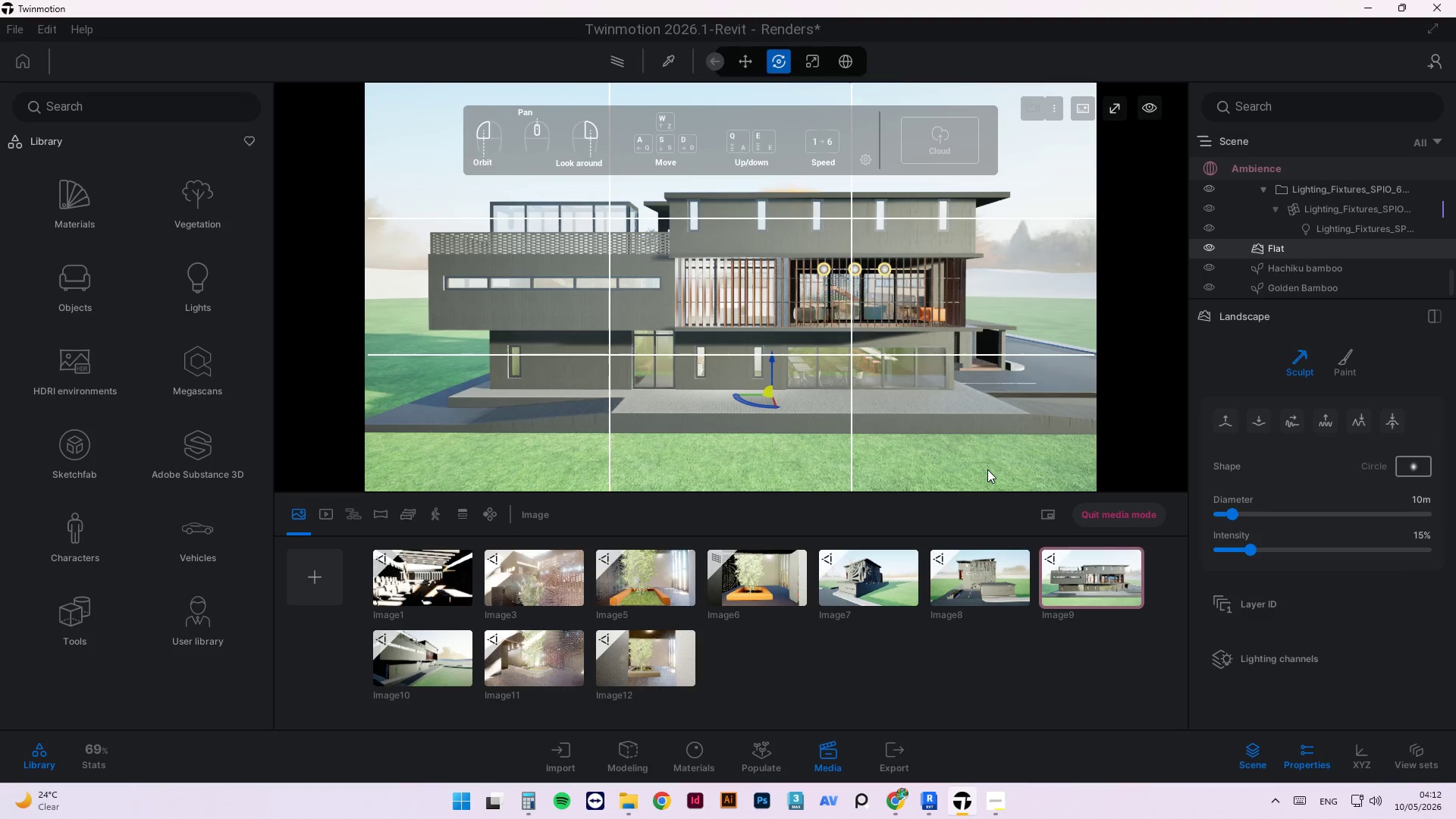 
left_click([406, 401])
 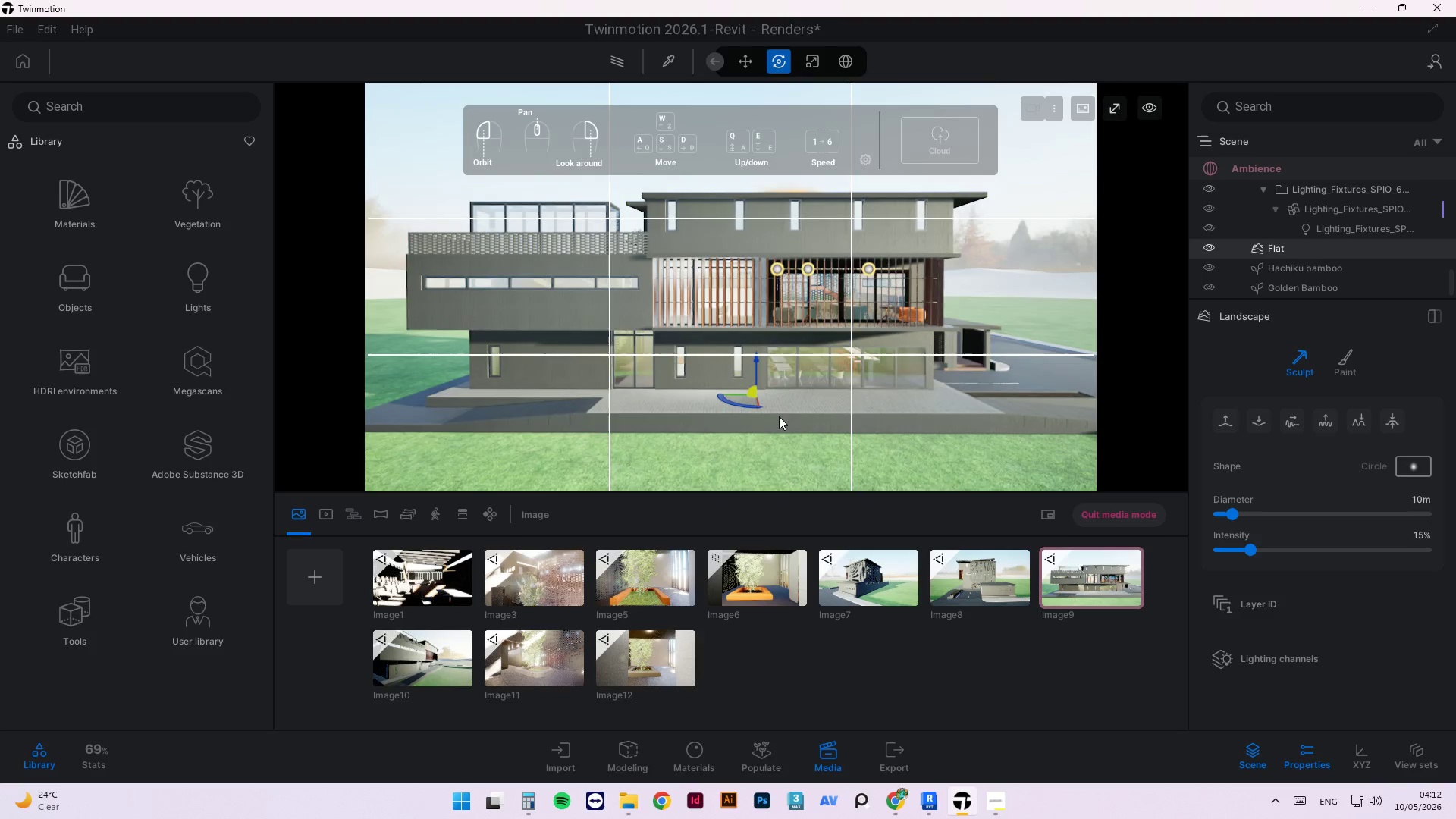 
wait(9.69)
 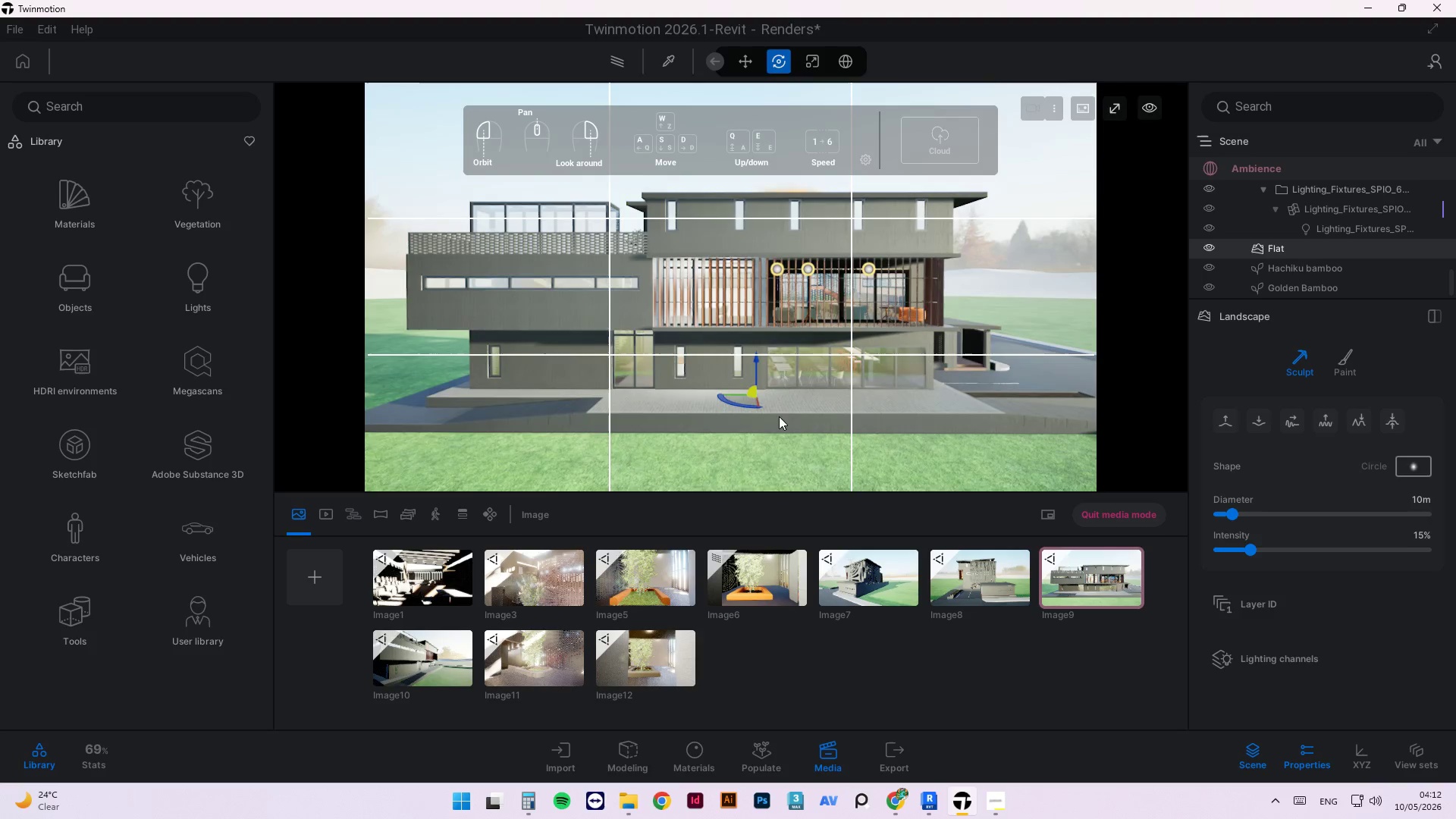 
left_click([707, 764])
 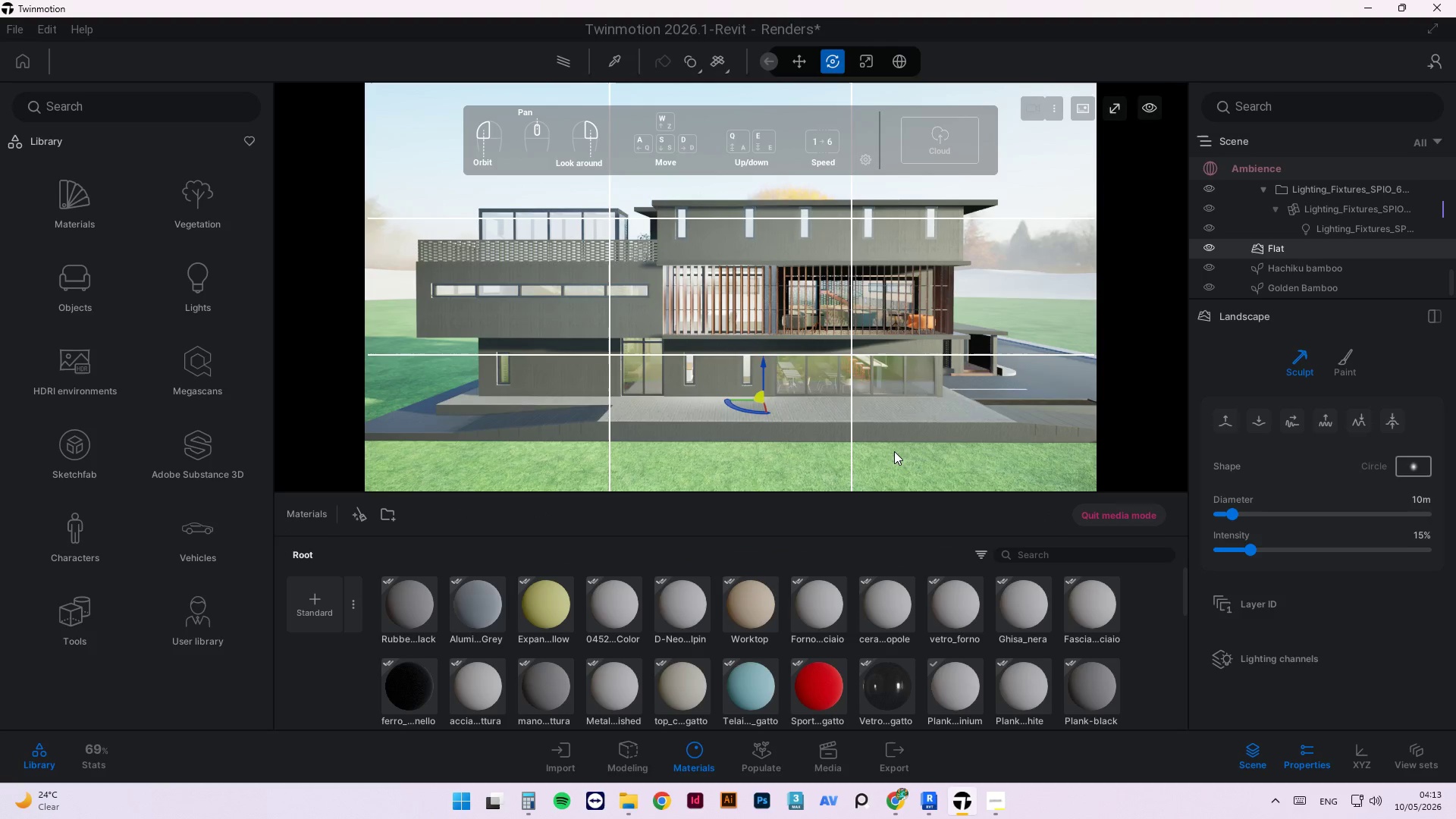 
left_click([894, 451])
 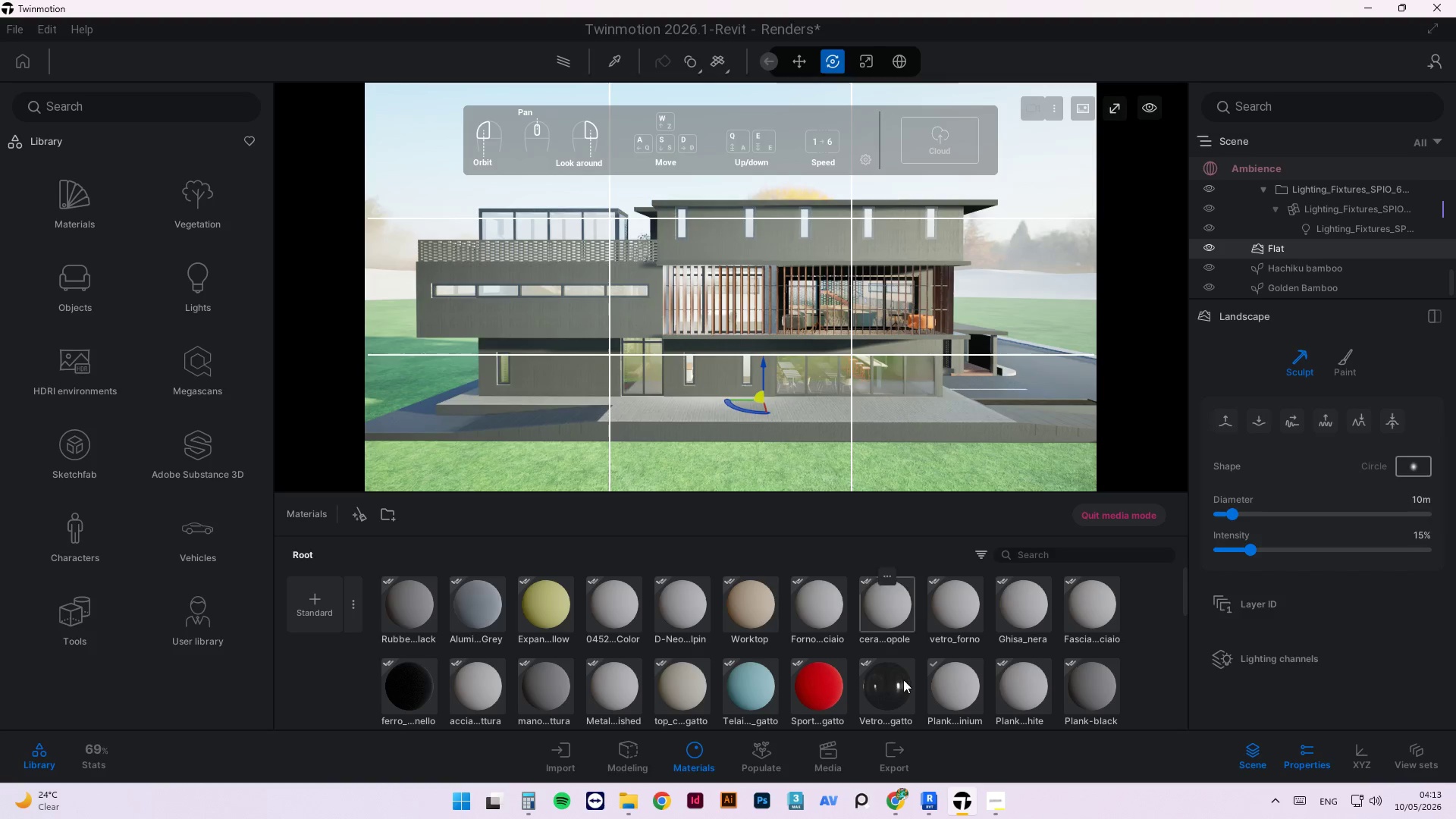 
left_click([823, 750])
 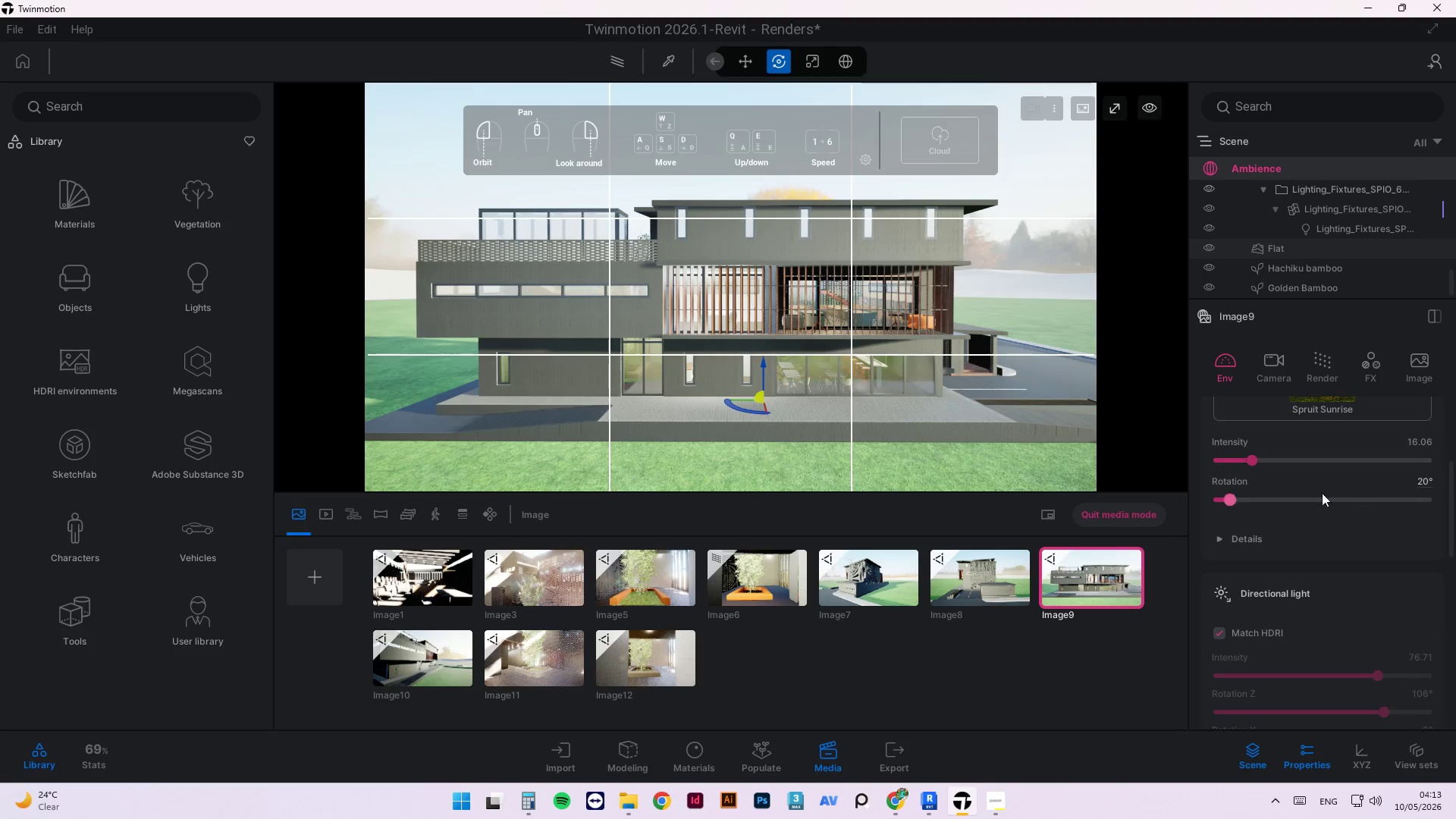 
left_click_drag(start_coordinate=[1254, 460], to_coordinate=[1227, 446])
 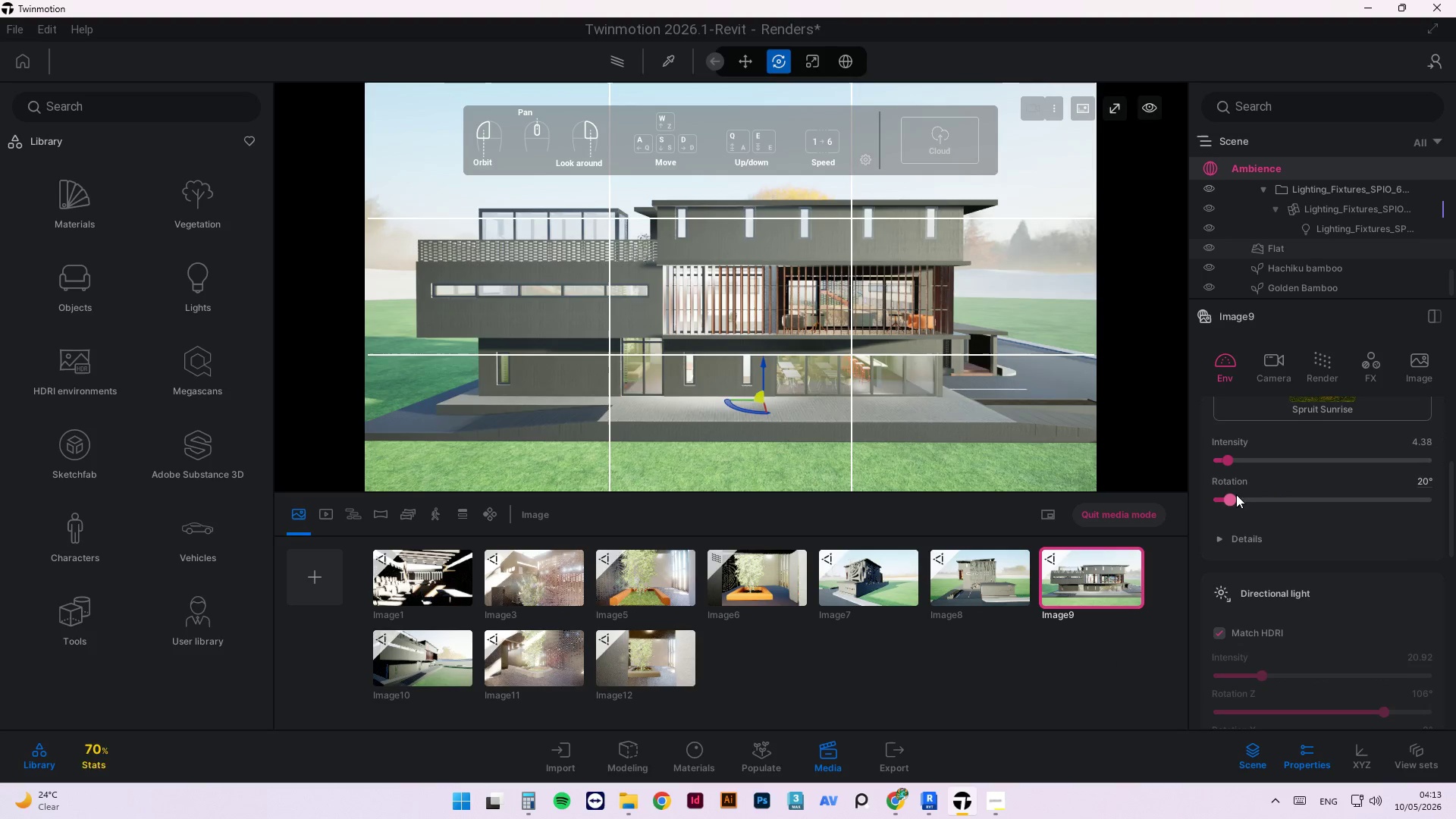 
left_click_drag(start_coordinate=[1238, 499], to_coordinate=[1381, 502])
 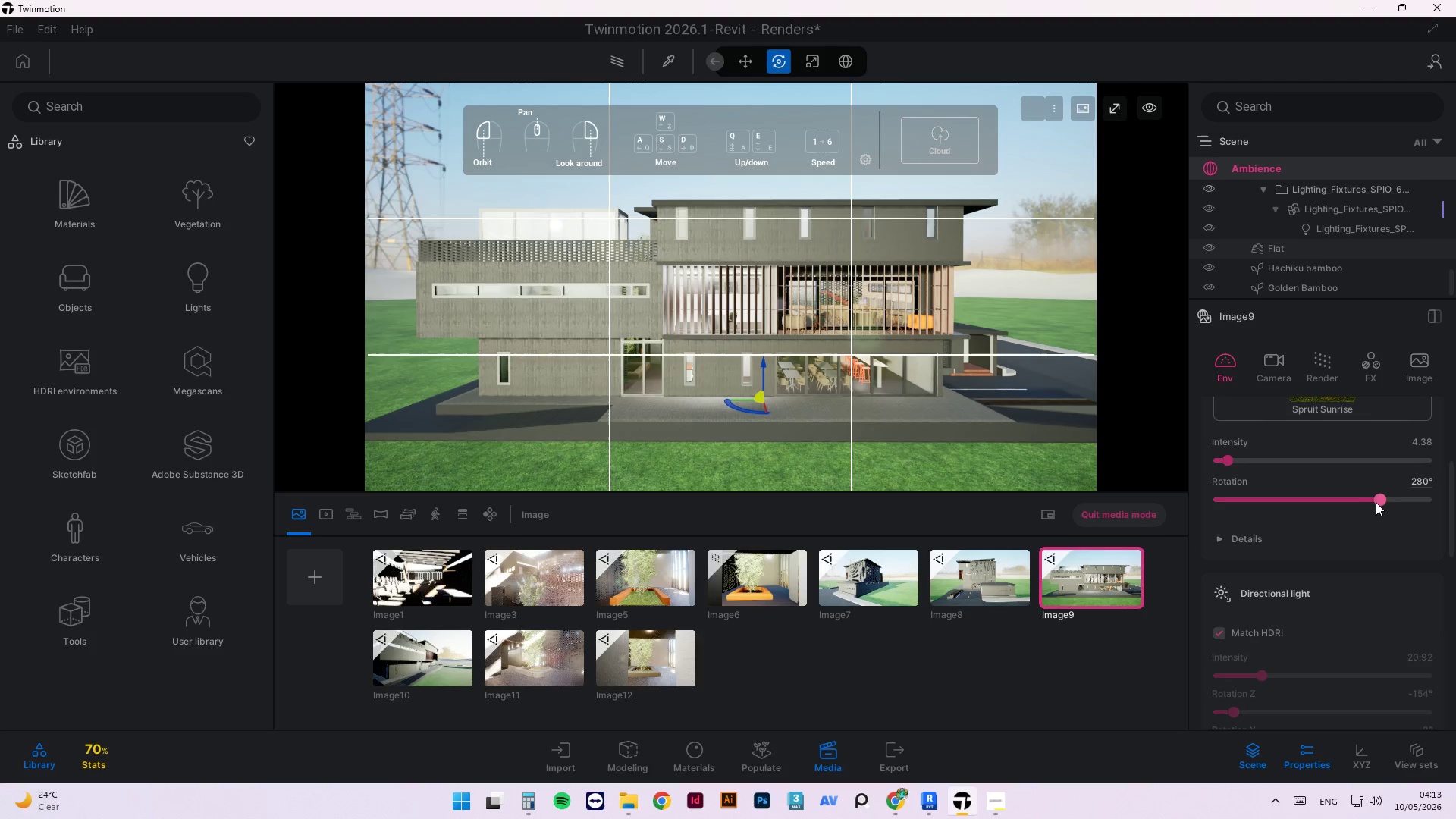 
left_click_drag(start_coordinate=[1377, 502], to_coordinate=[1390, 486])
 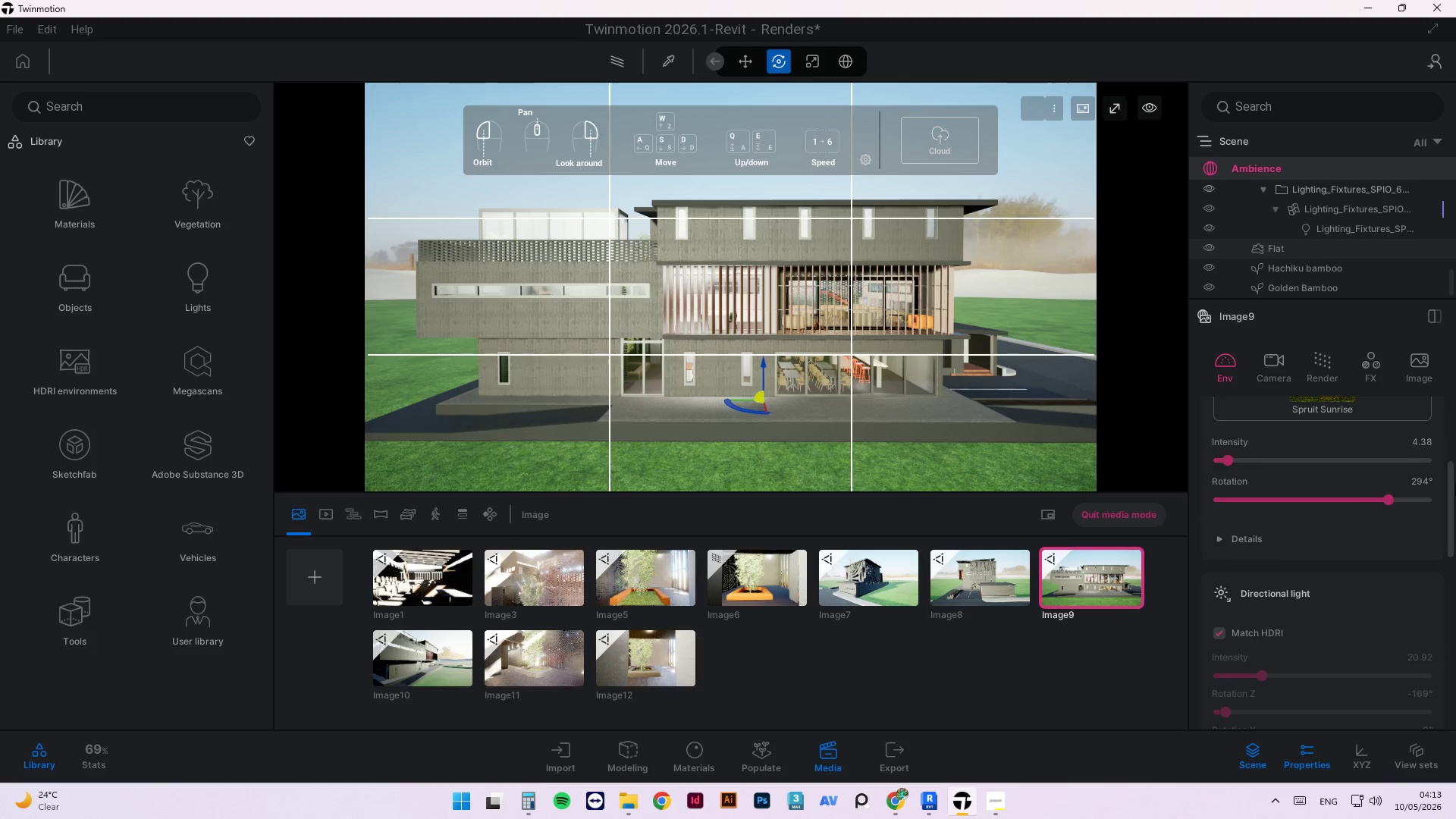 
left_click_drag(start_coordinate=[1448, 485], to_coordinate=[1451, 551])
 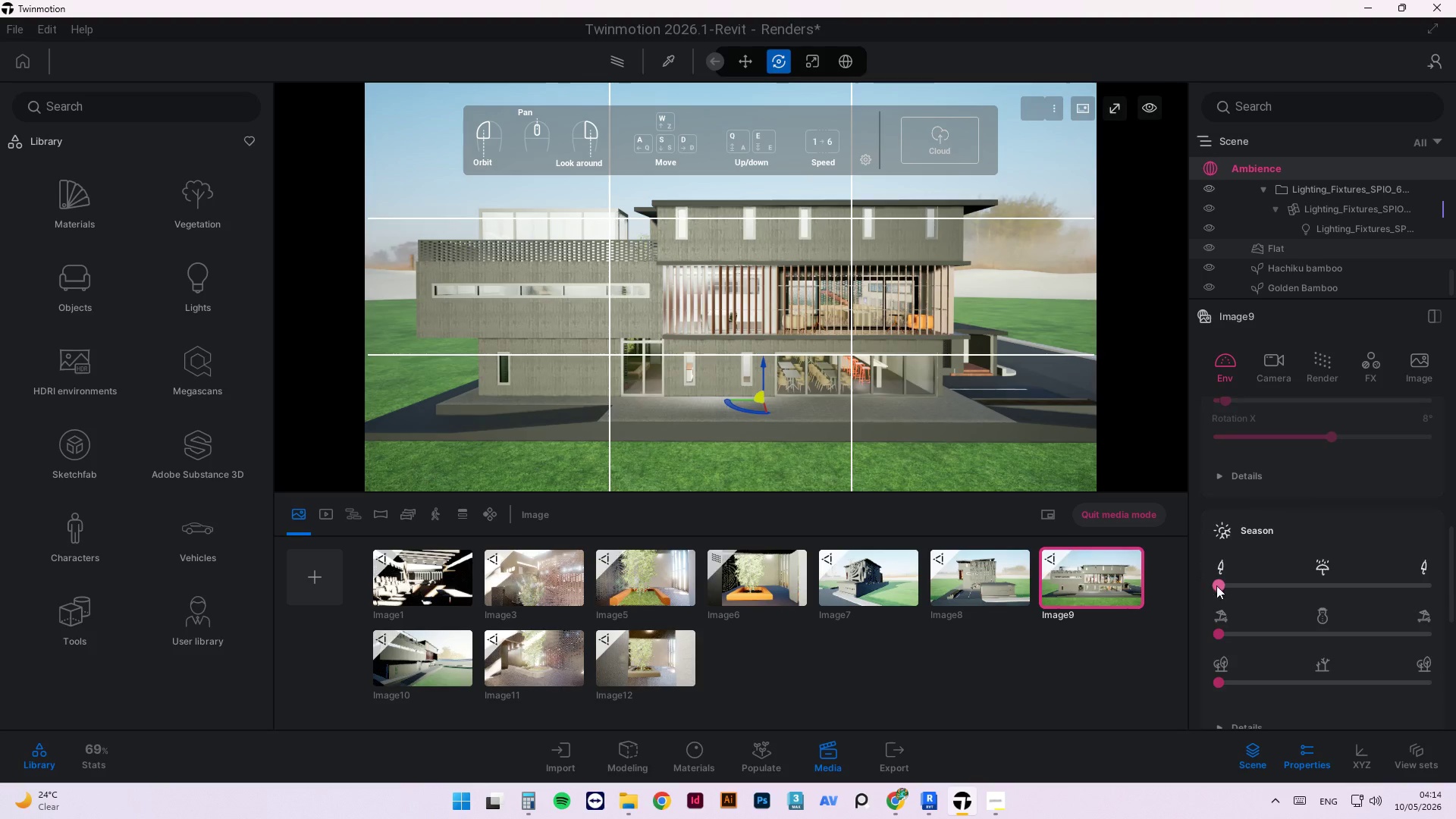 
left_click_drag(start_coordinate=[1219, 583], to_coordinate=[1179, 574])
 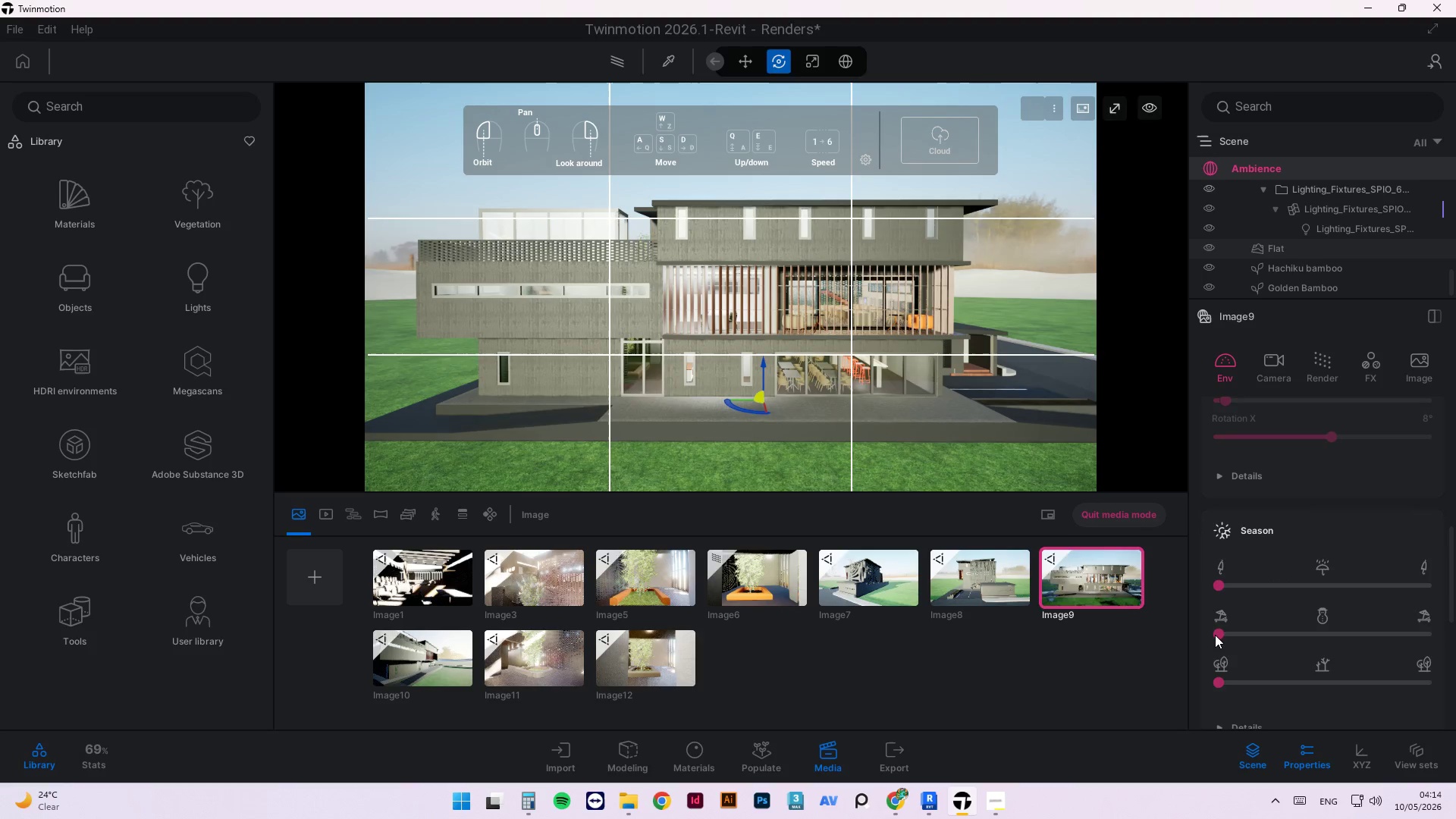 
left_click_drag(start_coordinate=[1215, 635], to_coordinate=[1185, 626])
 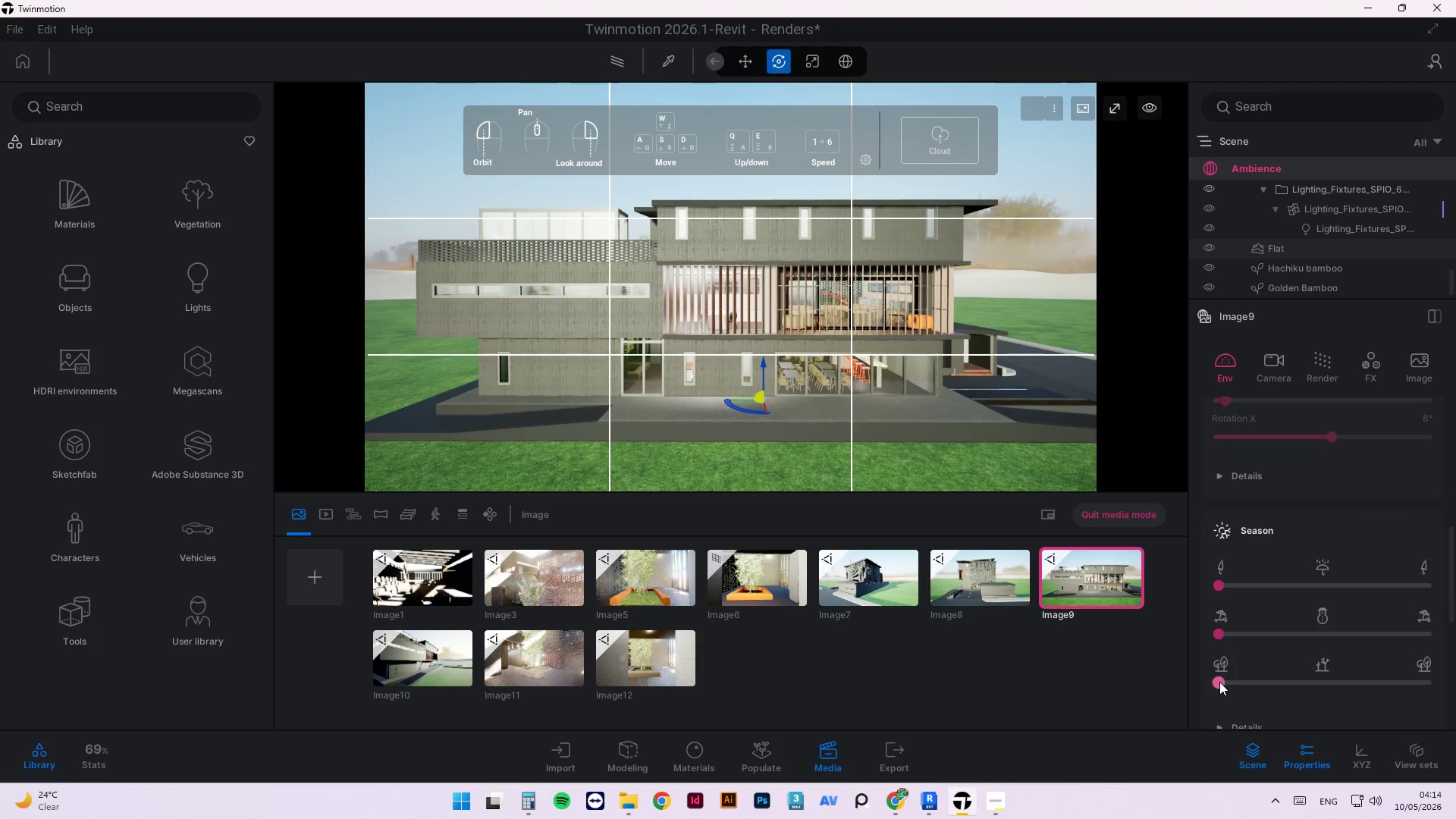 
left_click_drag(start_coordinate=[1219, 682], to_coordinate=[1129, 667])
 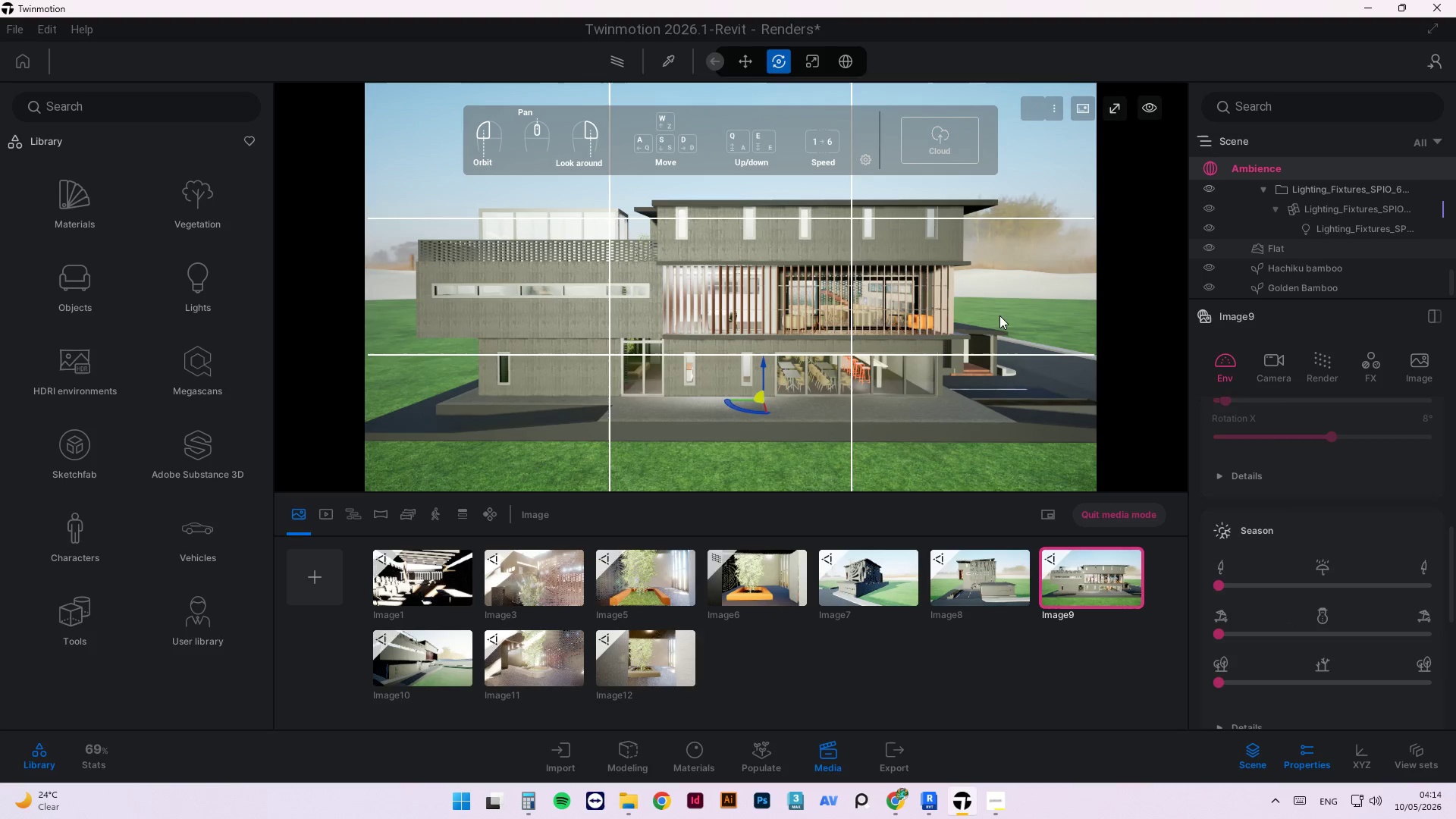 
left_click_drag(start_coordinate=[999, 318], to_coordinate=[999, 312])
 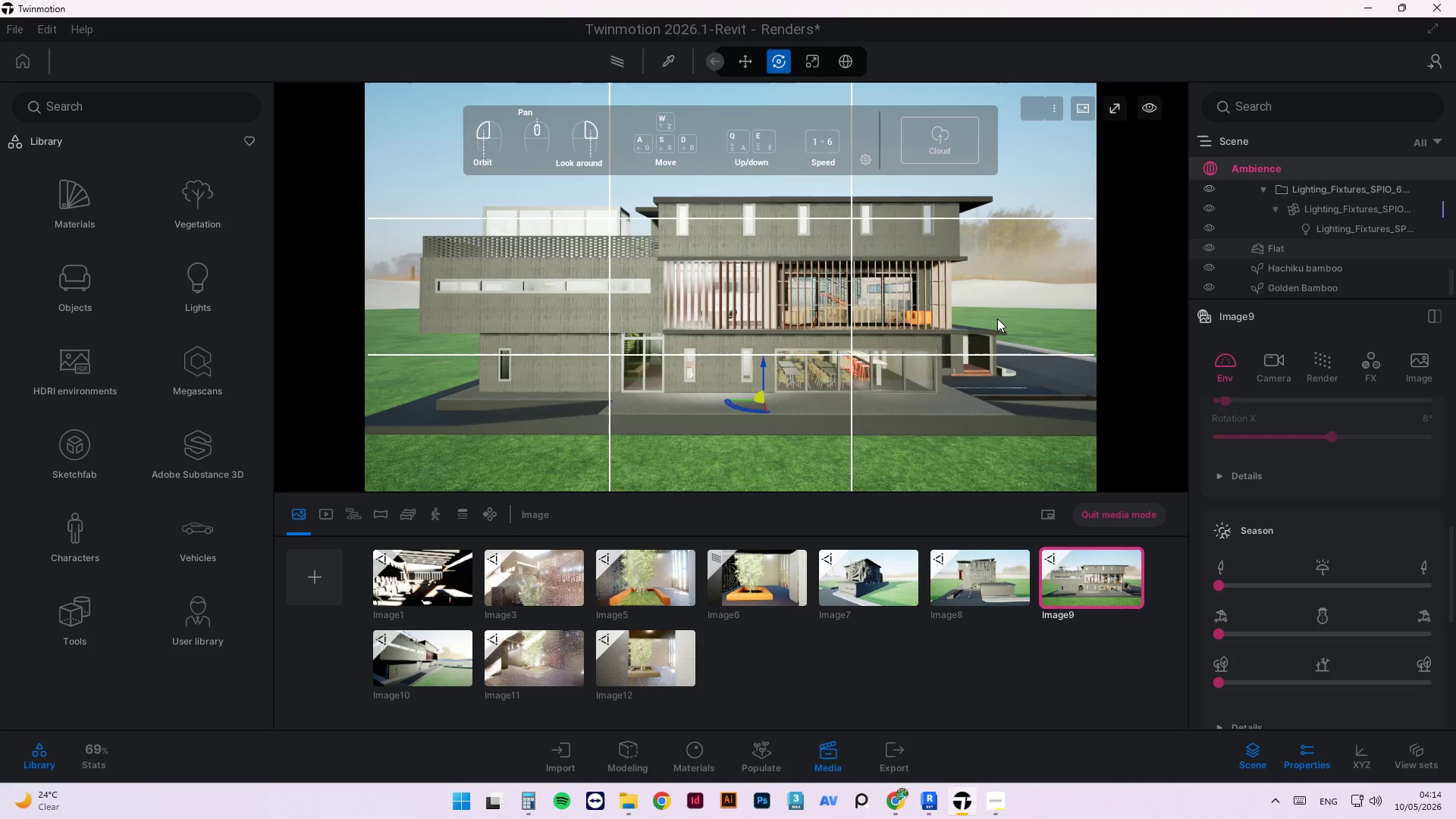 
scroll: coordinate [997, 318], scroll_direction: down, amount: 1.0
 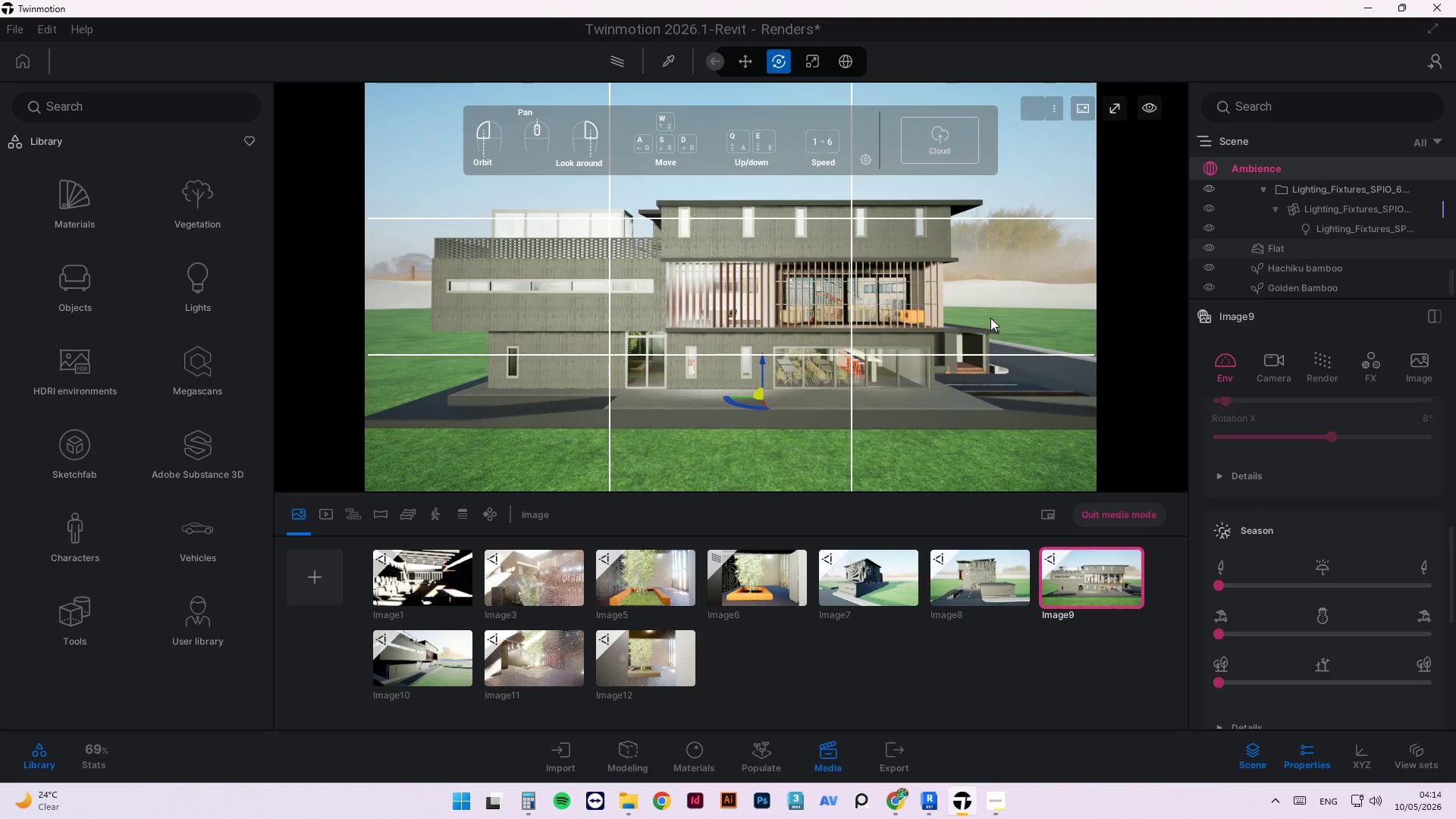 
scroll: coordinate [990, 318], scroll_direction: up, amount: 1.0
 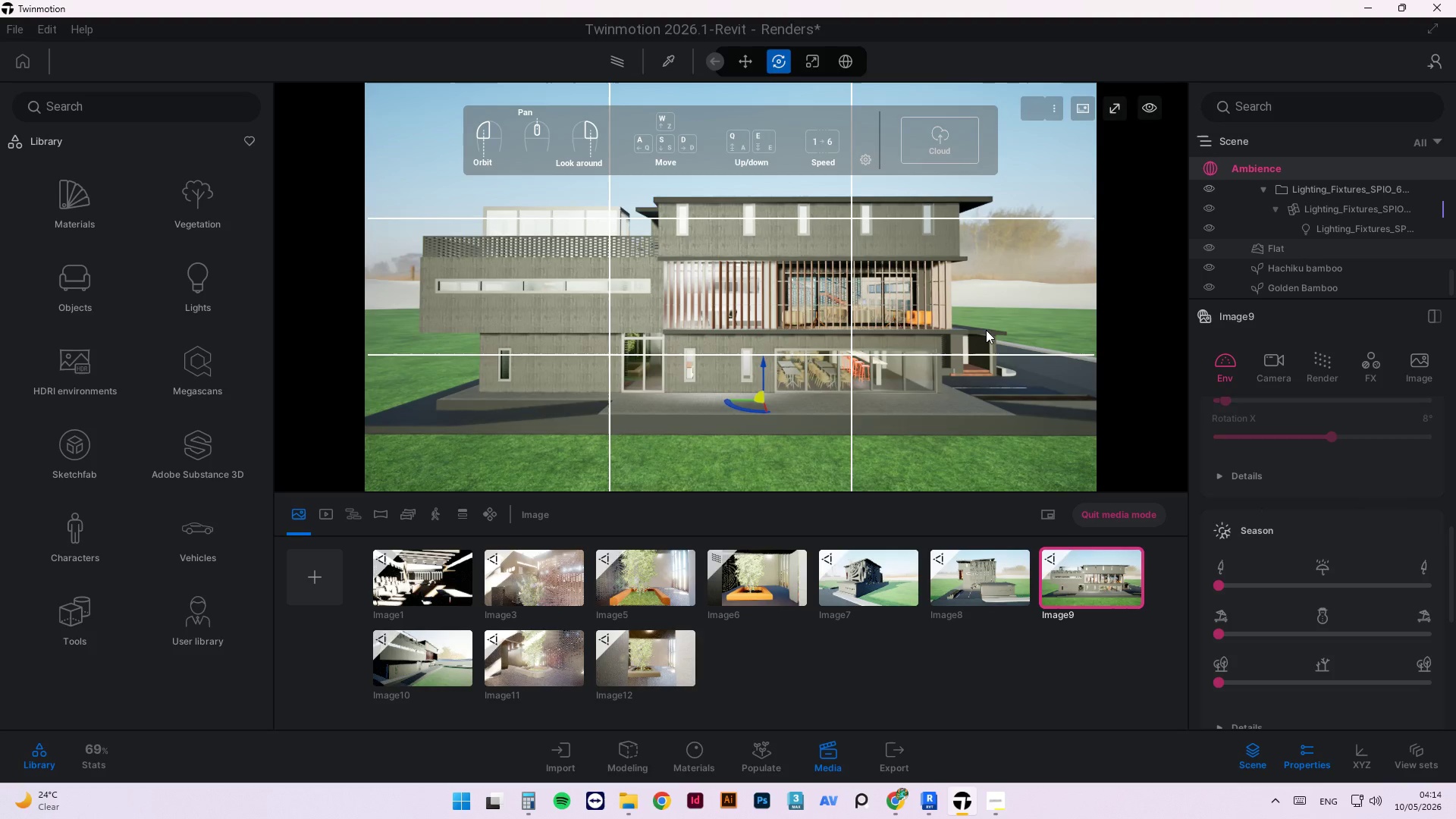 
left_click_drag(start_coordinate=[985, 330], to_coordinate=[985, 334])
 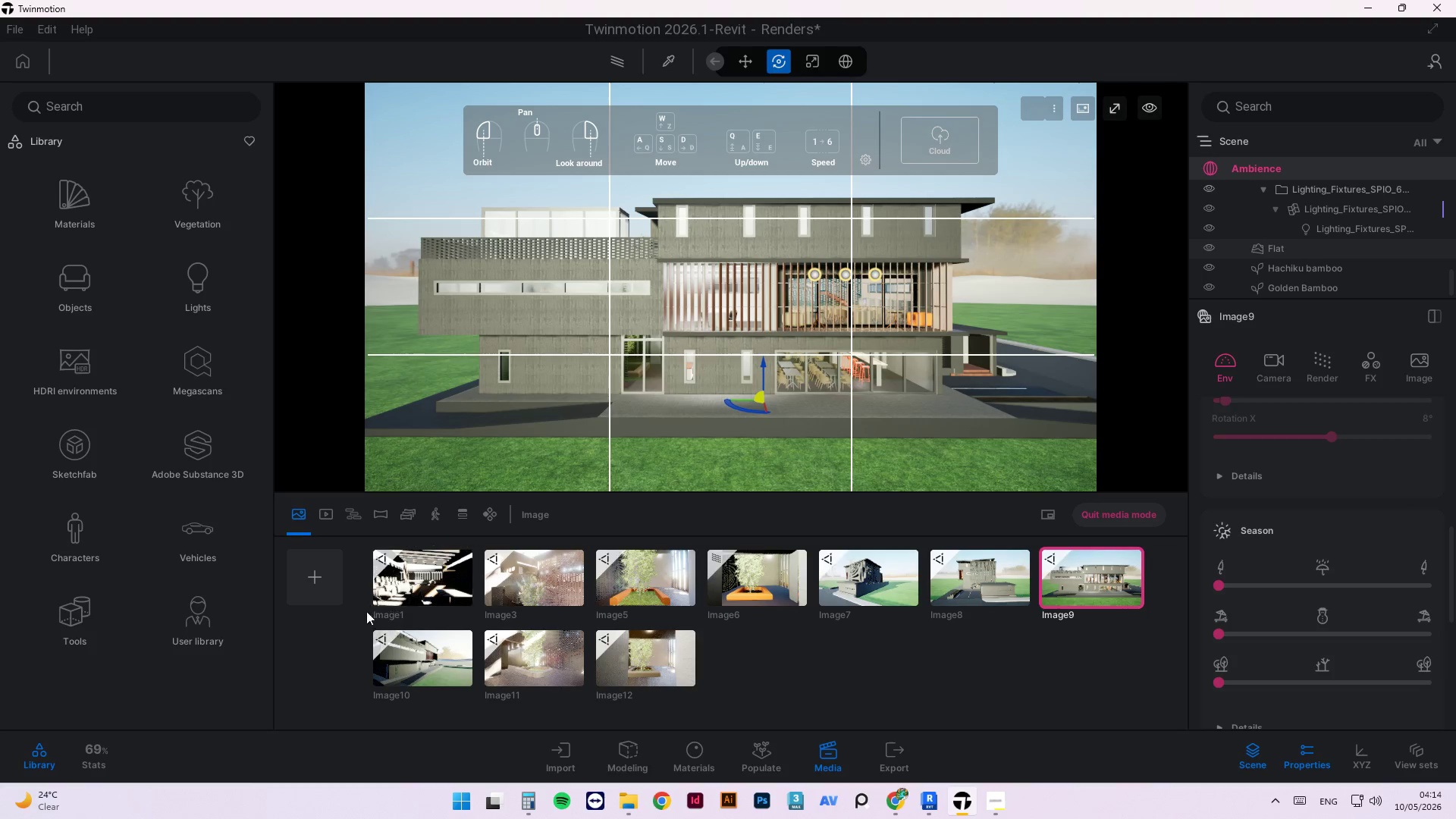 
left_click([326, 579])
 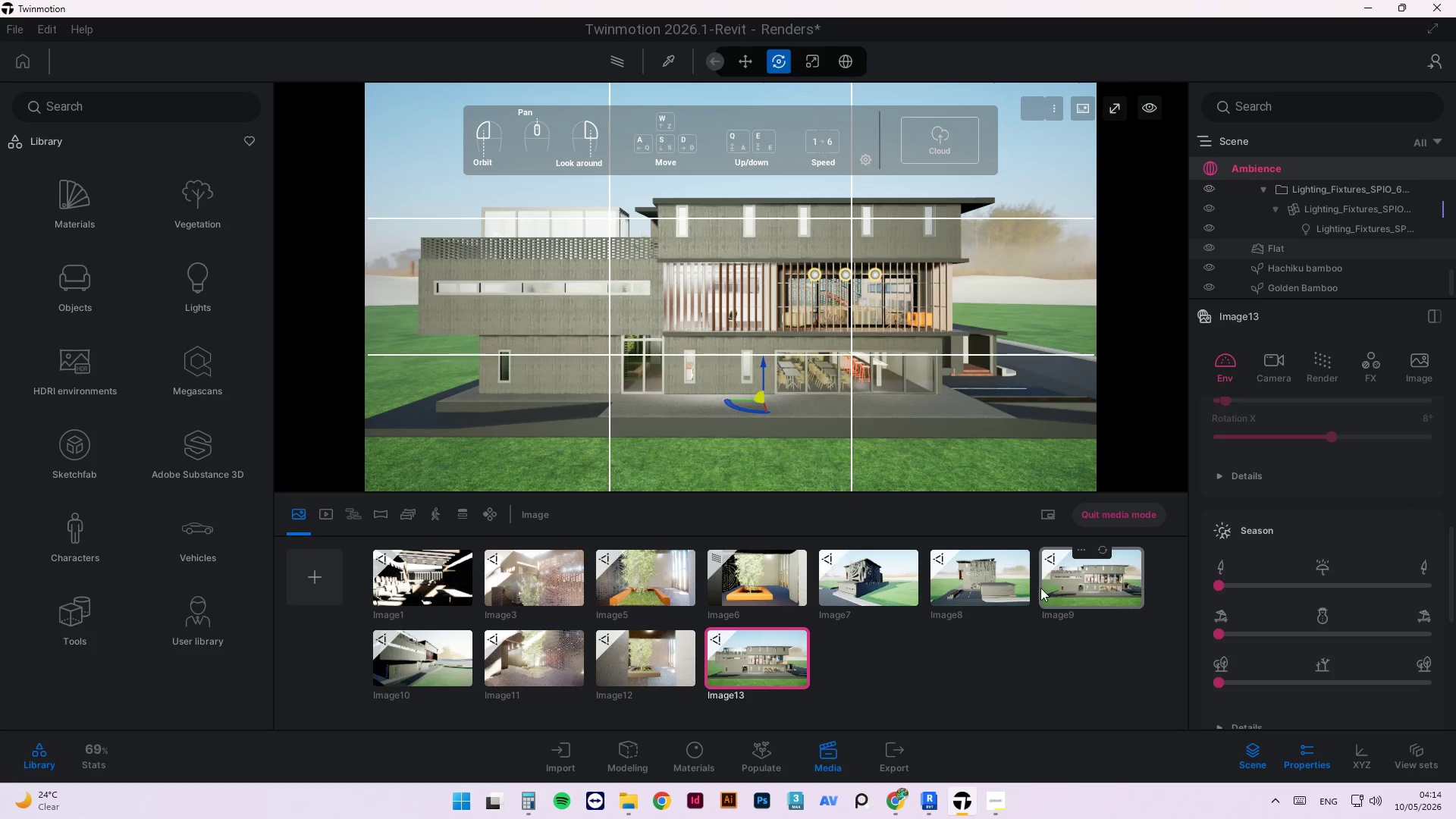 
double_click([1106, 588])
 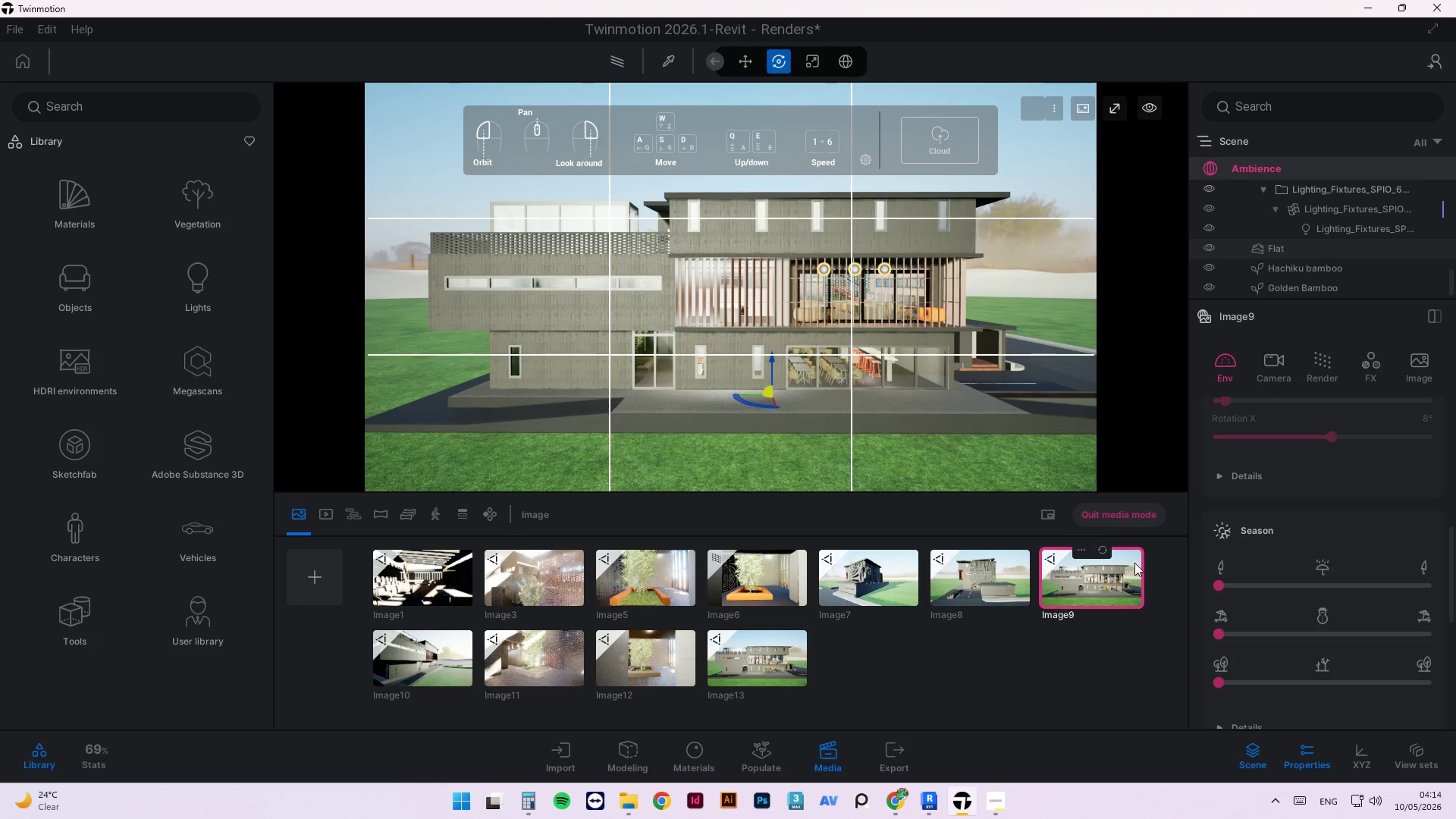 
left_click([1079, 552])
 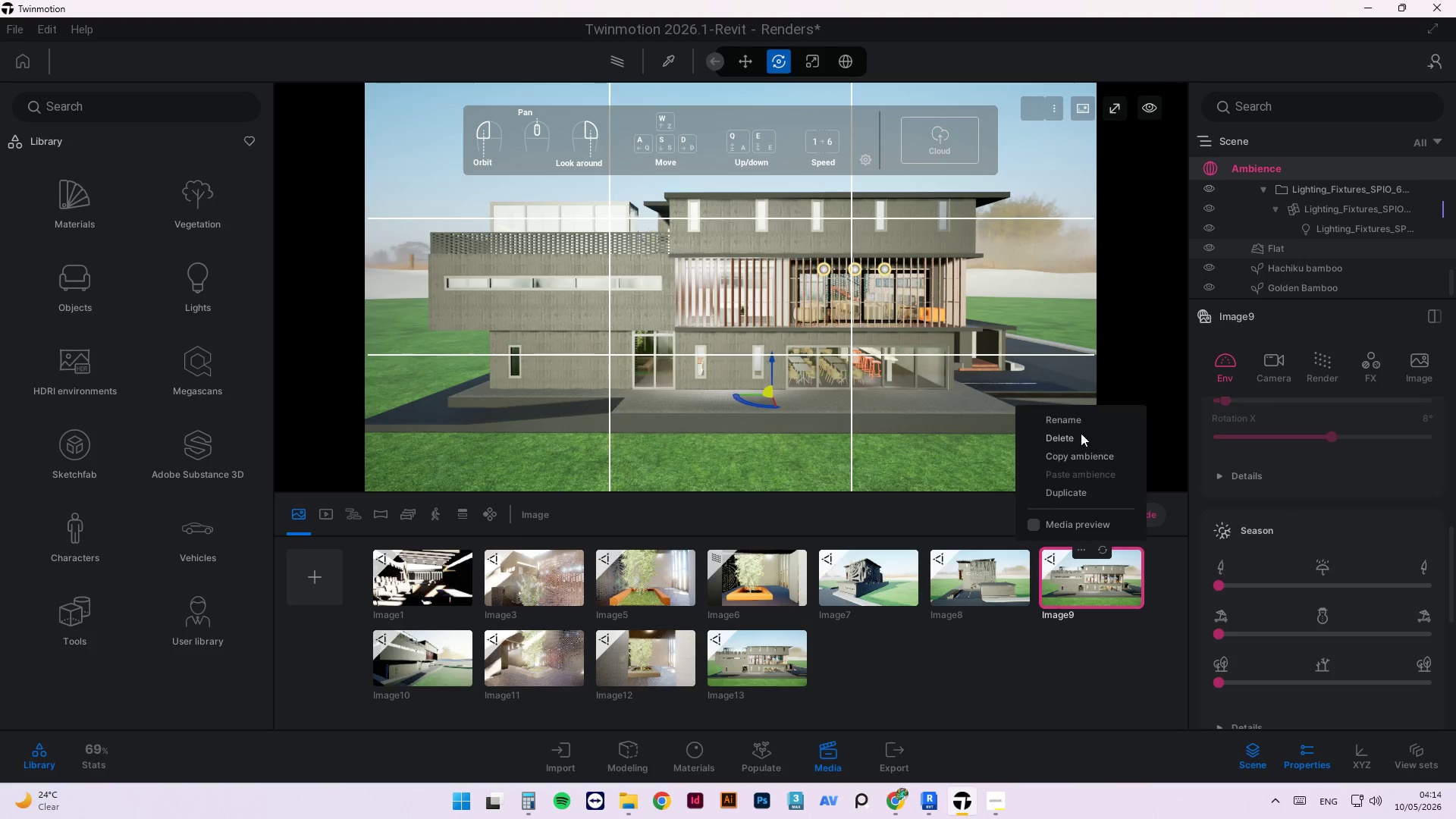 
left_click([1081, 437])
 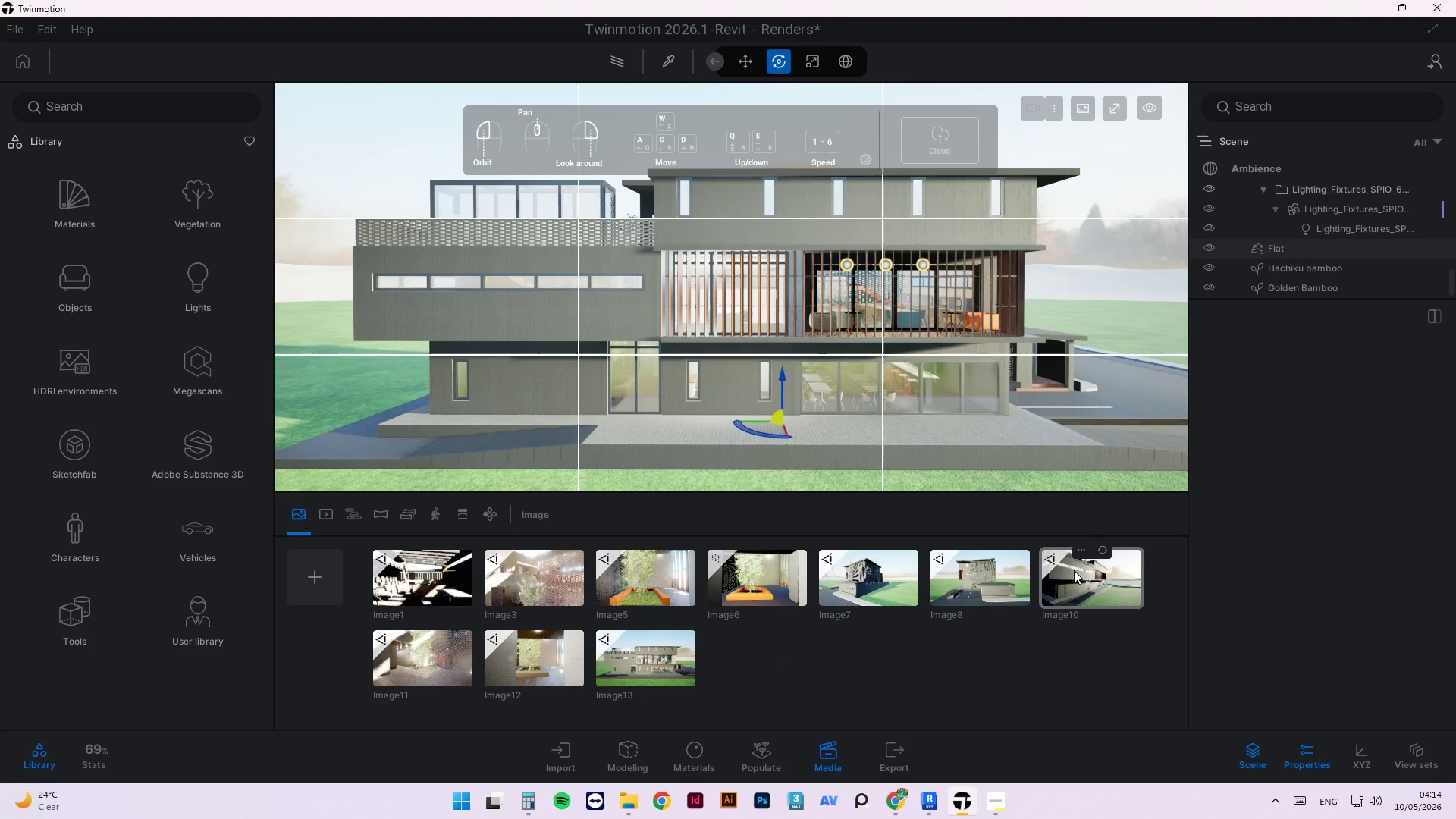 
double_click([1094, 581])
 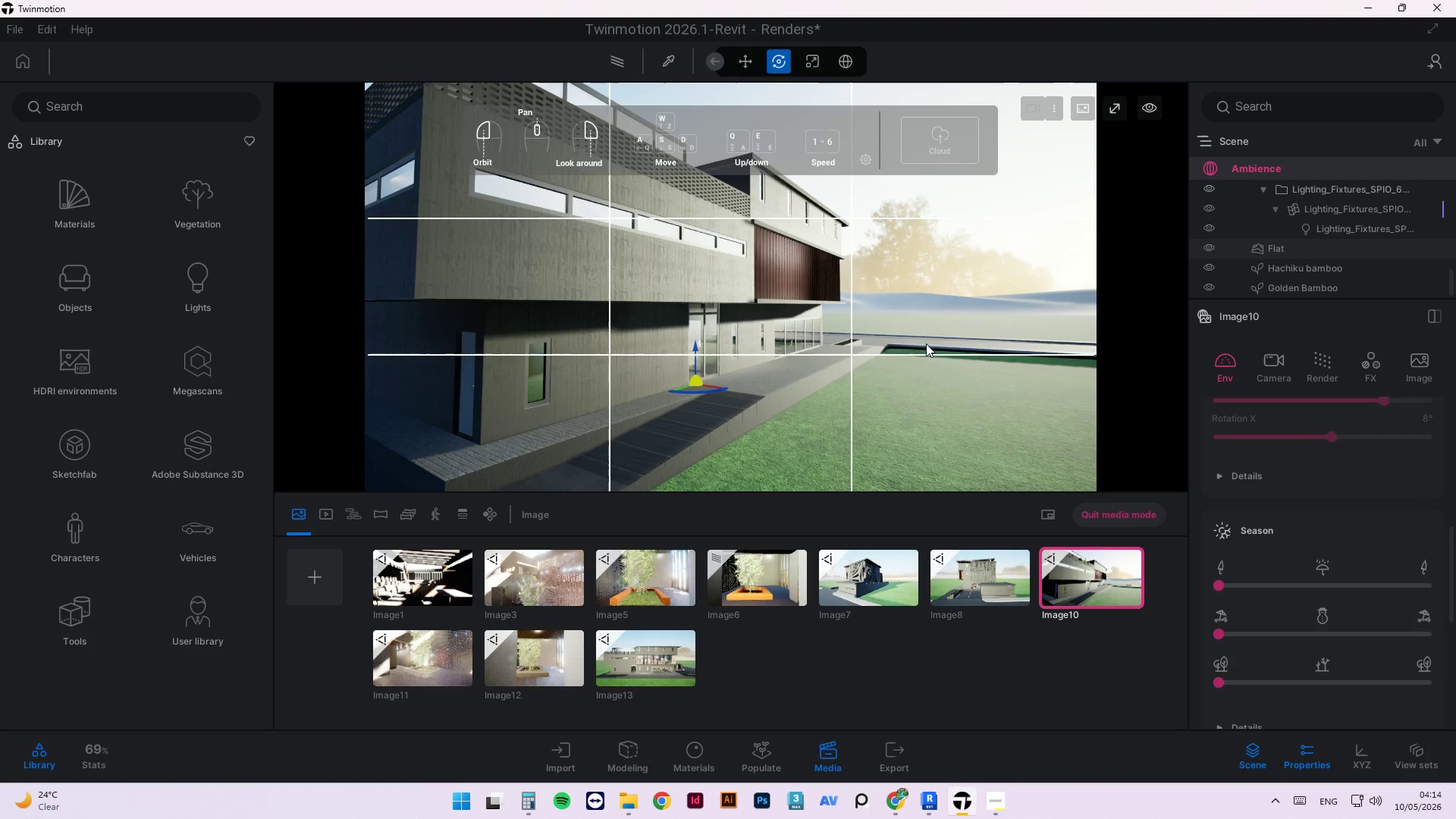 
left_click_drag(start_coordinate=[926, 344], to_coordinate=[889, 351])
 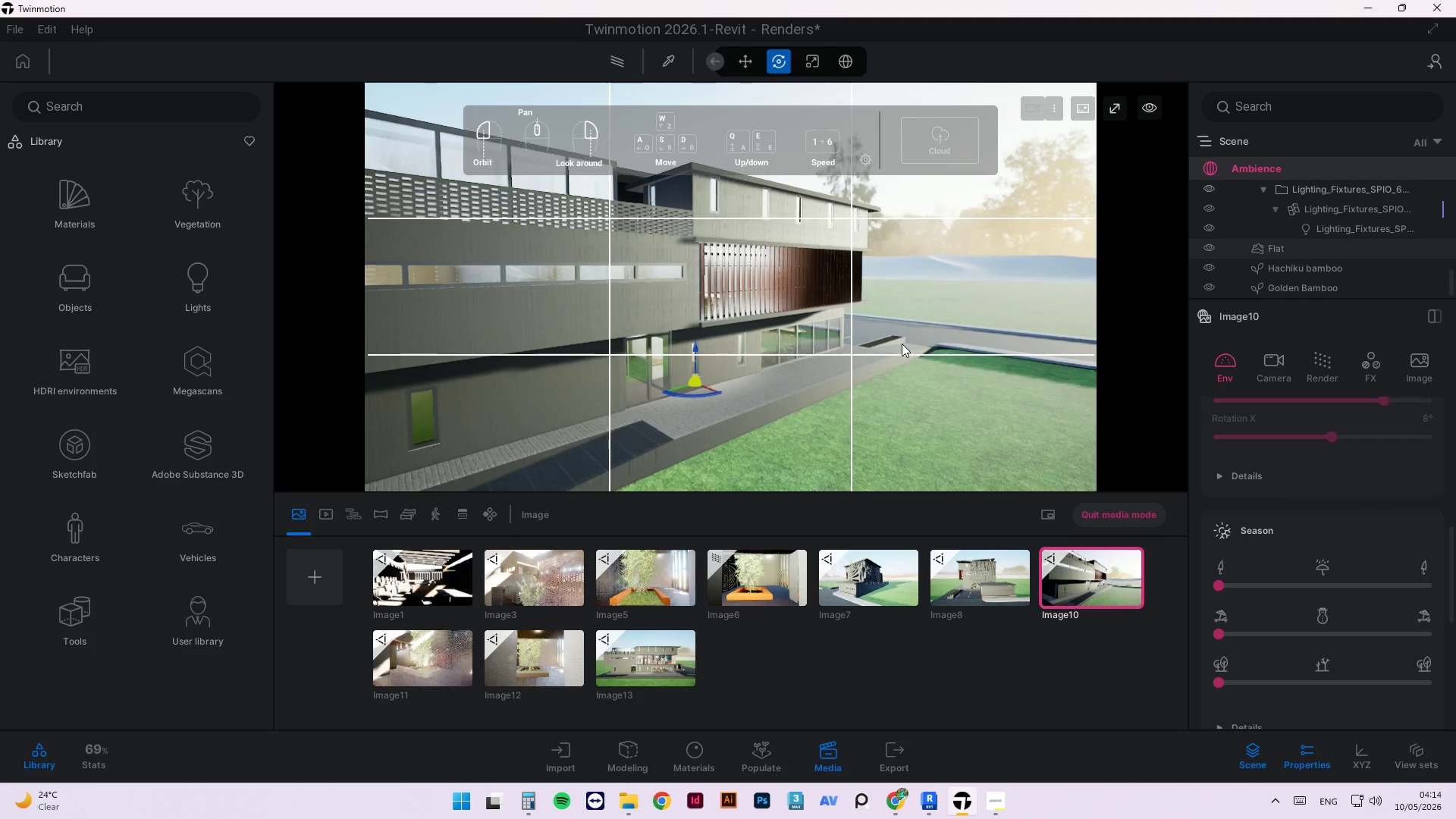 
scroll: coordinate [874, 389], scroll_direction: up, amount: 5.0
 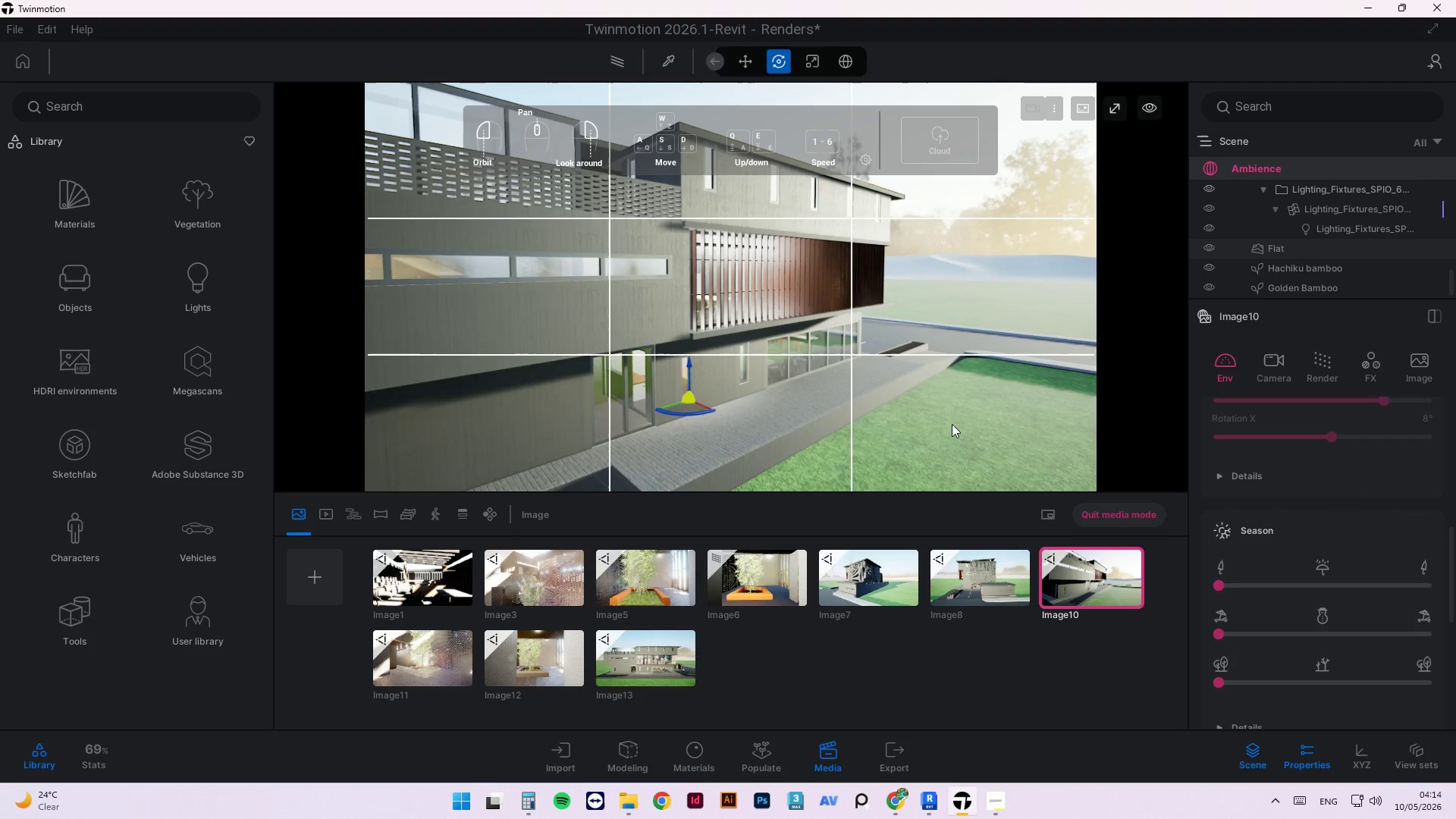 
left_click_drag(start_coordinate=[956, 415], to_coordinate=[939, 401])
 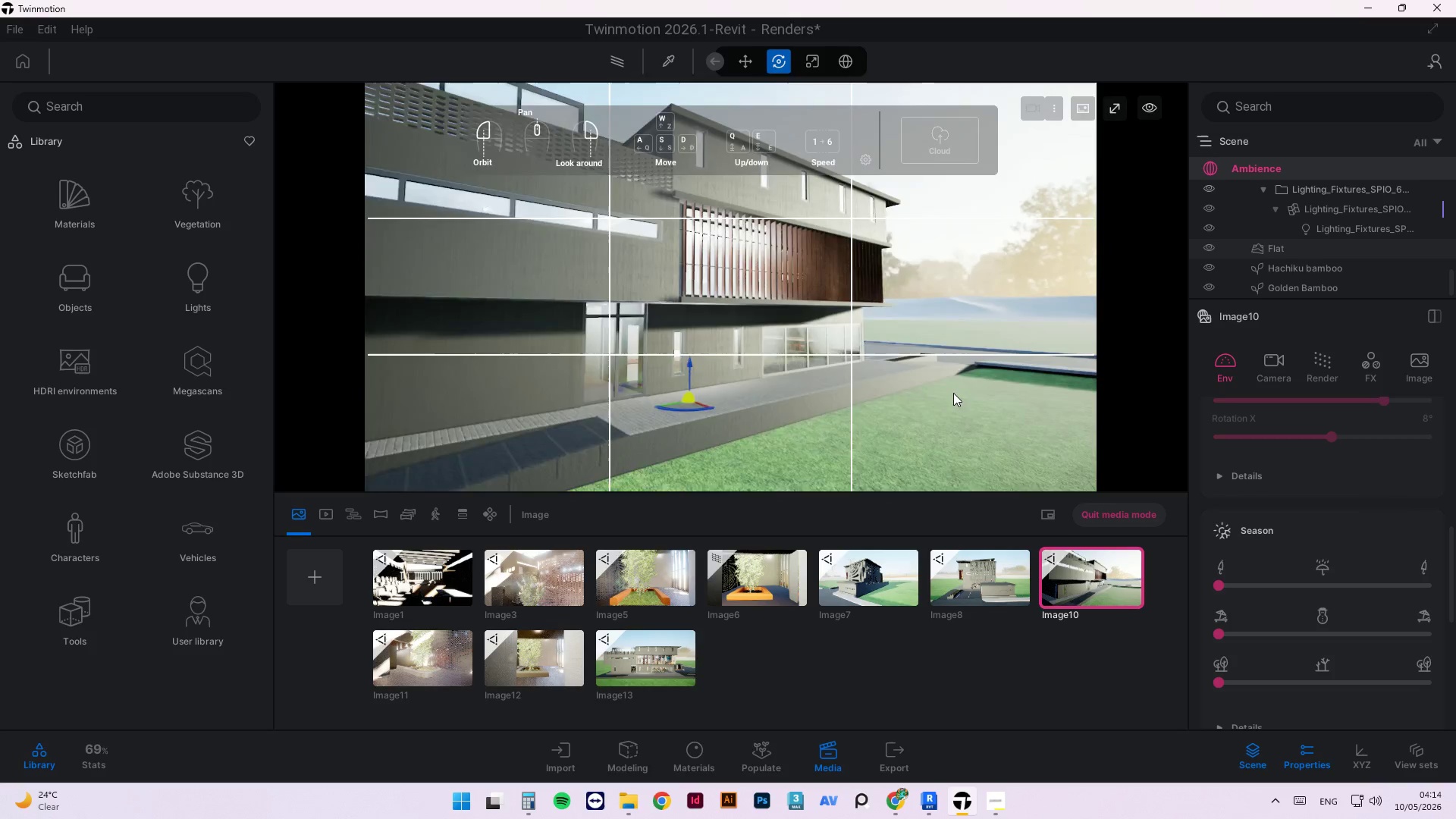 
left_click_drag(start_coordinate=[924, 413], to_coordinate=[912, 416])
 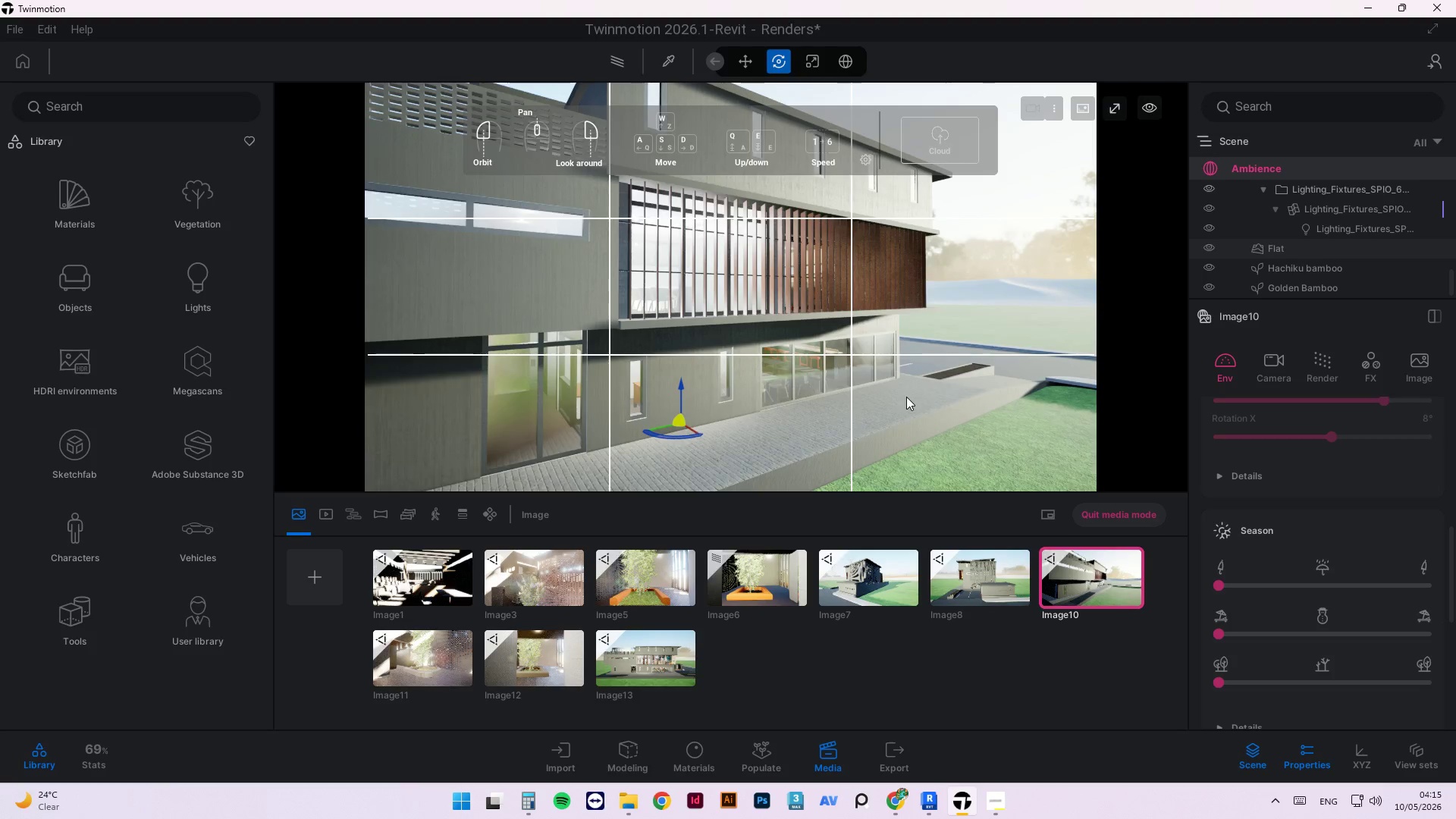 
scroll: coordinate [922, 422], scroll_direction: up, amount: 5.0
 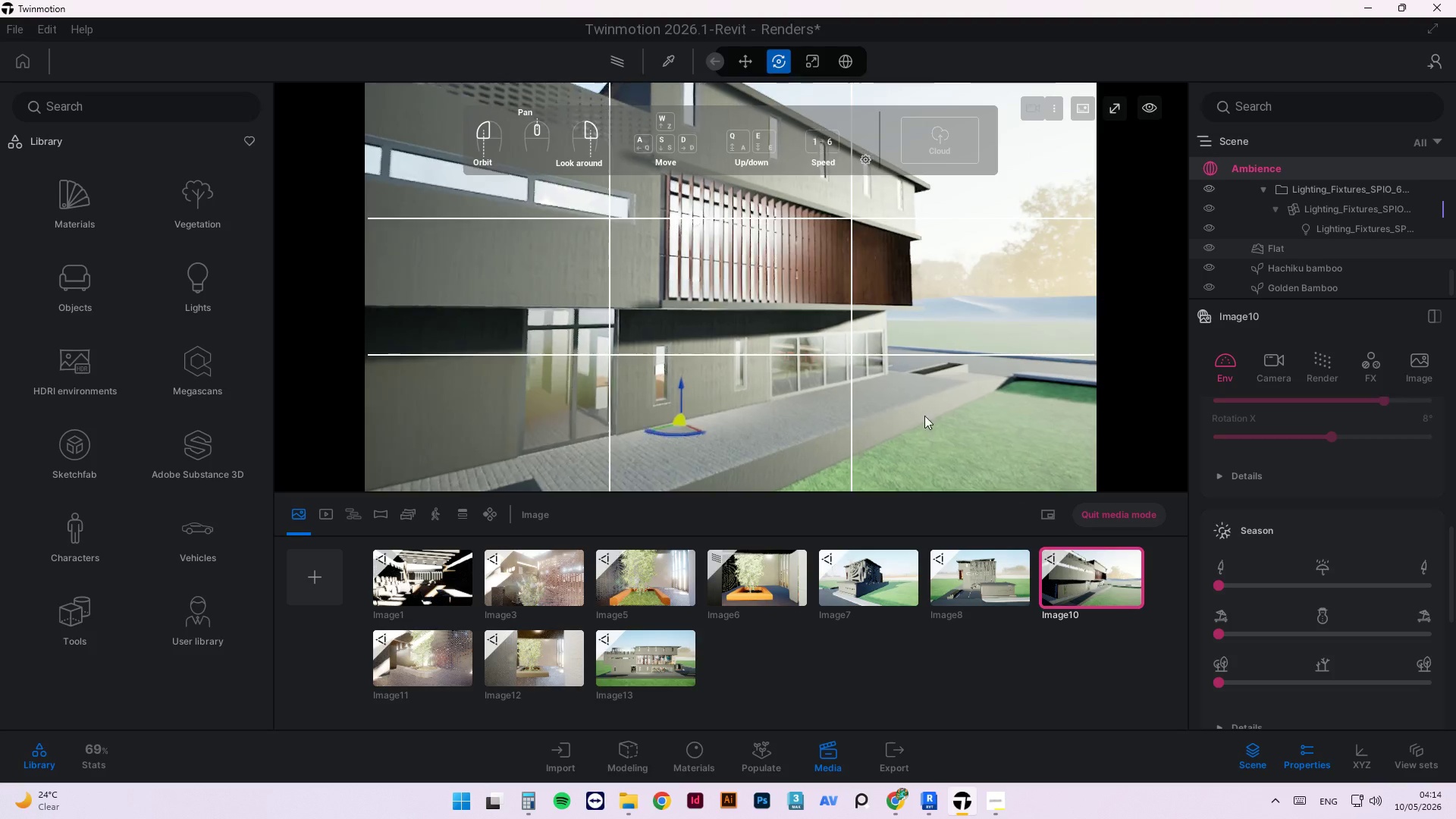 
scroll: coordinate [912, 391], scroll_direction: down, amount: 6.0
 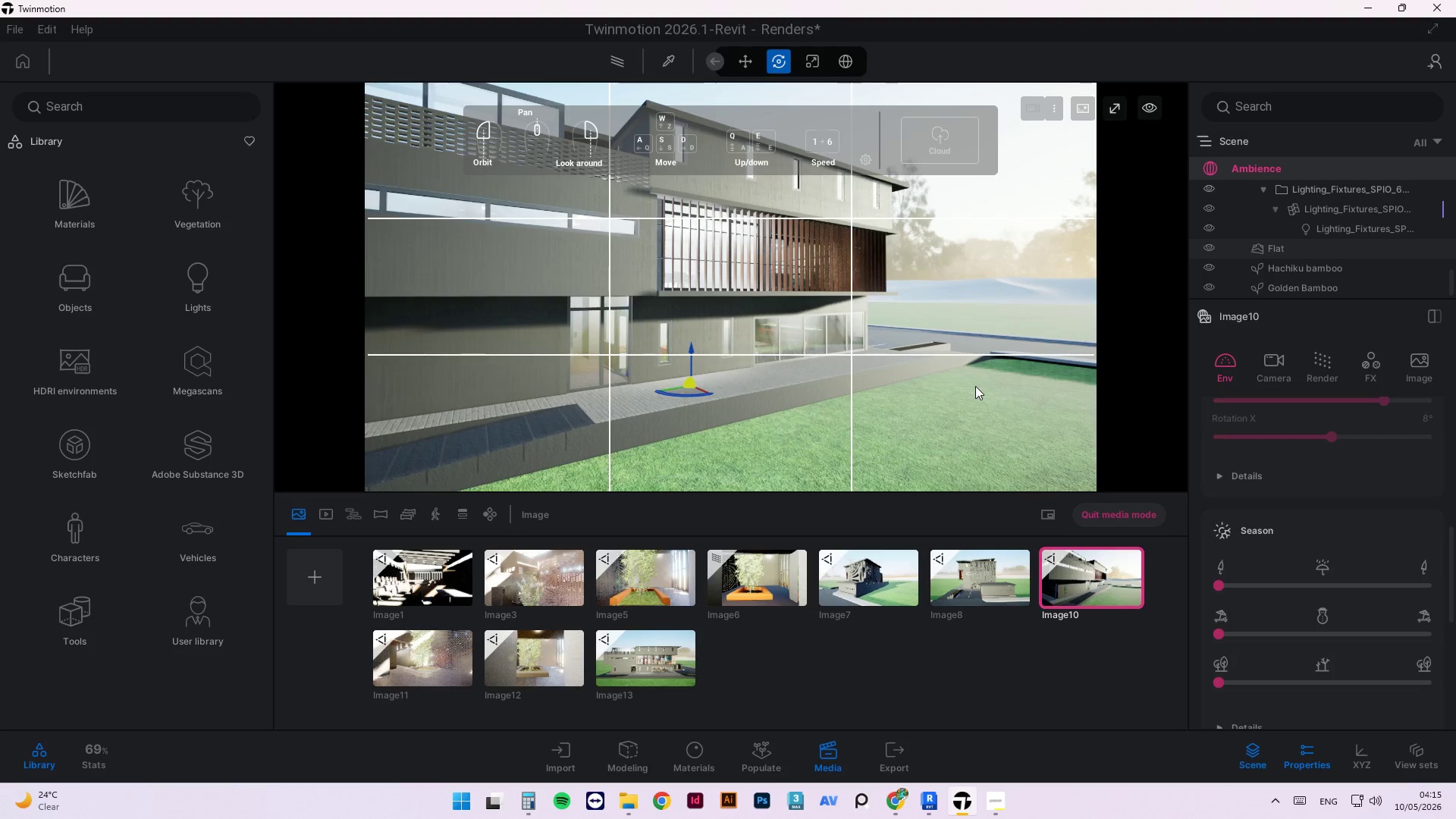 
left_click_drag(start_coordinate=[975, 386], to_coordinate=[968, 388])
 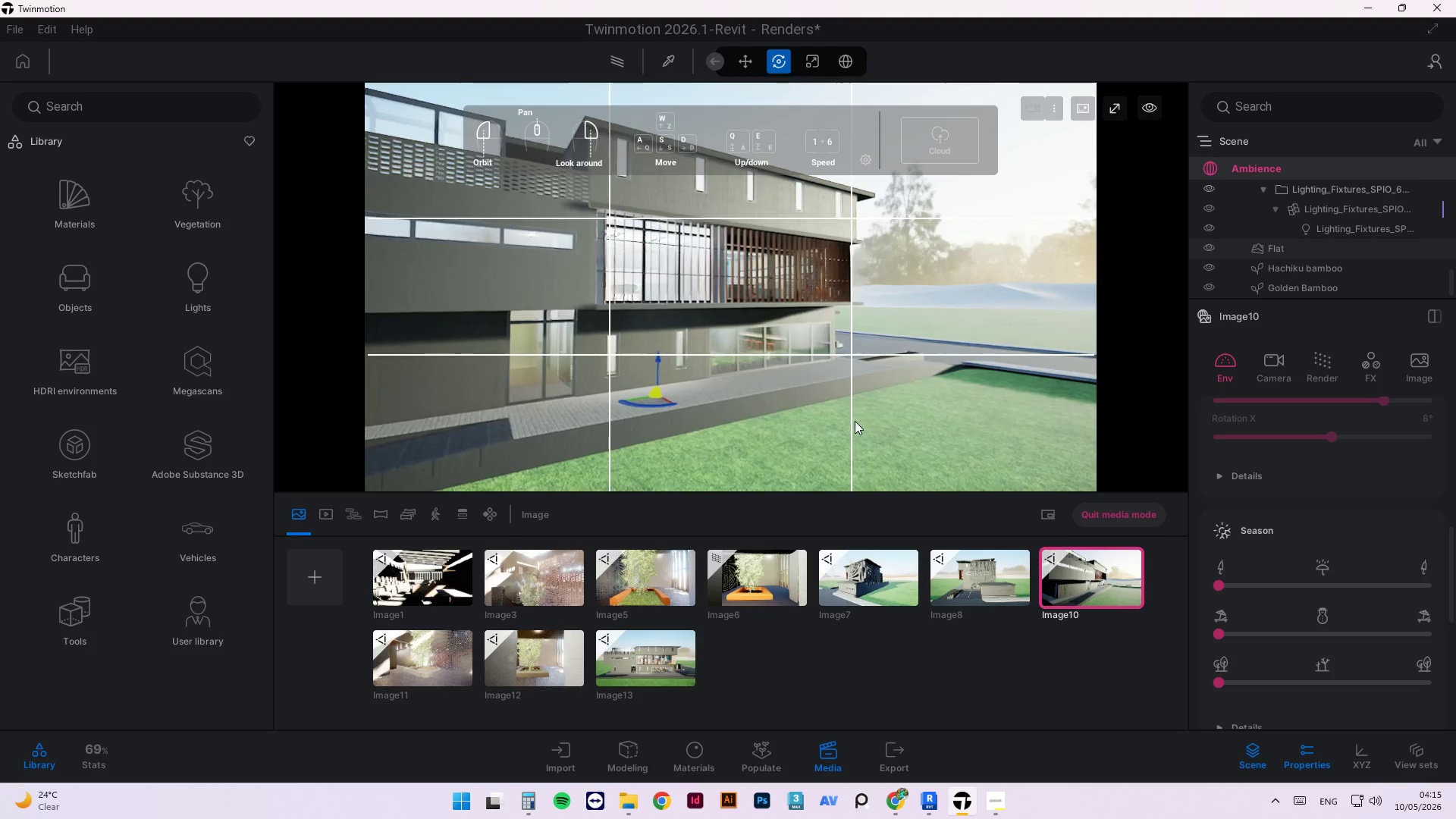 
scroll: coordinate [906, 392], scroll_direction: down, amount: 6.0
 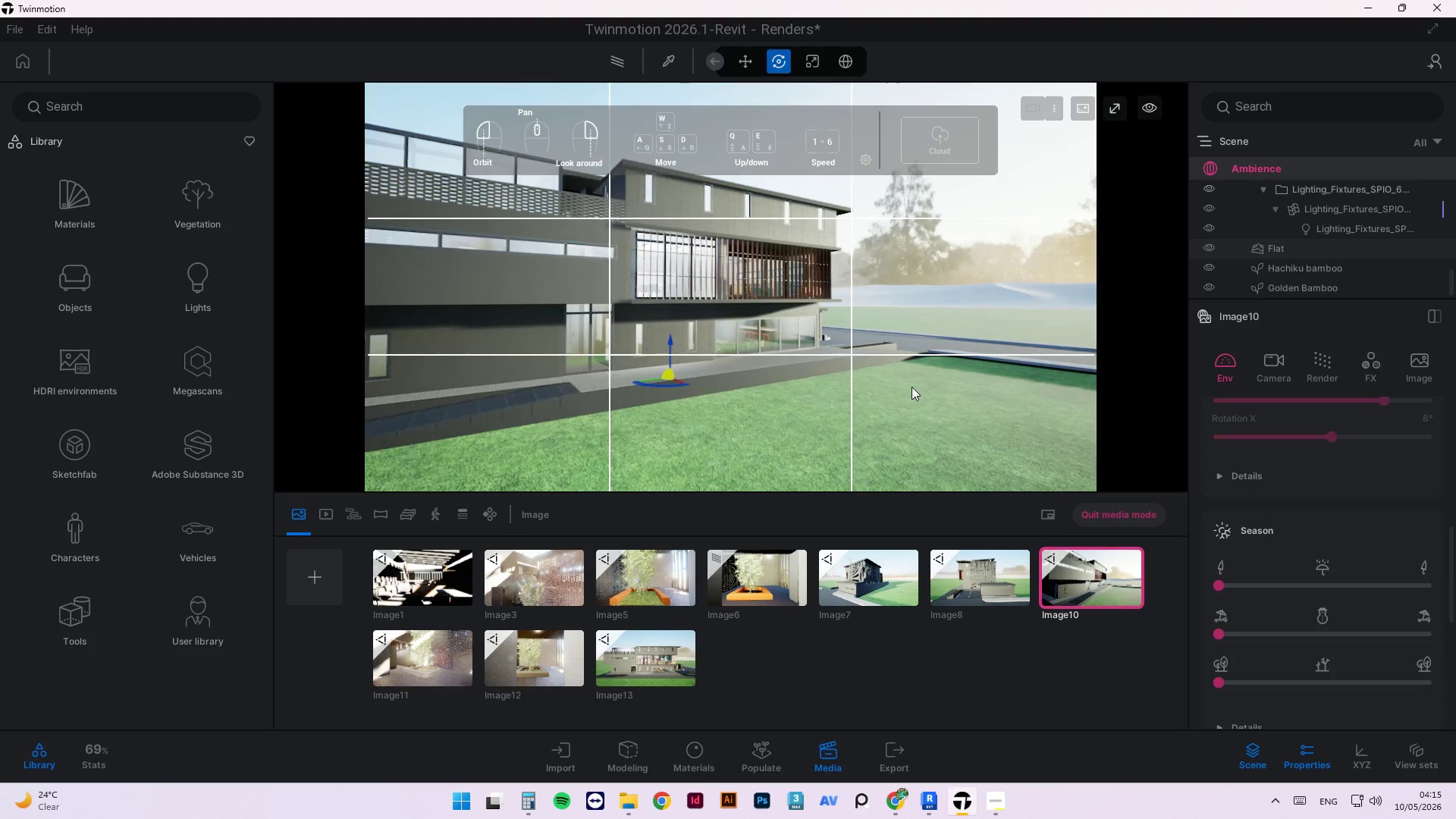 
left_click_drag(start_coordinate=[910, 385], to_coordinate=[928, 384])
 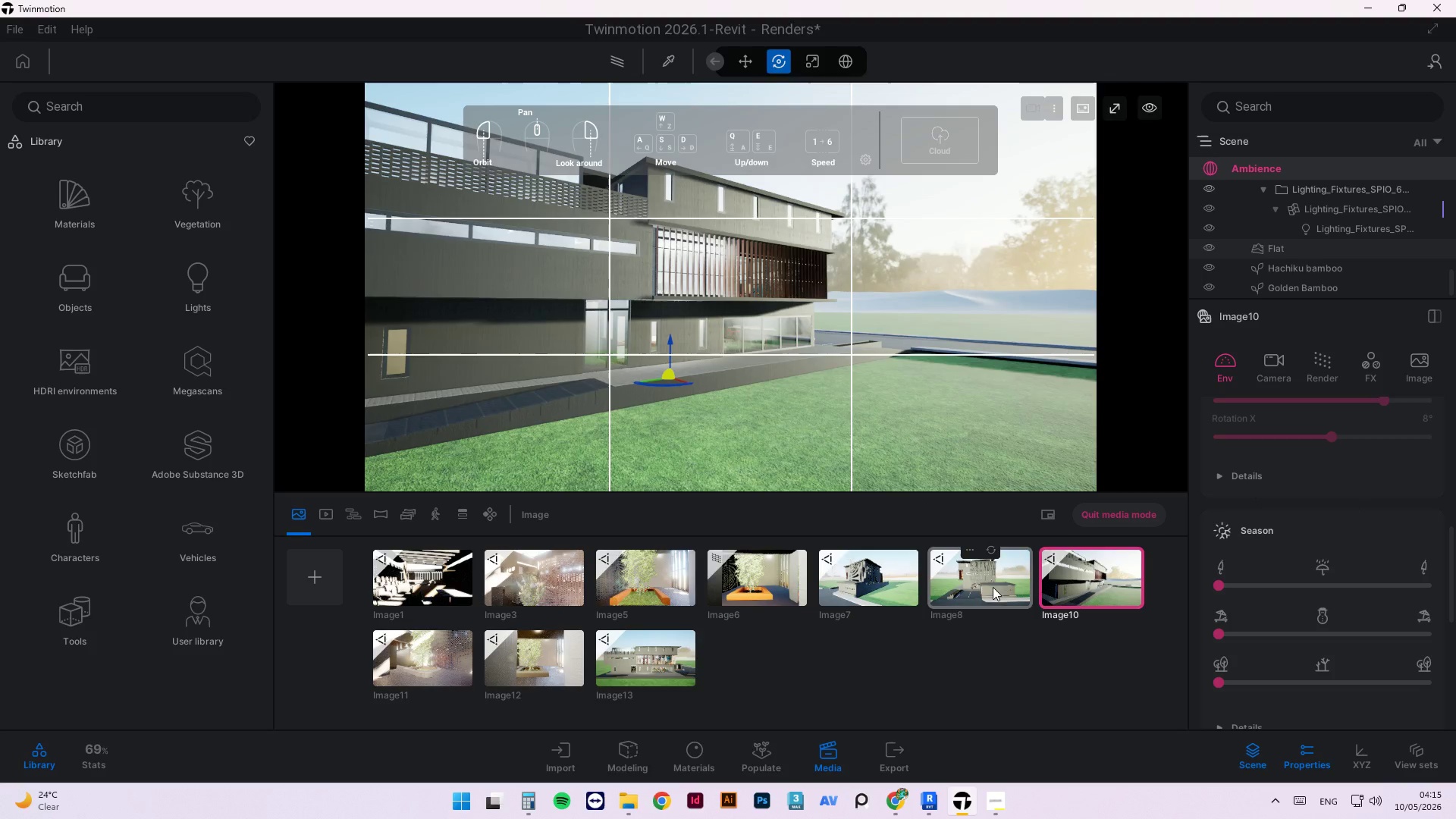 
left_click([1039, 585])
 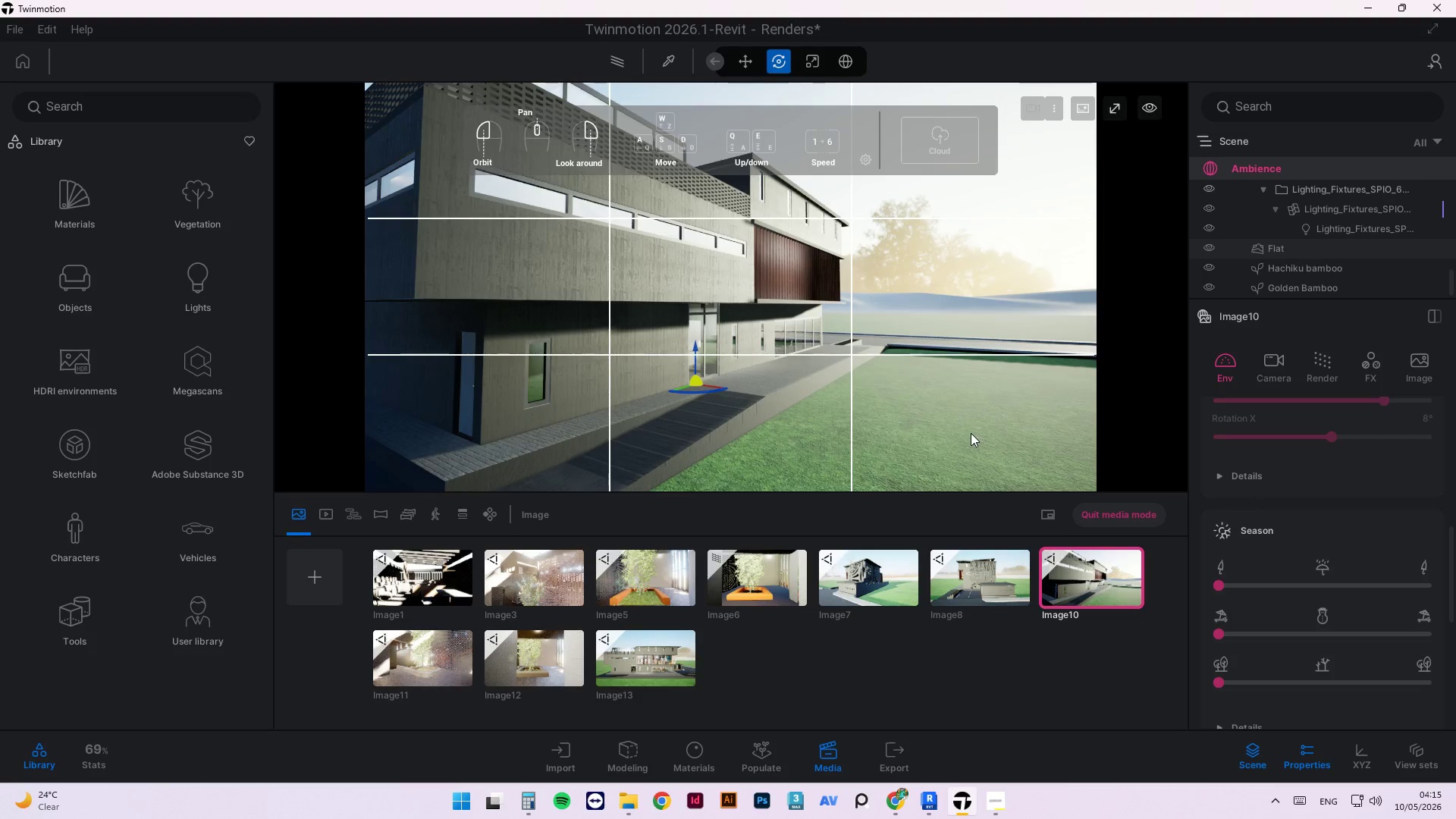 
left_click_drag(start_coordinate=[968, 433], to_coordinate=[927, 435])
 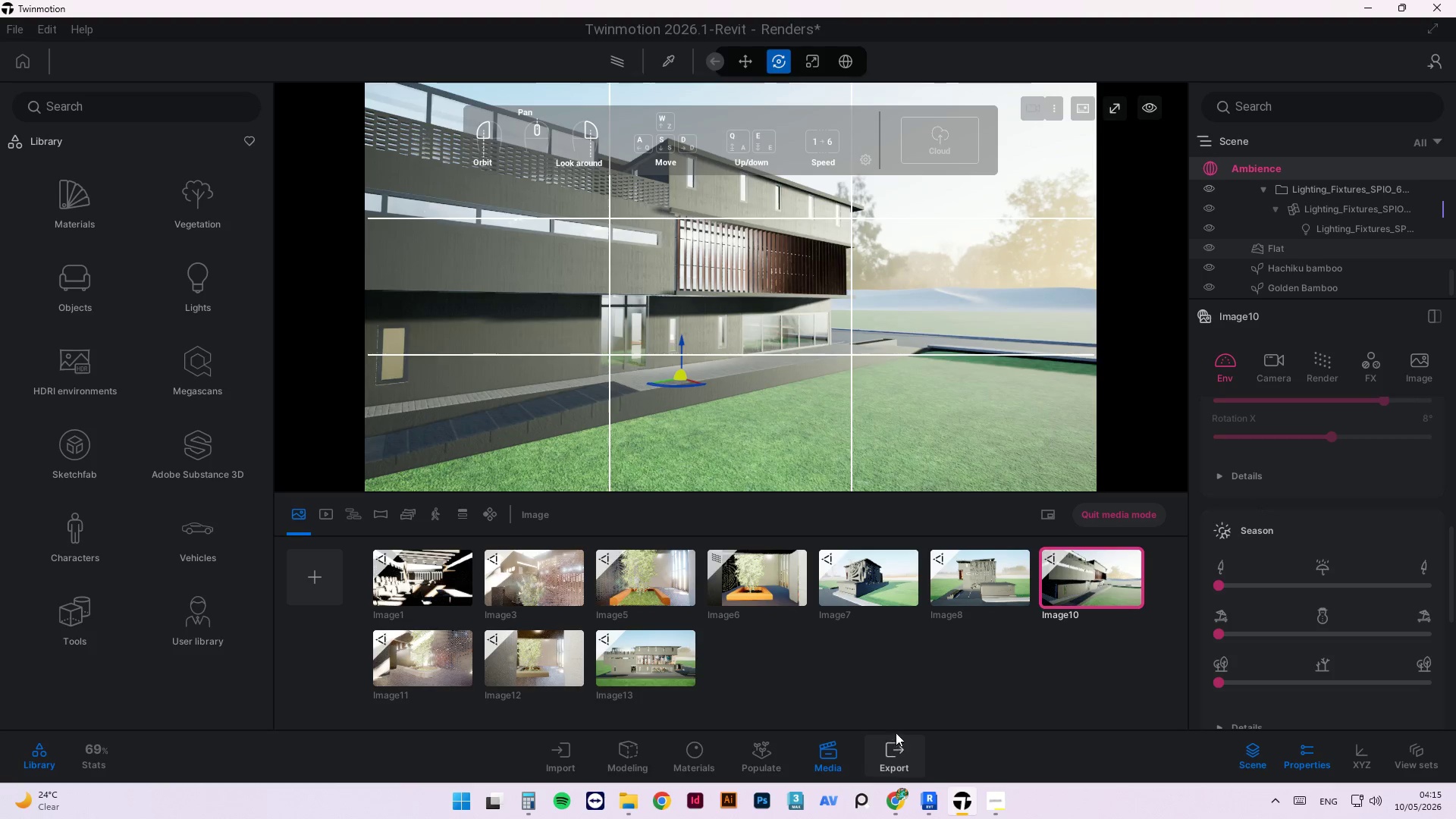 
wait(16.0)
 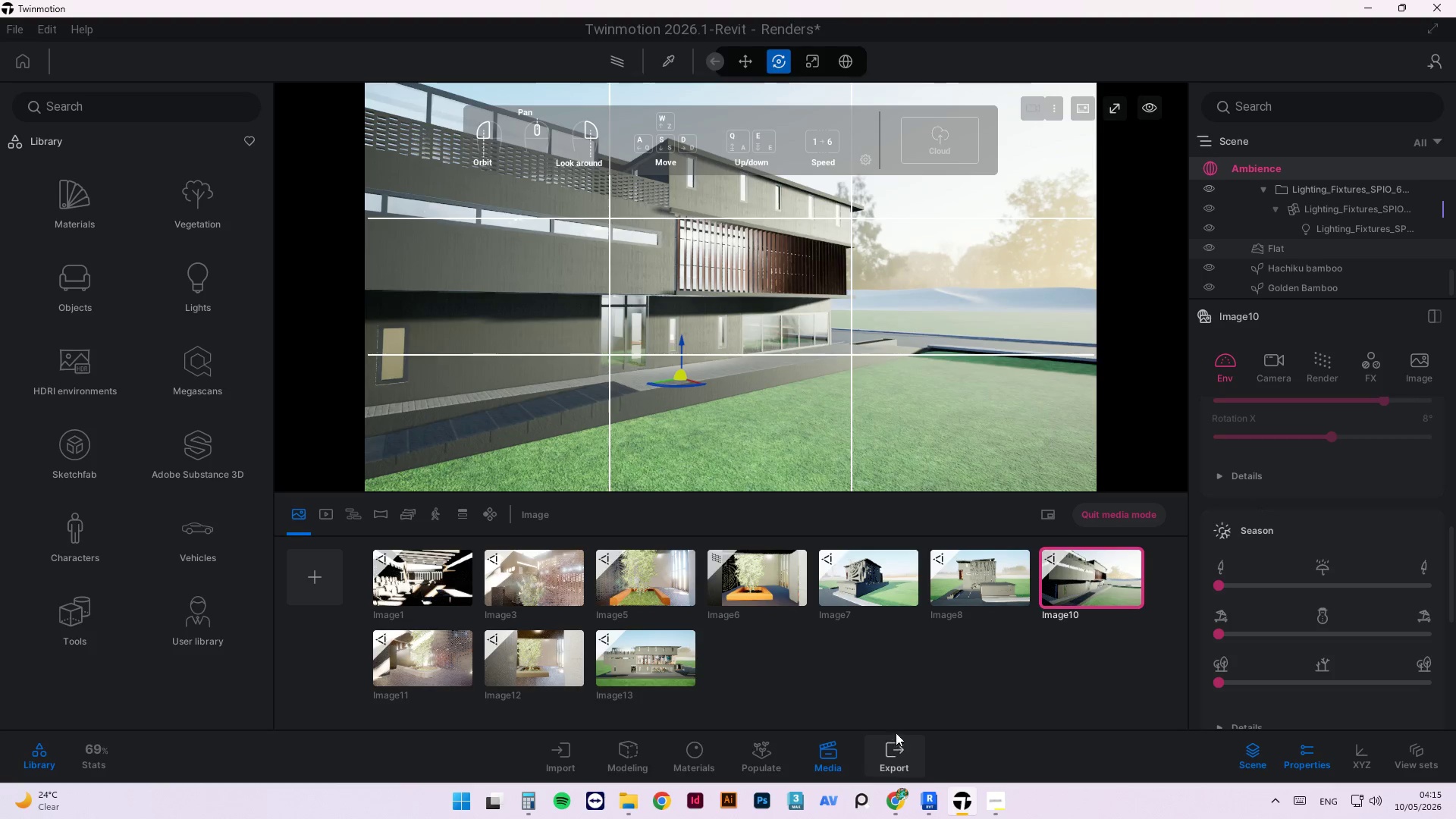 
left_click([321, 563])
 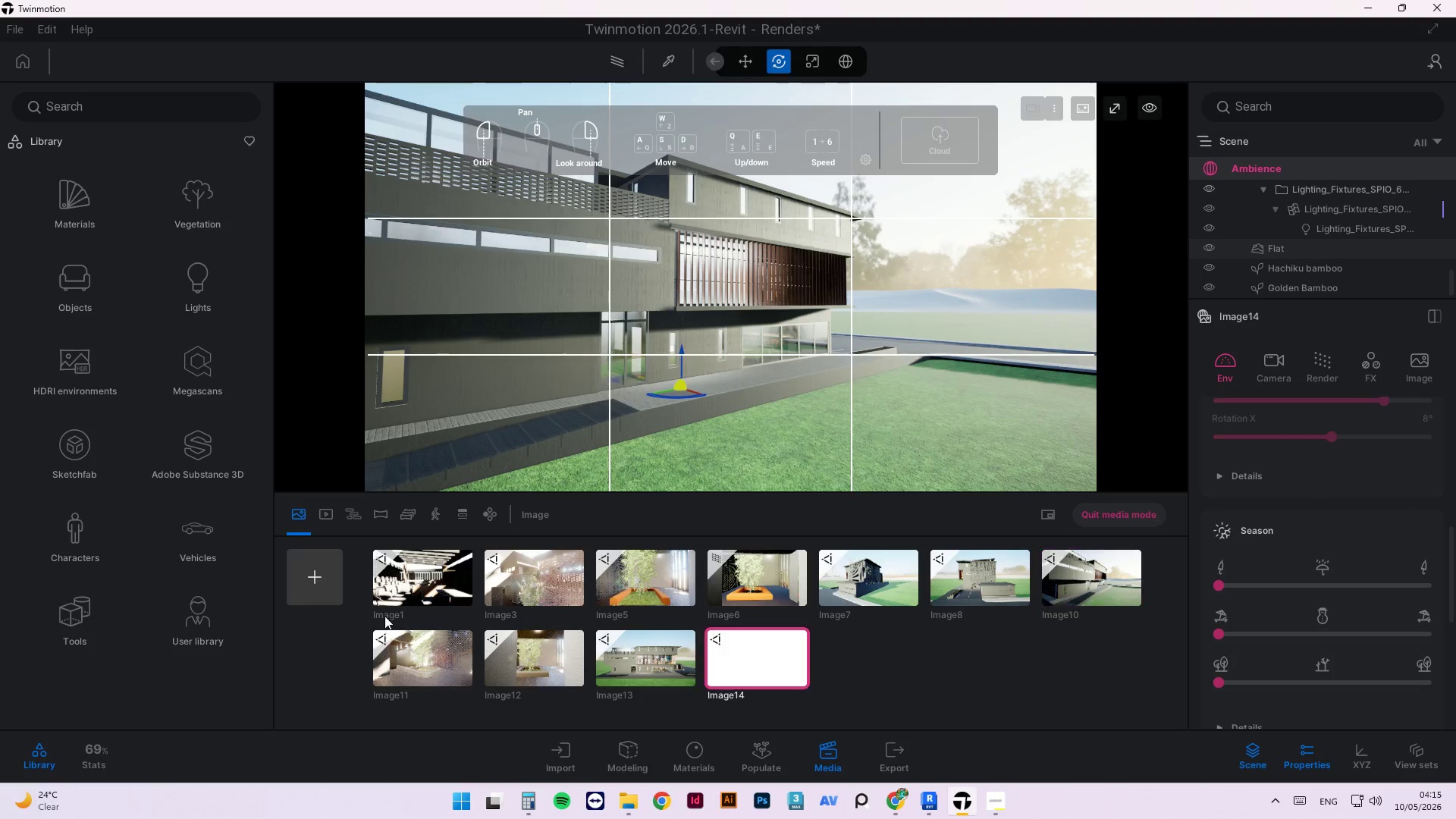 
mouse_move([673, 667])
 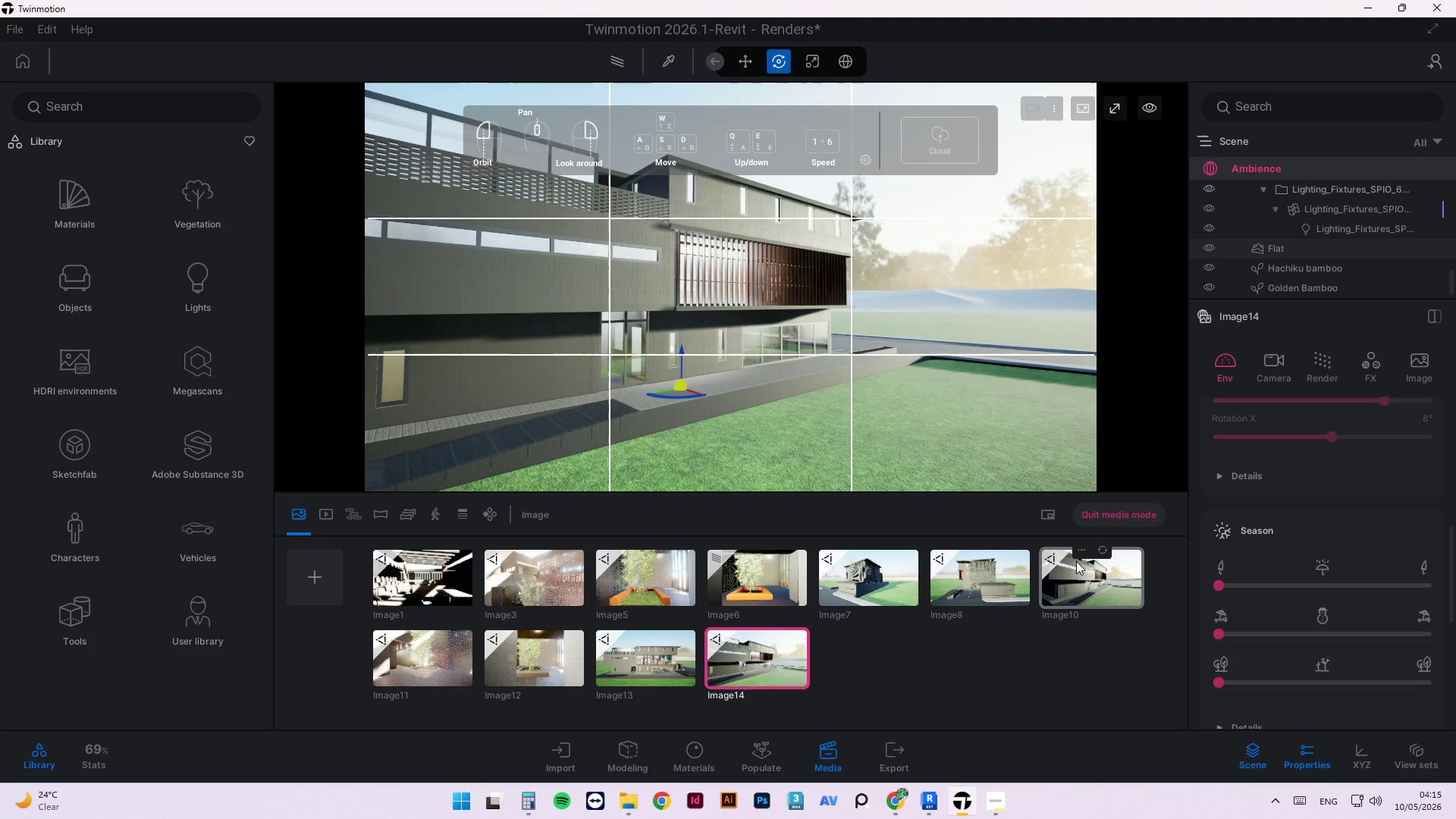 
left_click([1075, 579])
 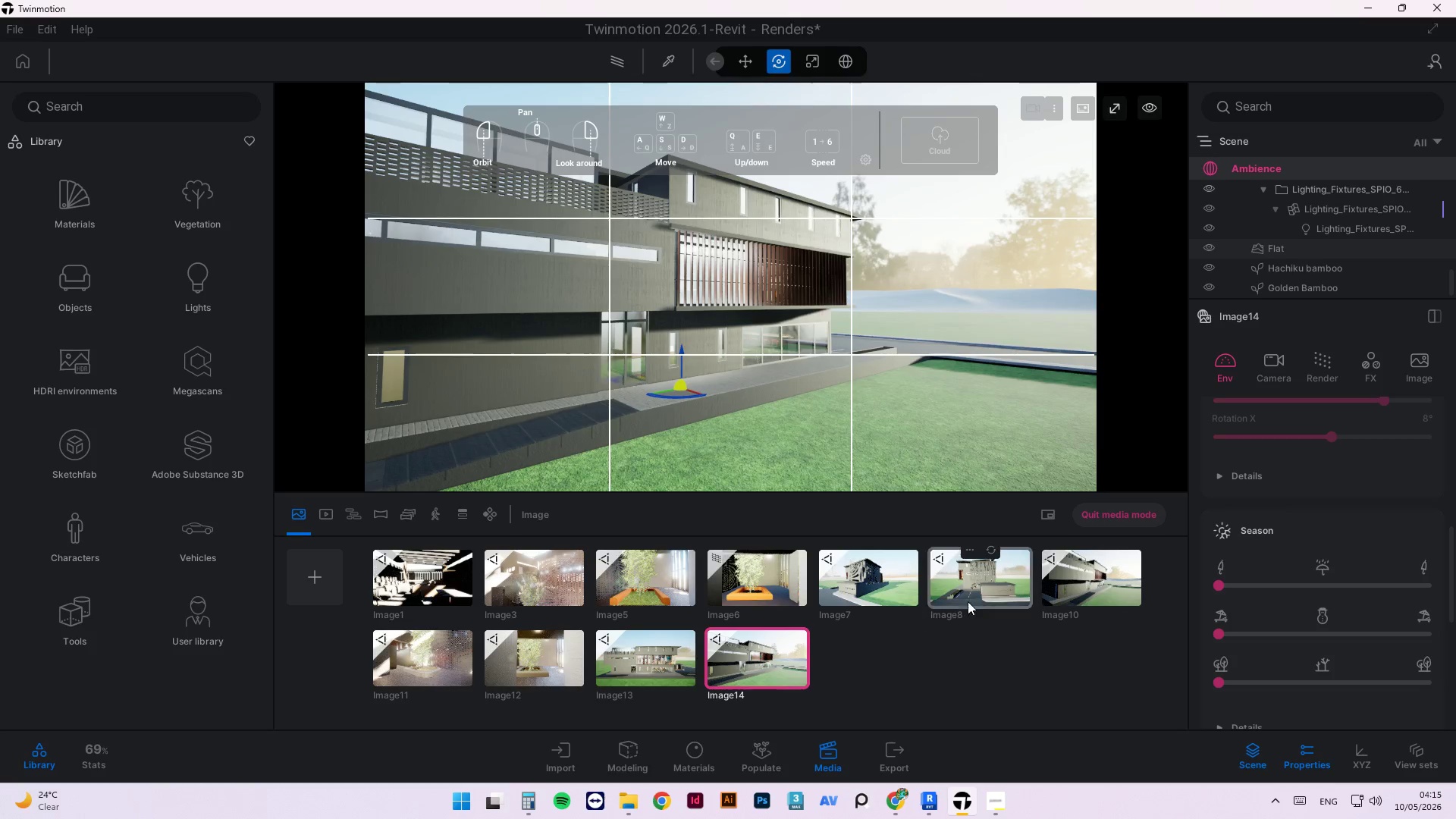 
wait(5.52)
 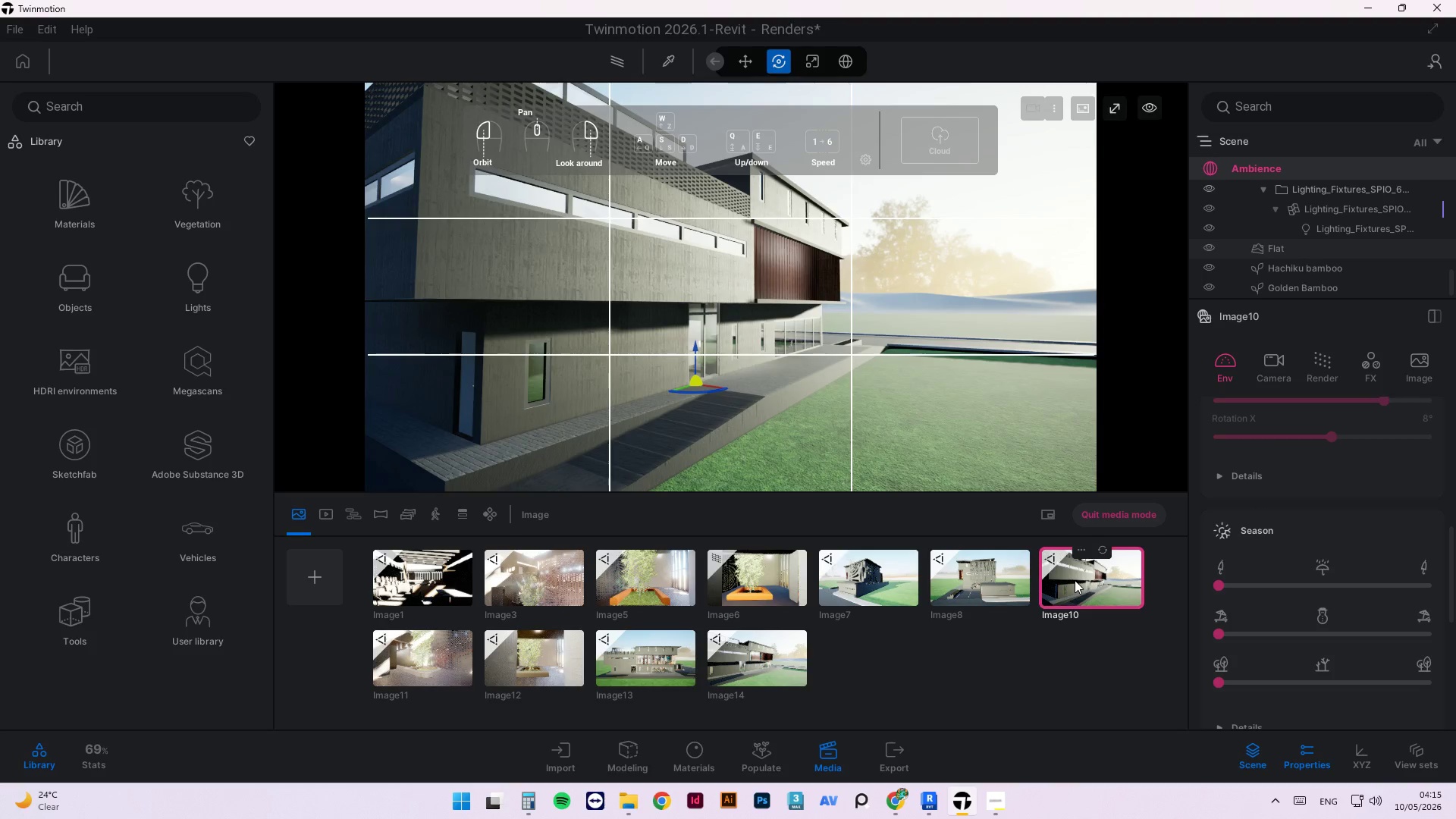 
left_click([665, 667])
 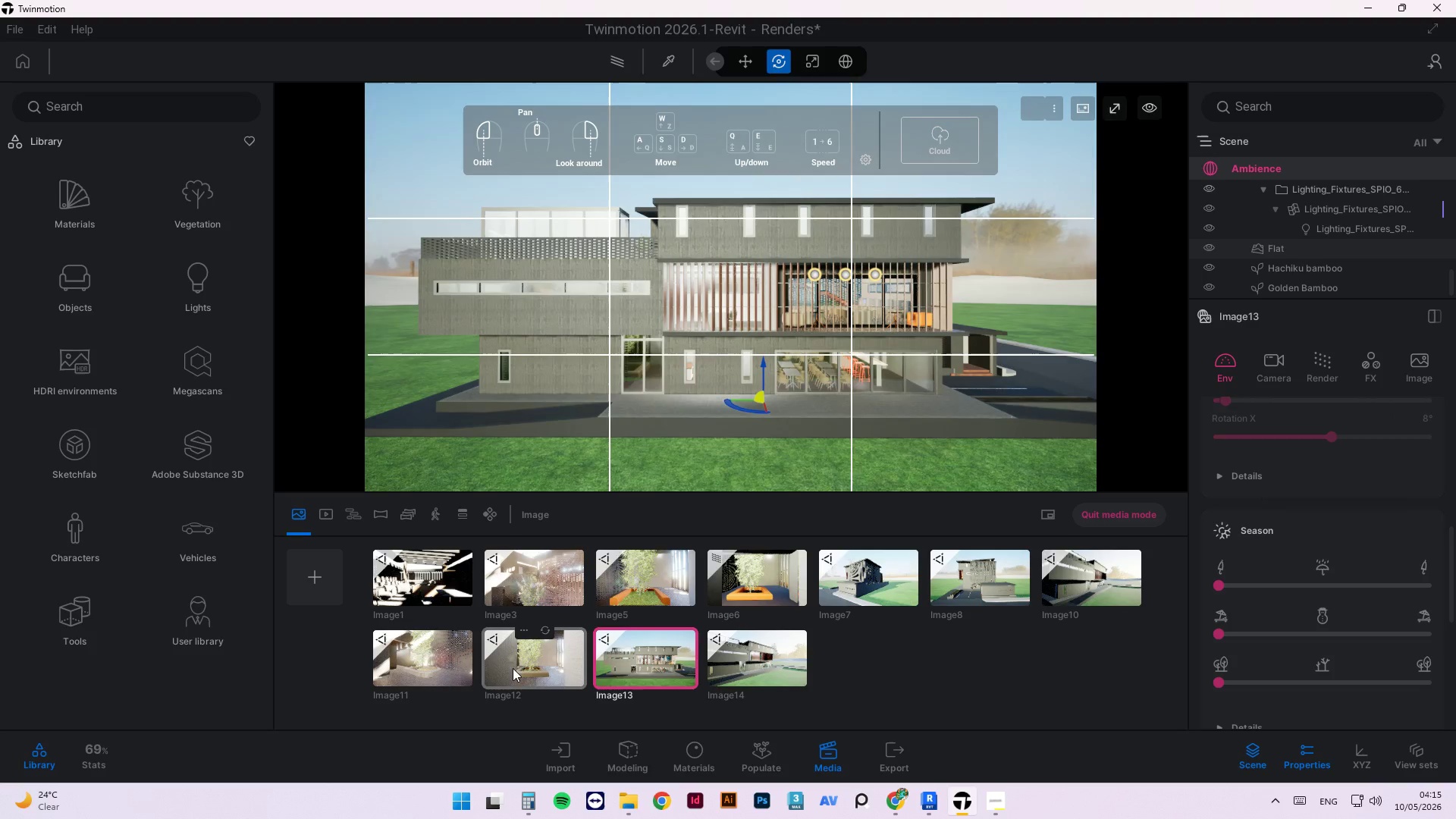 
left_click([508, 668])
 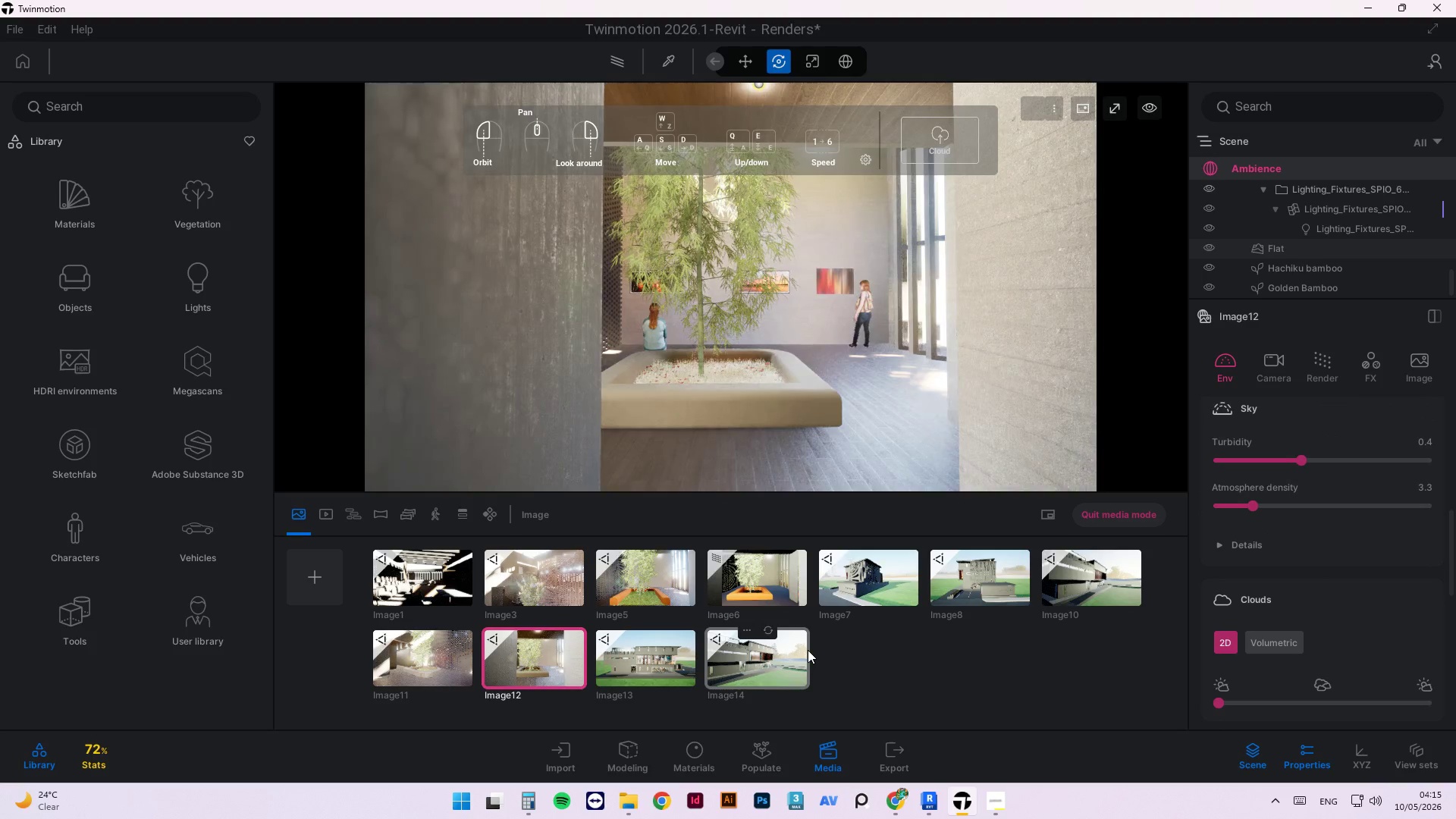 
key(Control+S)
 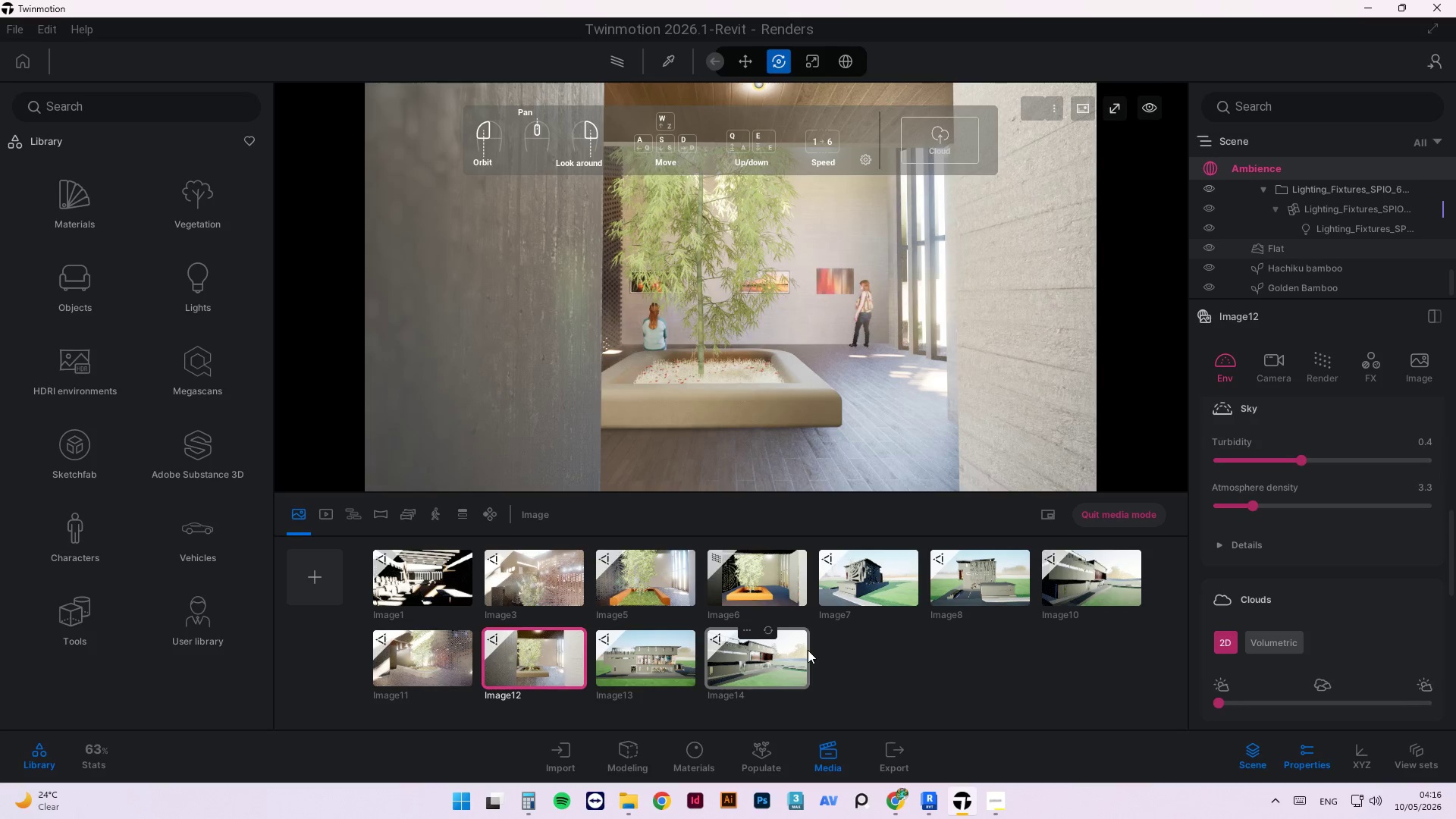 
wait(20.42)
 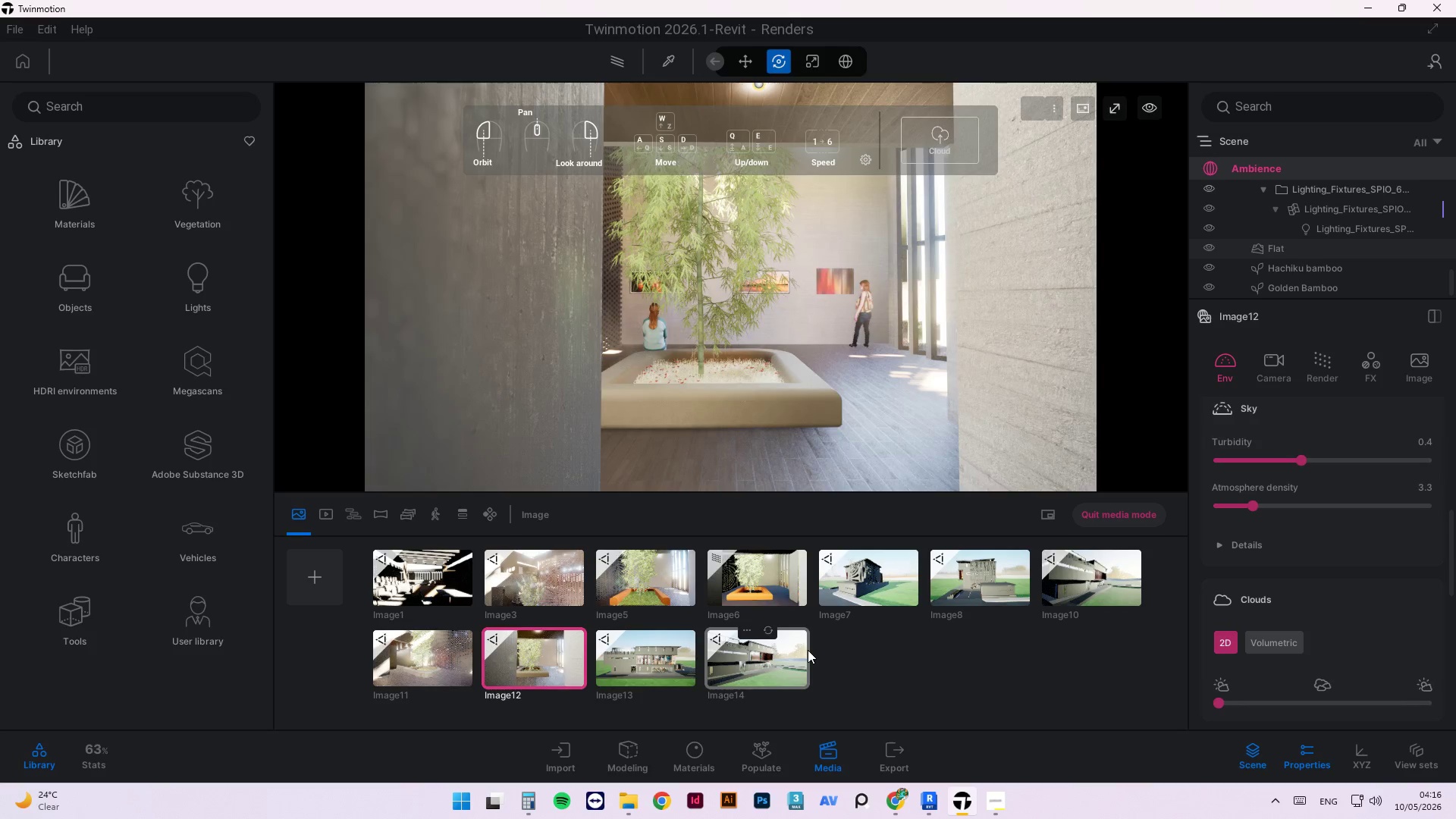 
left_click([74, 265])
 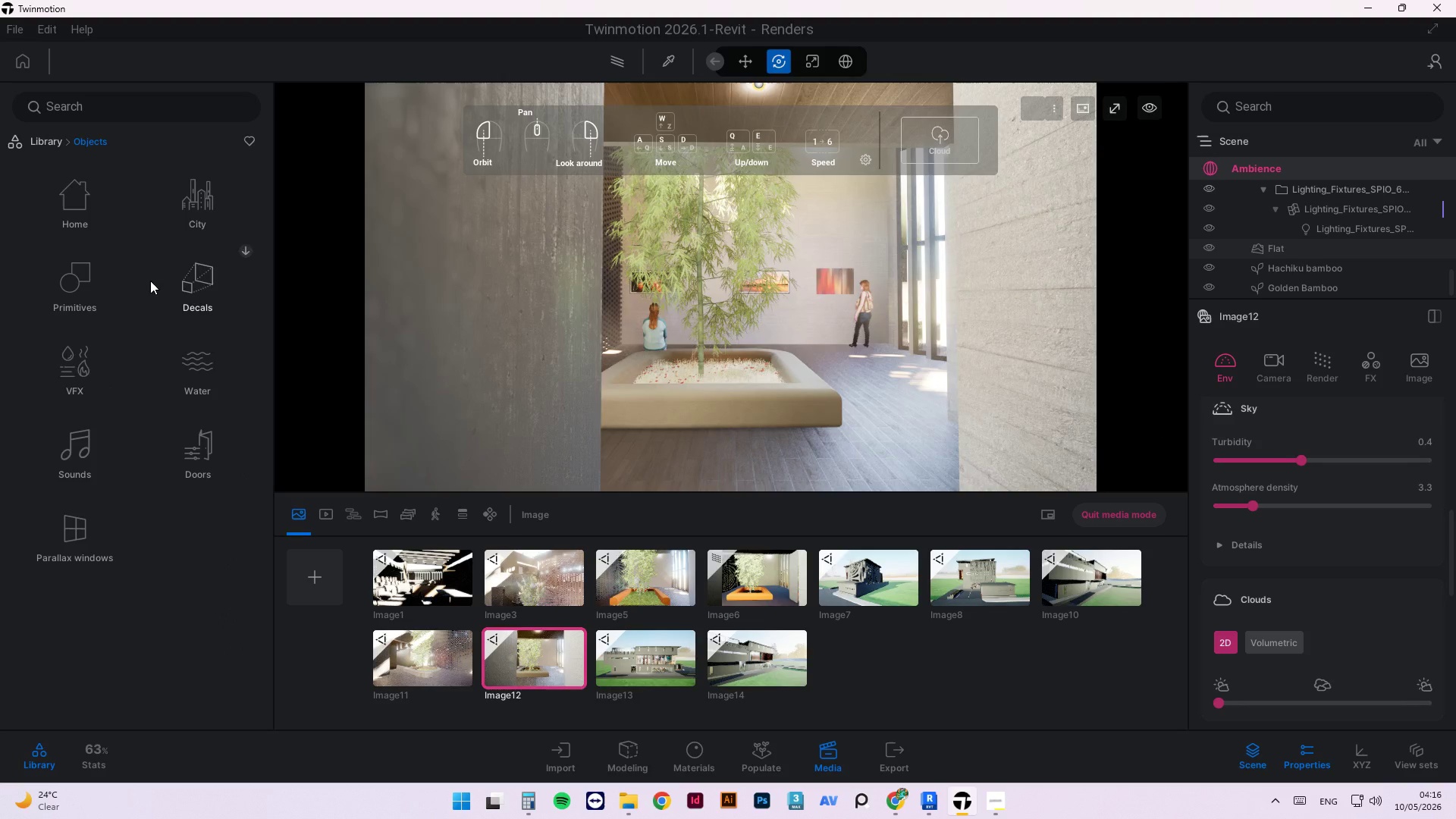 
double_click([96, 286])
 